 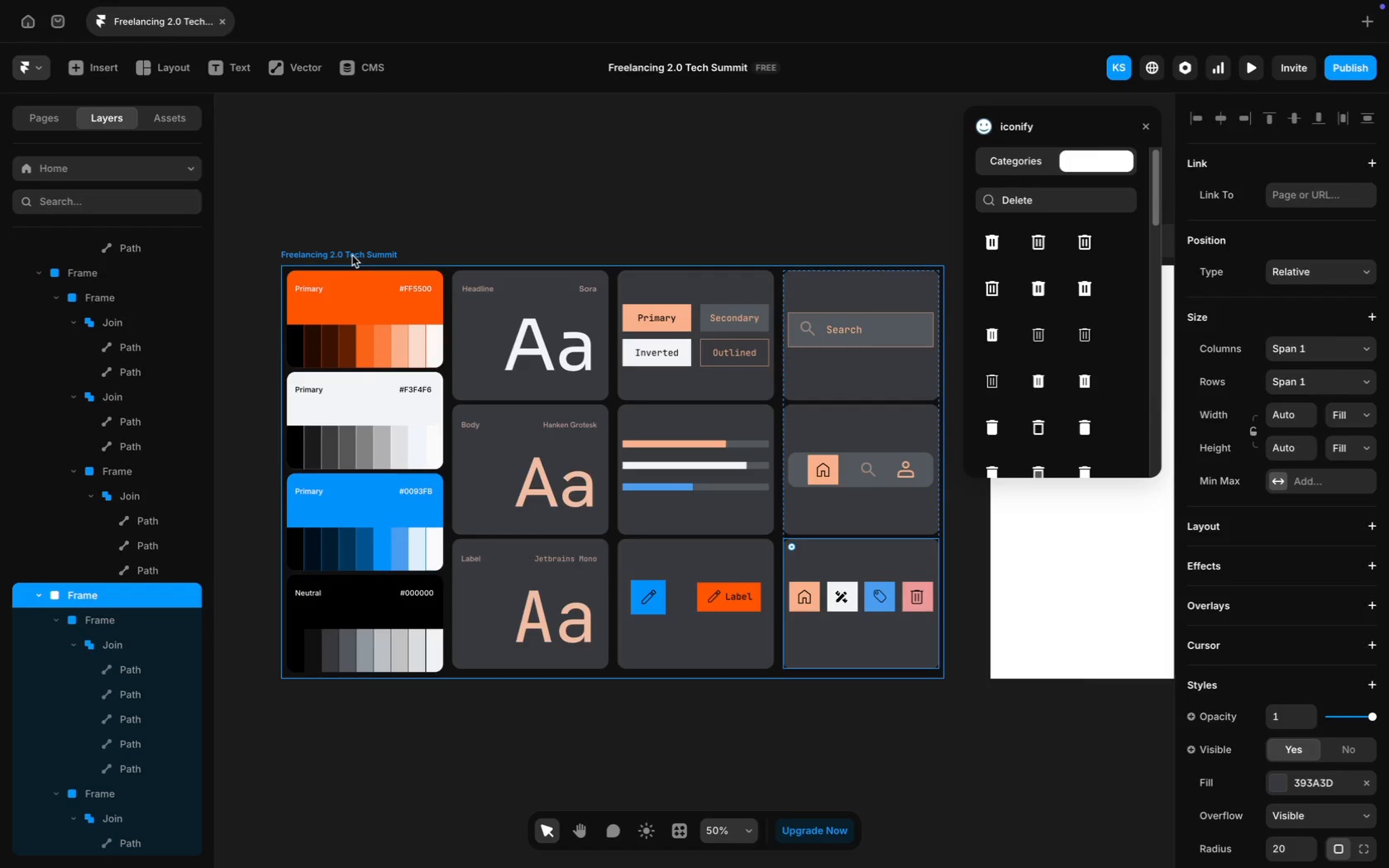 
double_click([373, 251])
 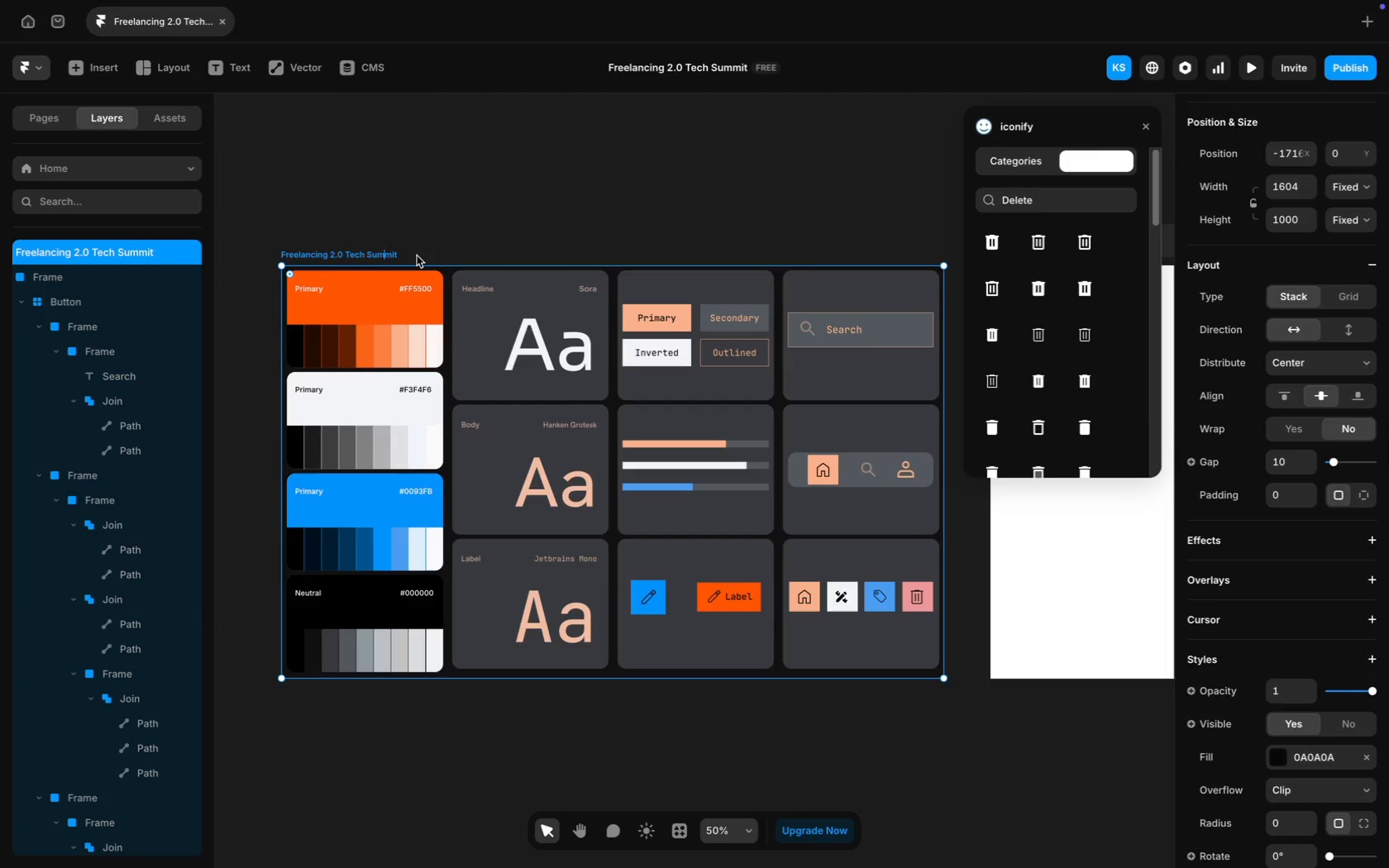 
key(ArrowRight)
 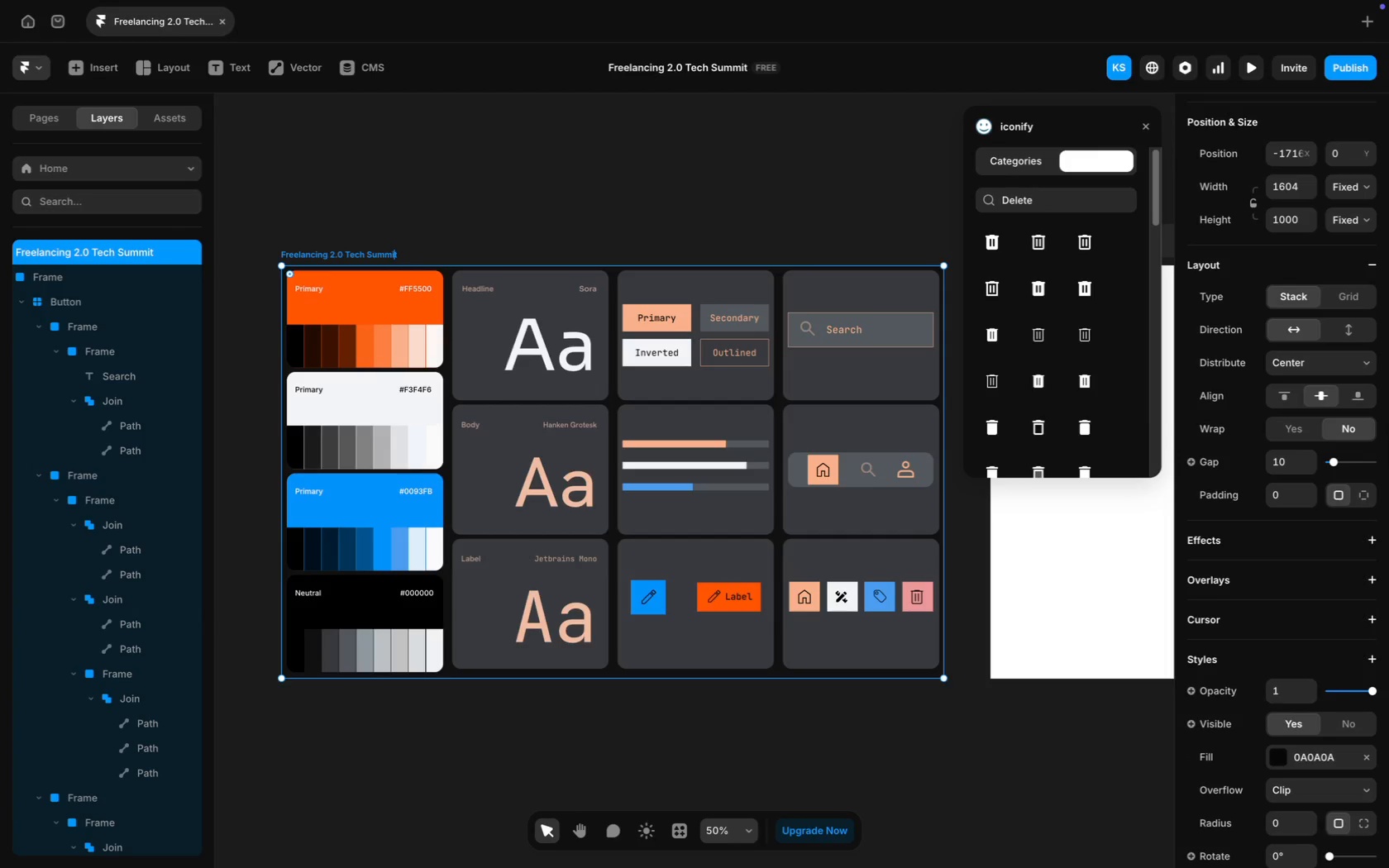 
key(ArrowRight)
 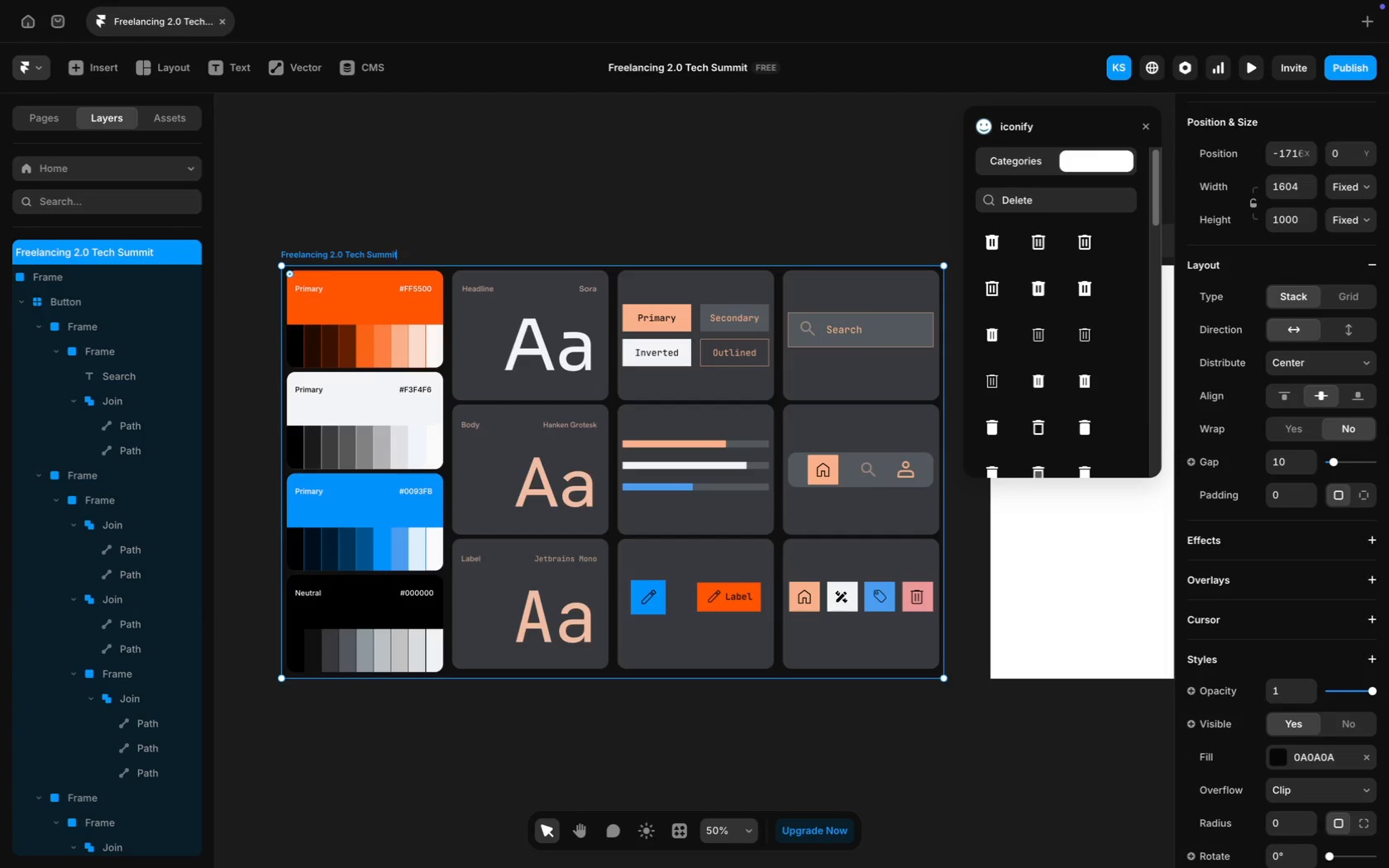 
key(ArrowRight)
 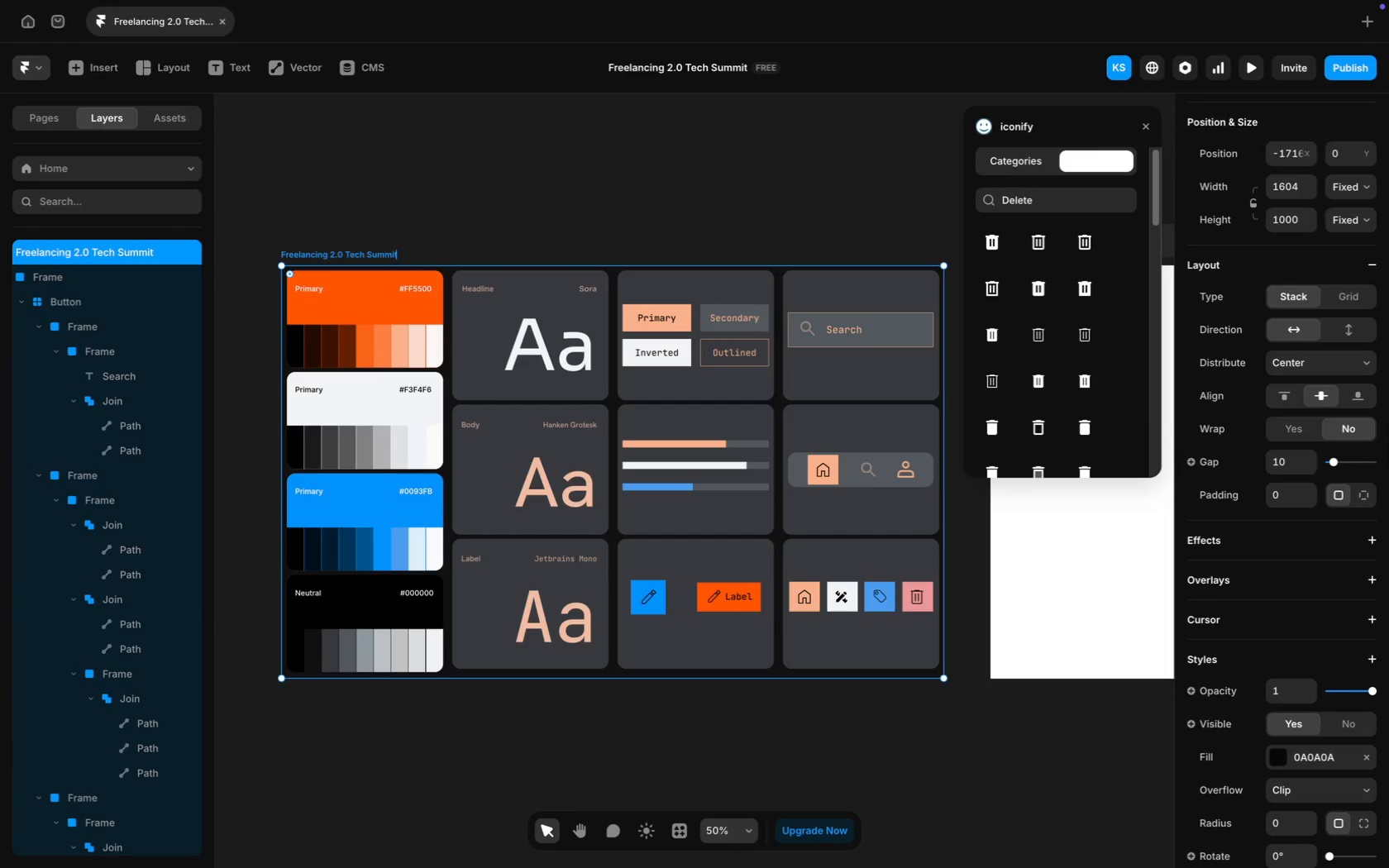 
type( Brand Guide)
 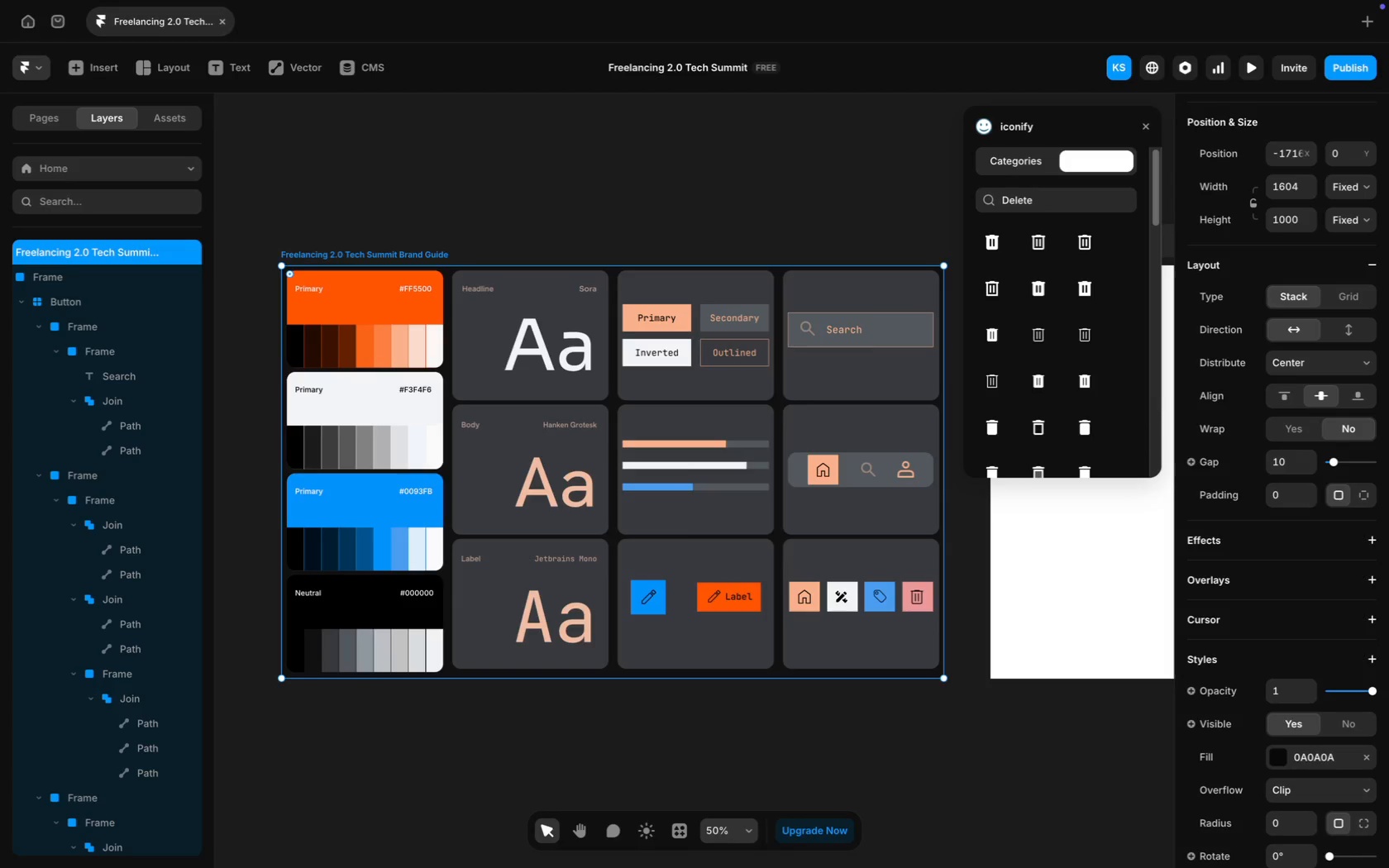 
key(Enter)
 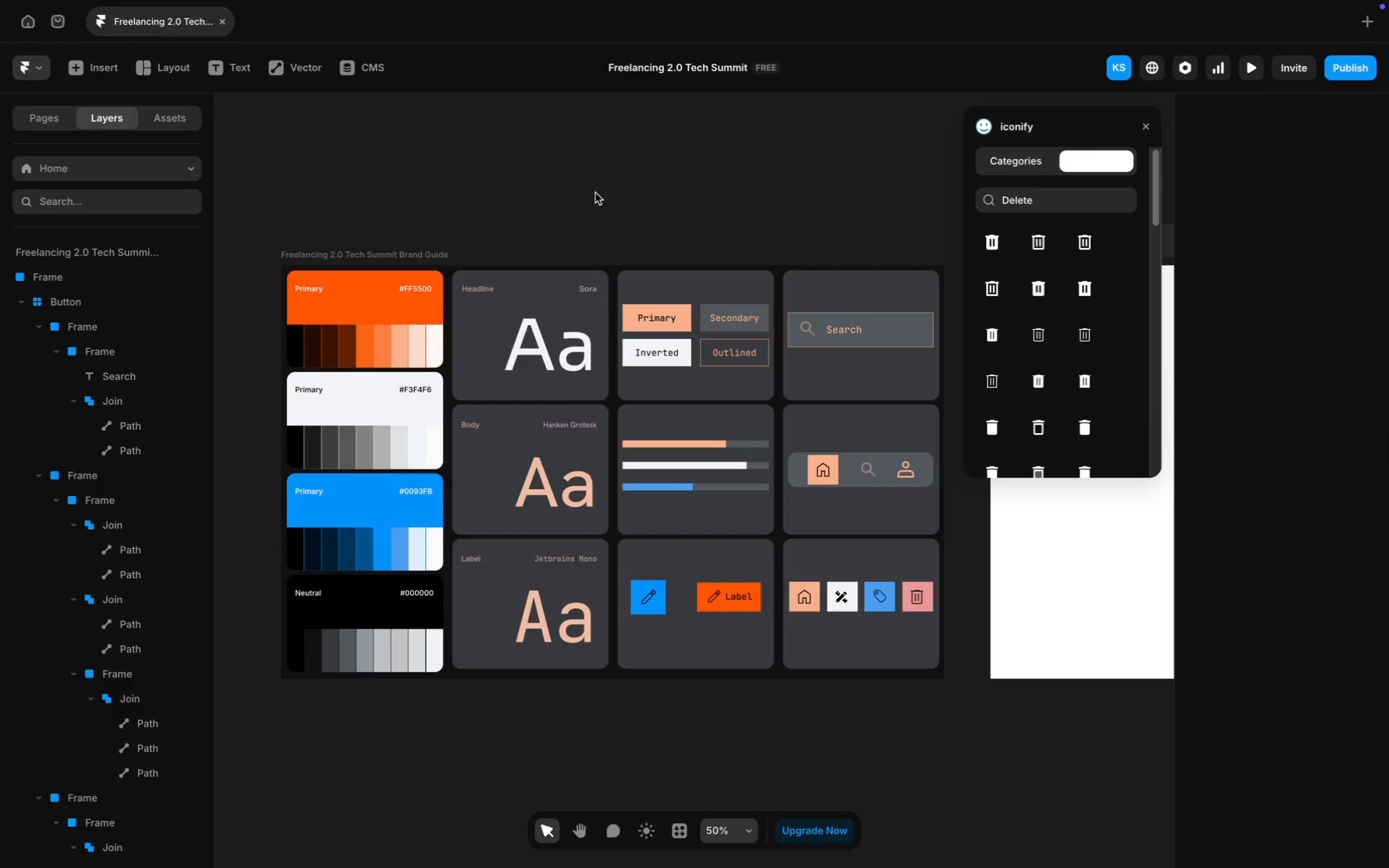 
scroll: coordinate [595, 193], scroll_direction: down, amount: 14.0
 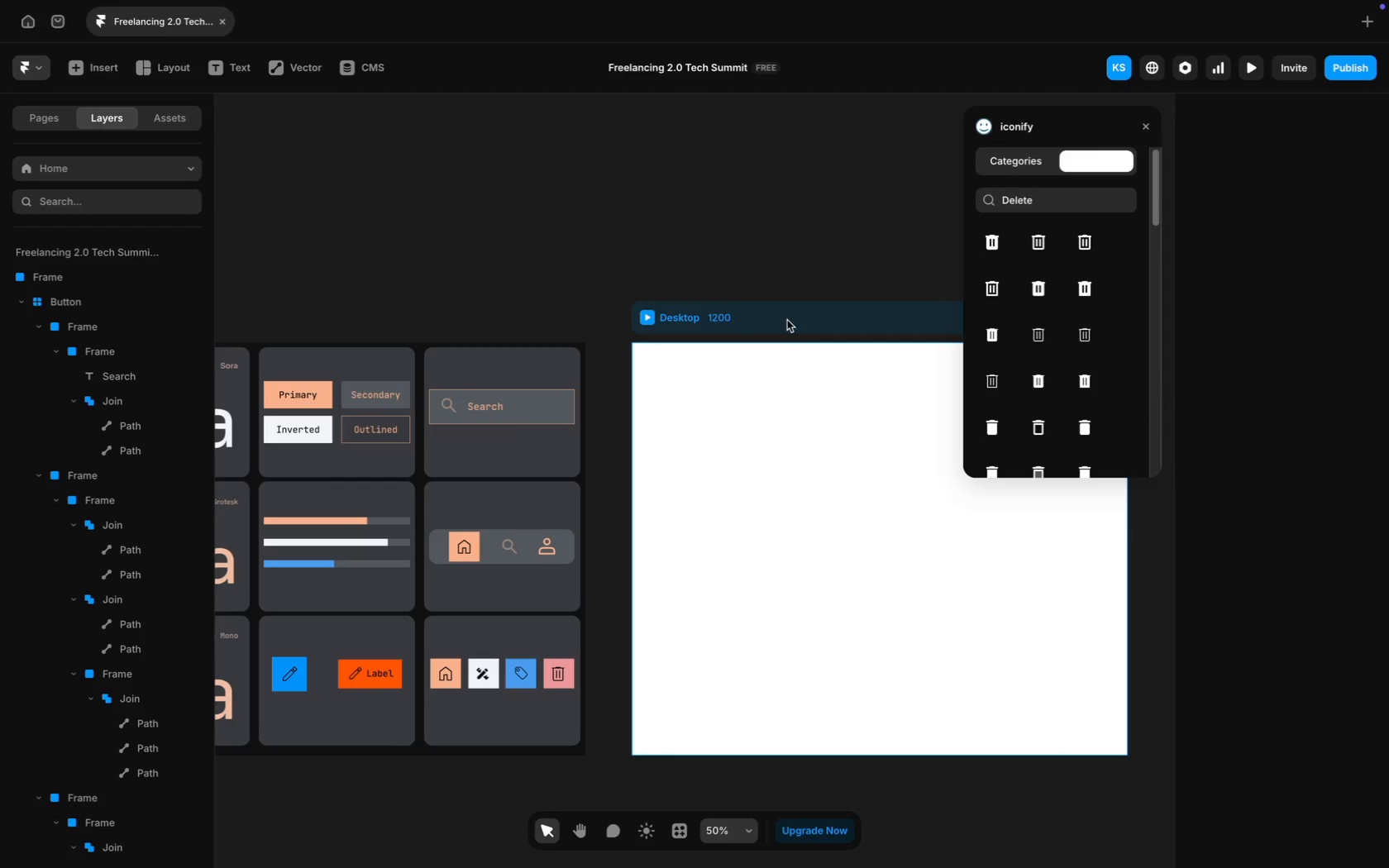 
wait(23.52)
 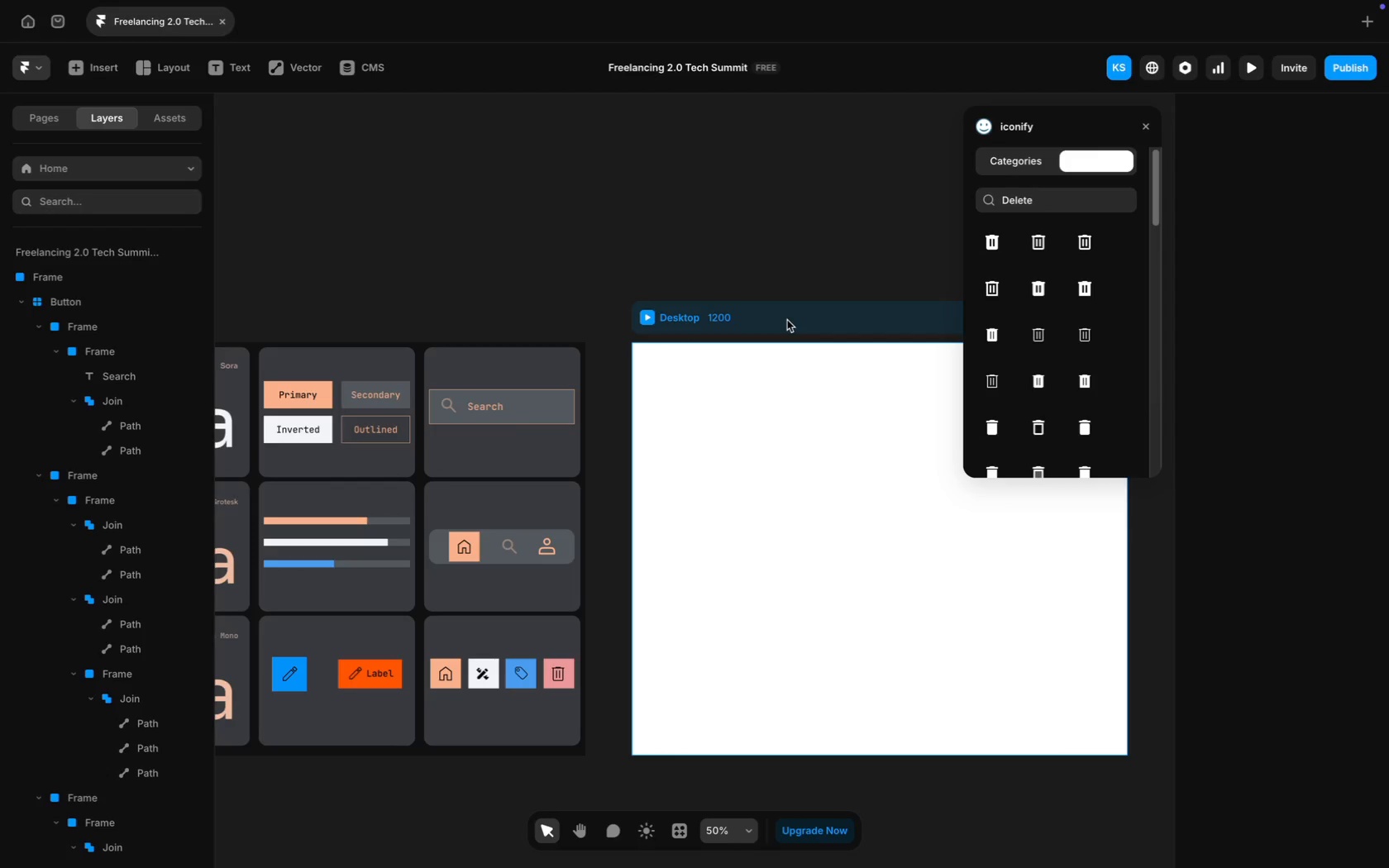 
scroll: coordinate [696, 522], scroll_direction: down, amount: 10.0
 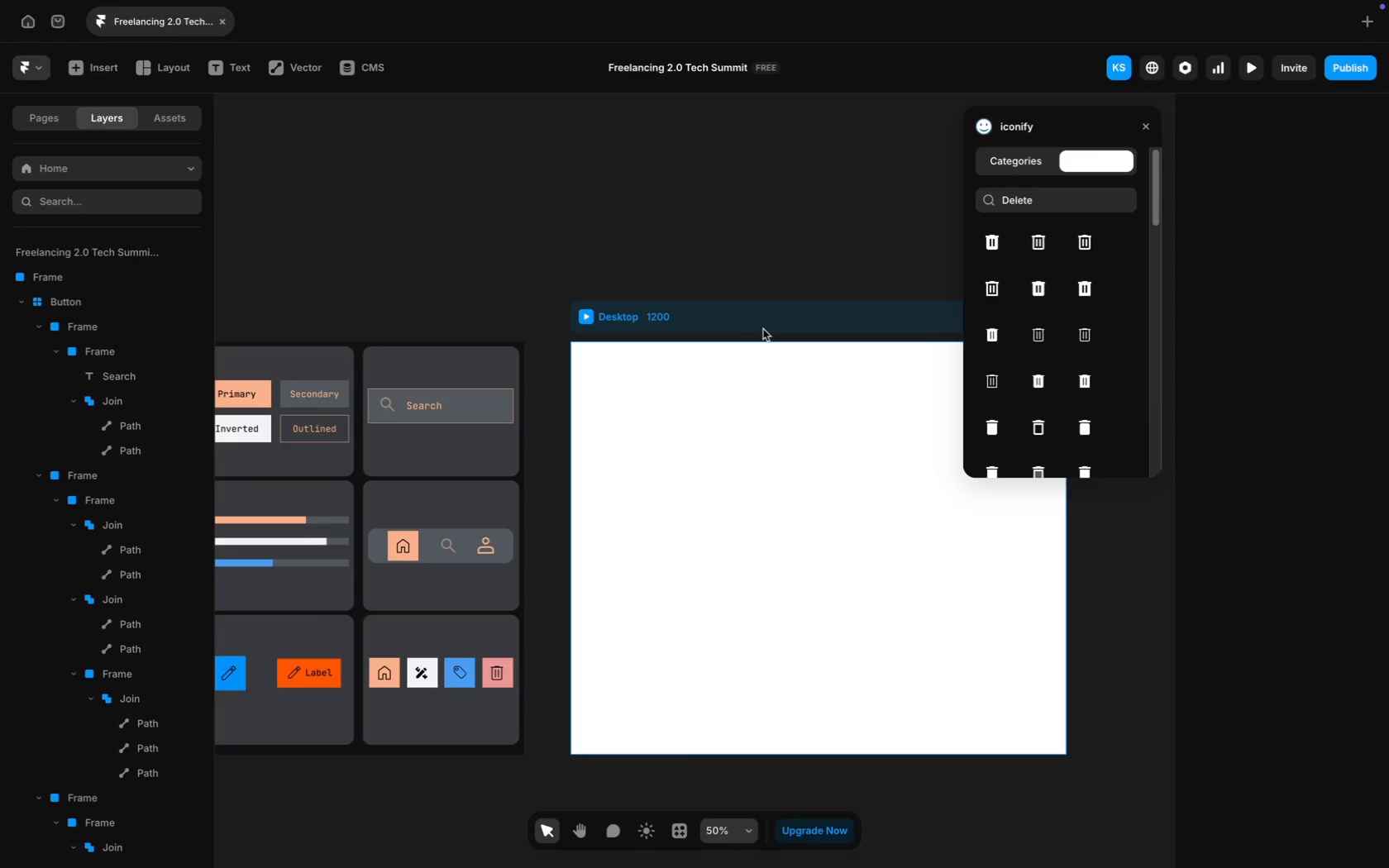 
wait(15.12)
 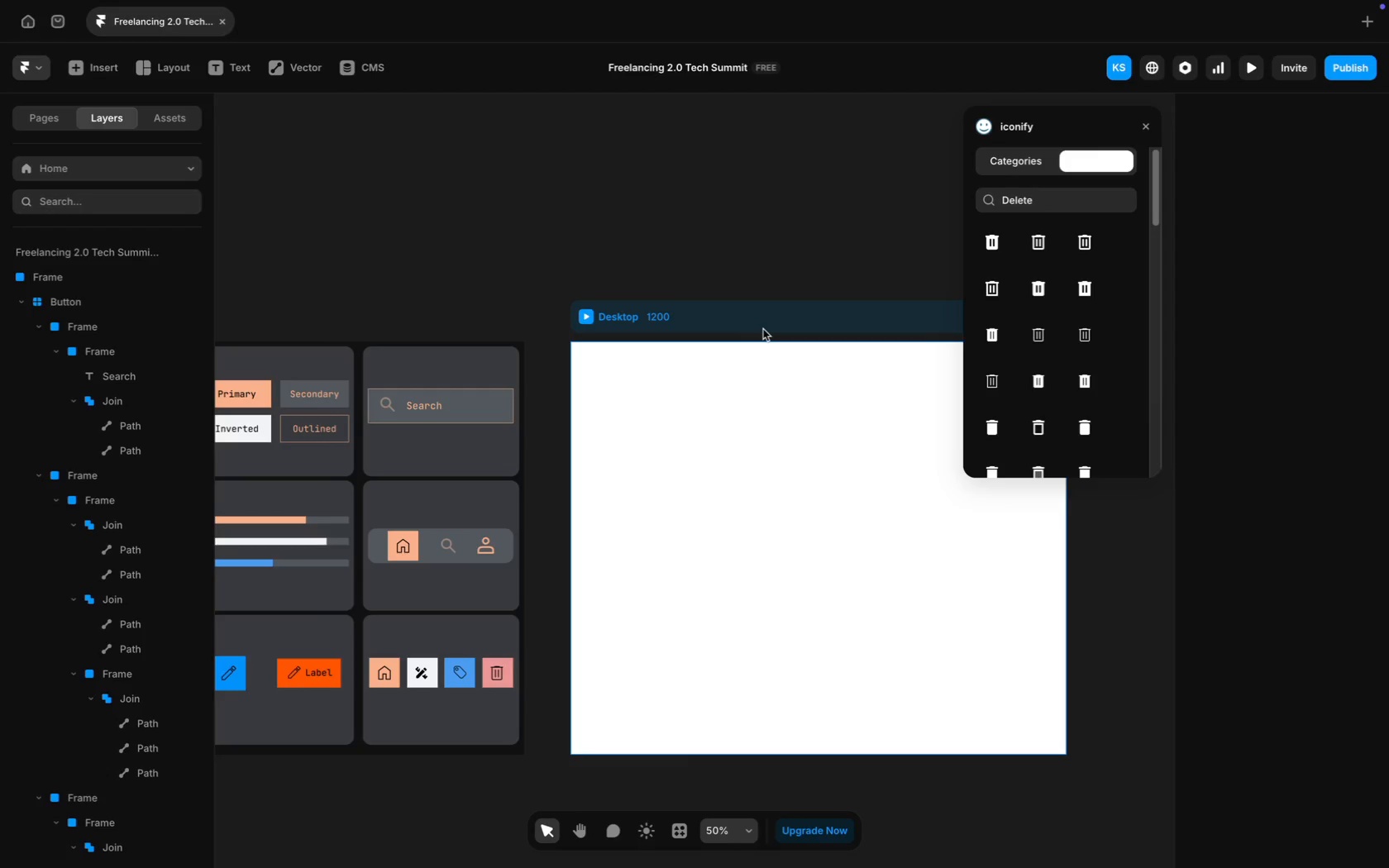 
left_click([763, 329])
 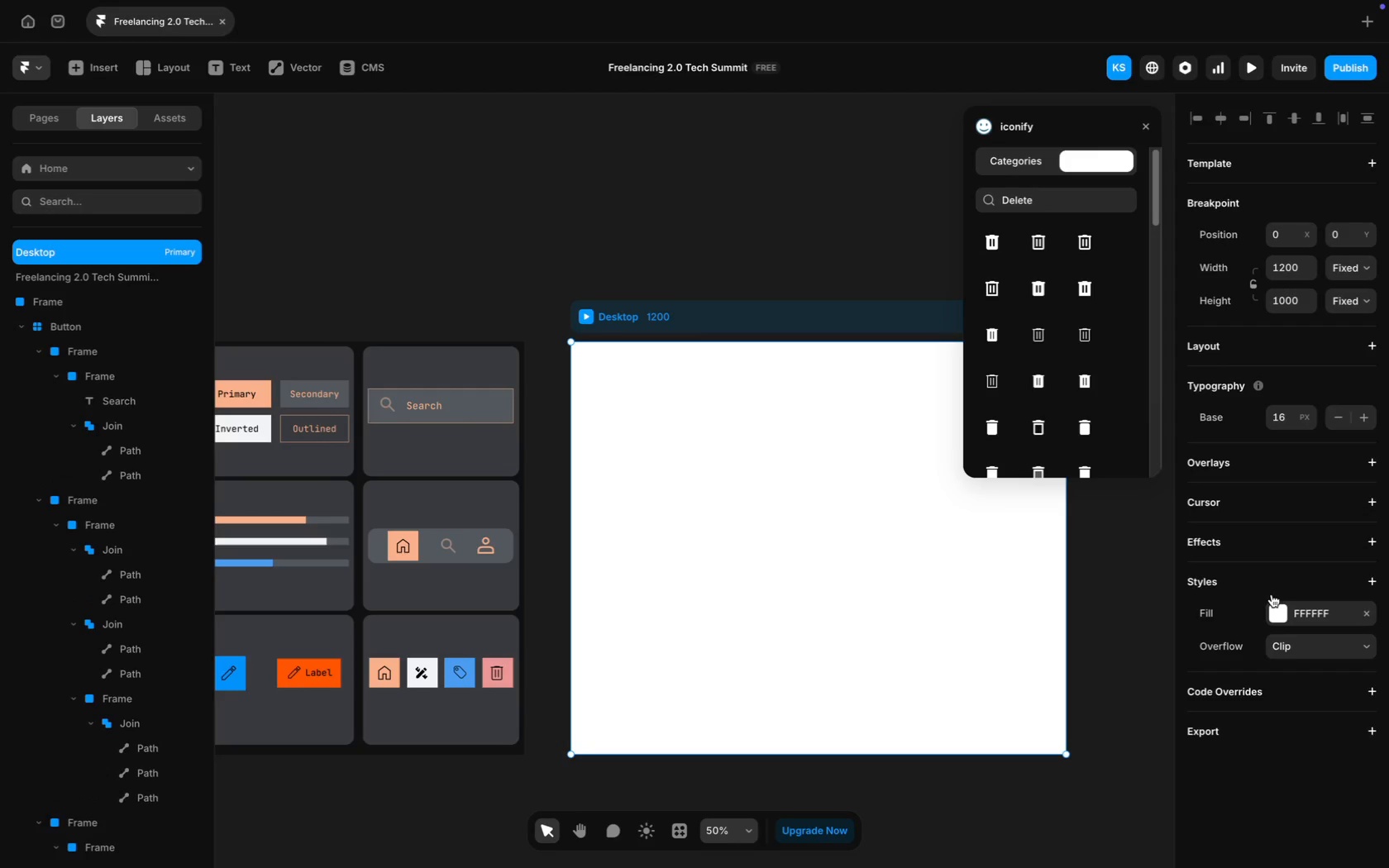 
scroll: coordinate [1272, 599], scroll_direction: down, amount: 21.0
 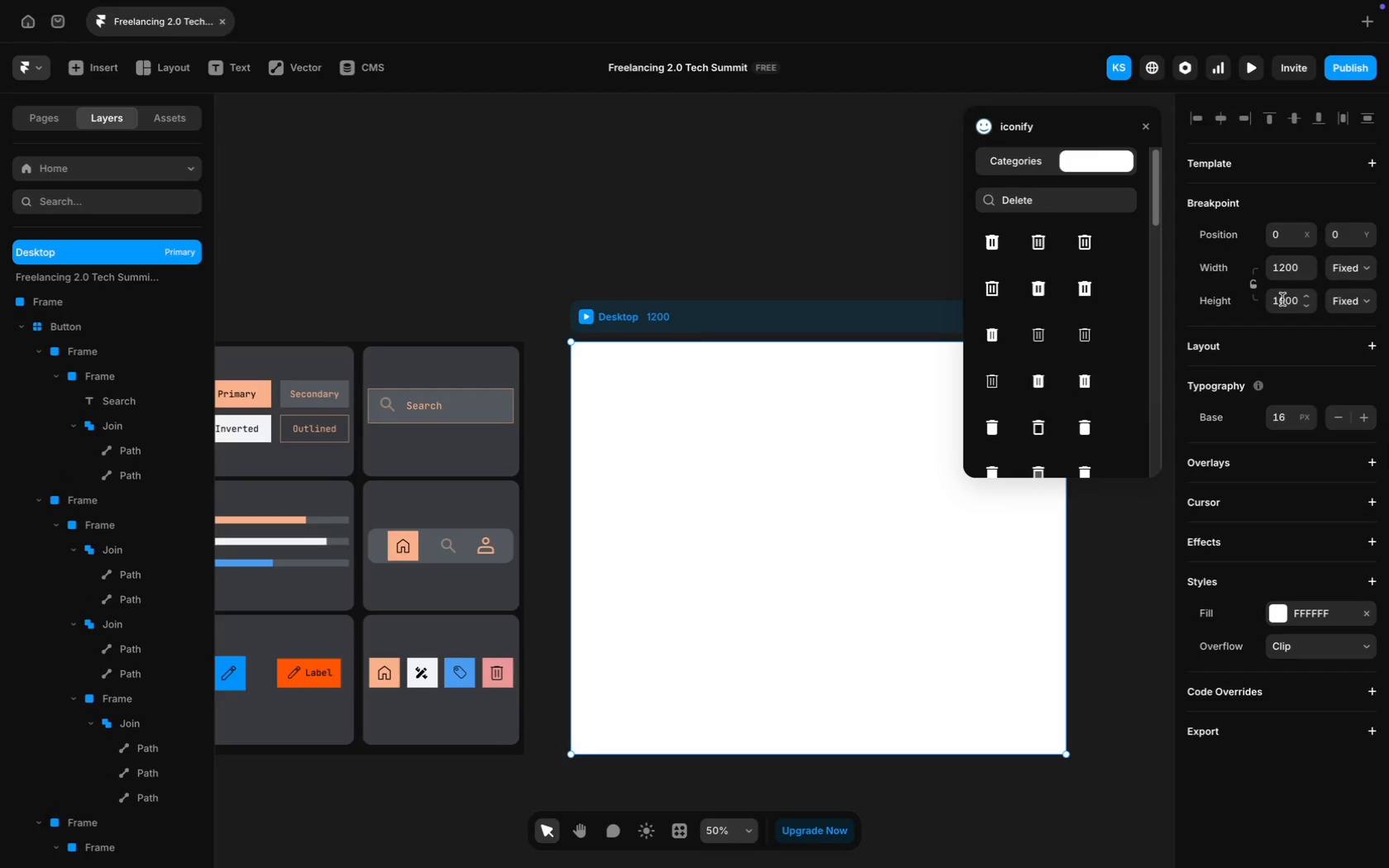 
wait(5.87)
 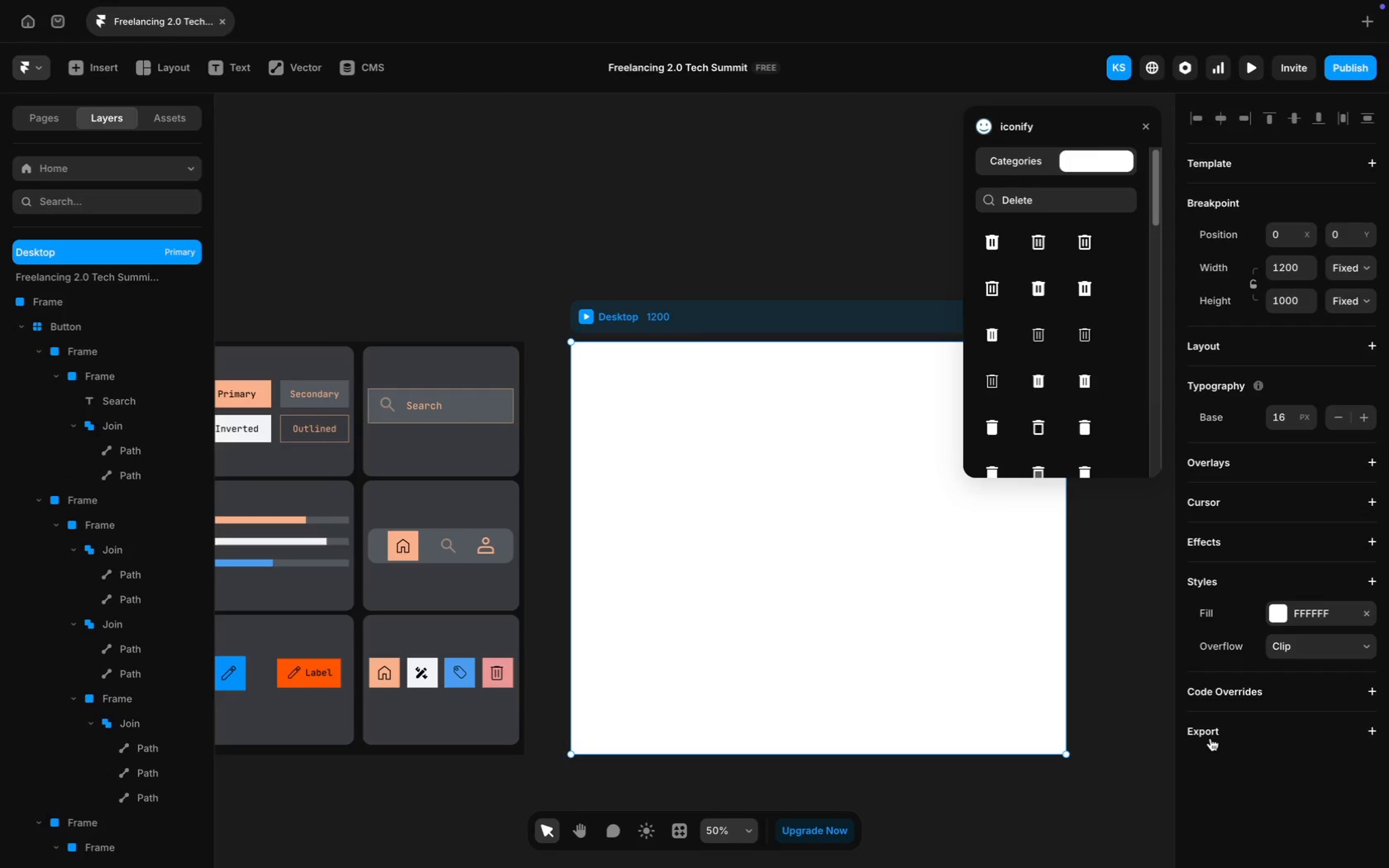 
type(3000)
 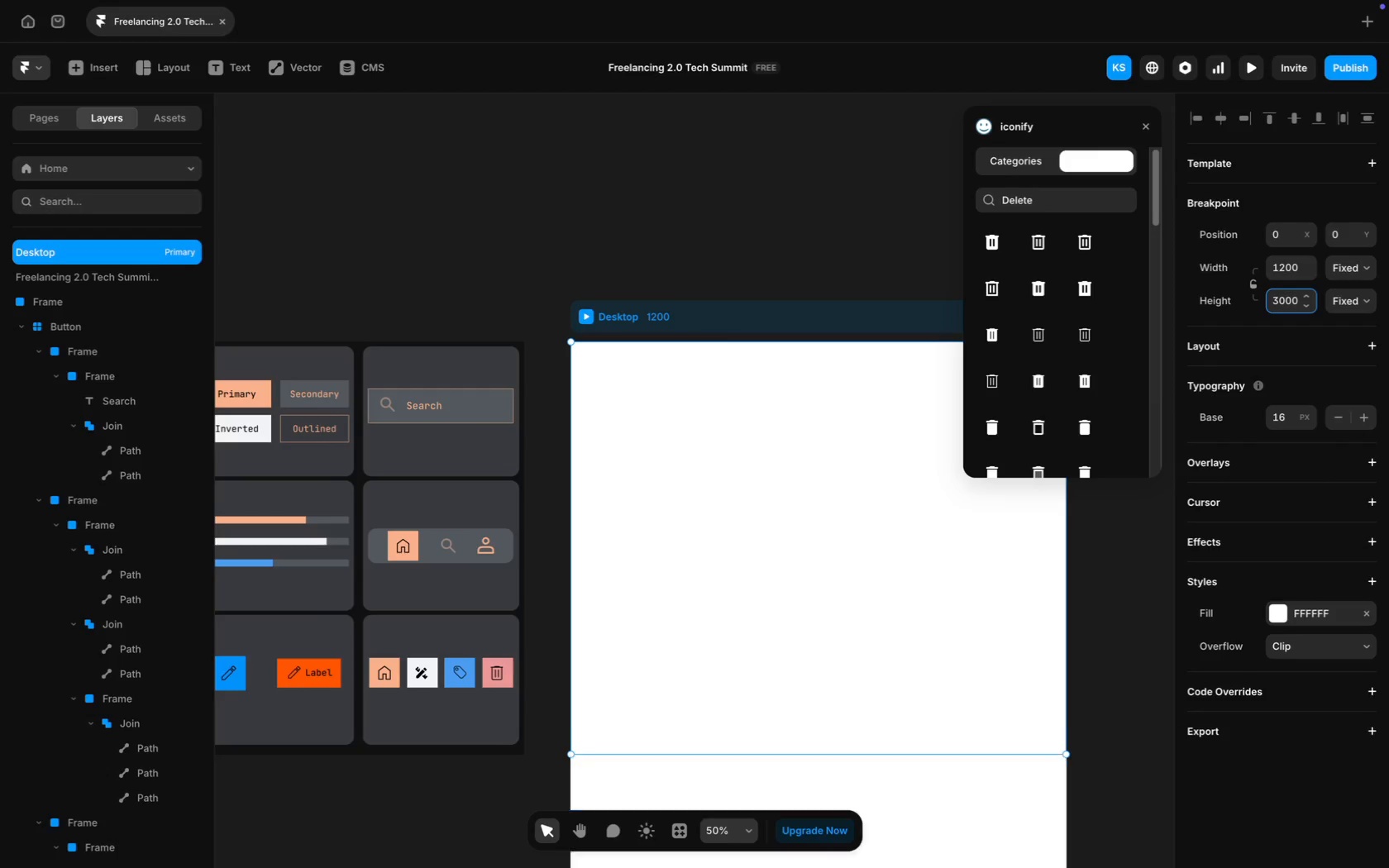 
key(Enter)
 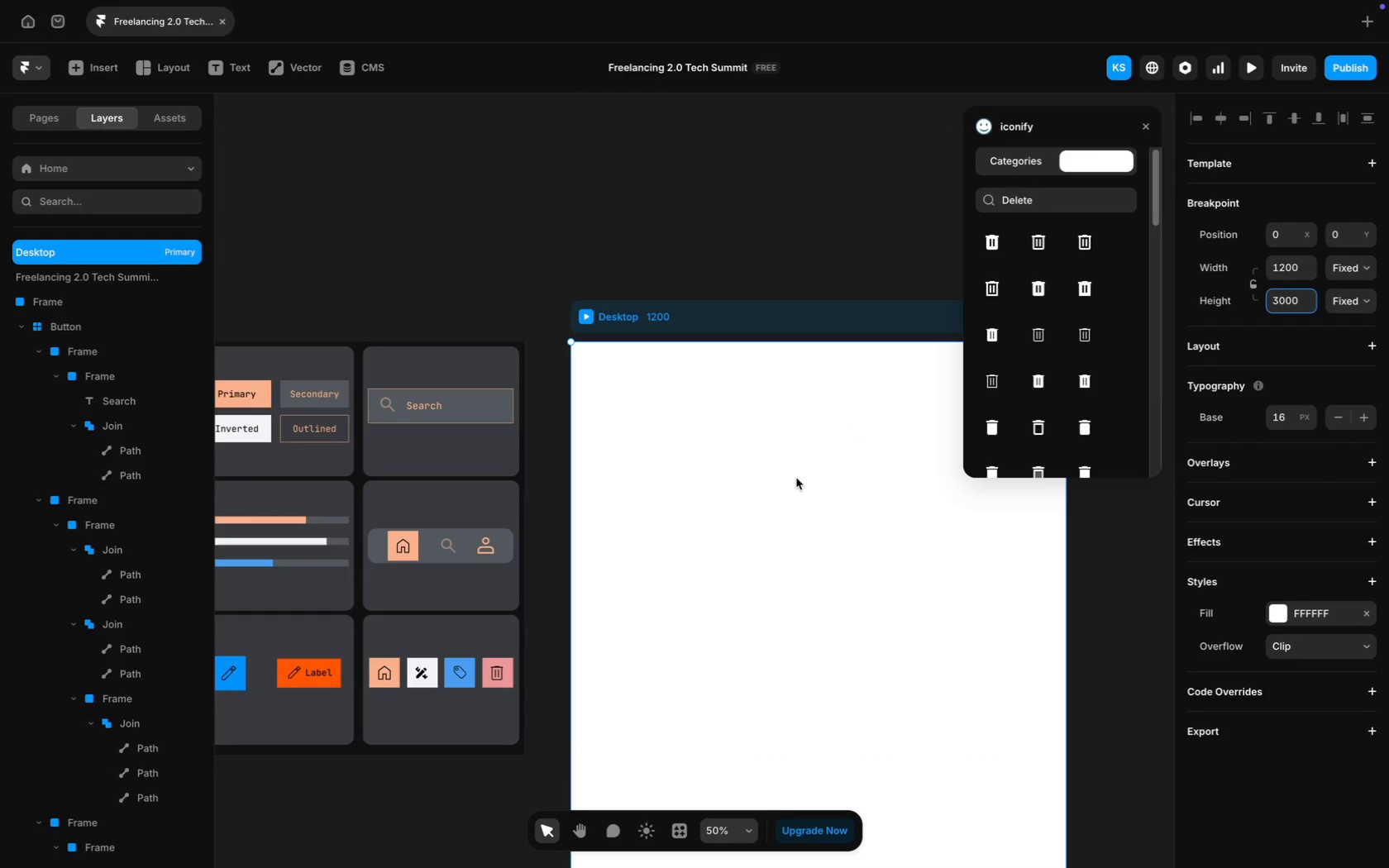 
scroll: coordinate [796, 478], scroll_direction: down, amount: 65.0
 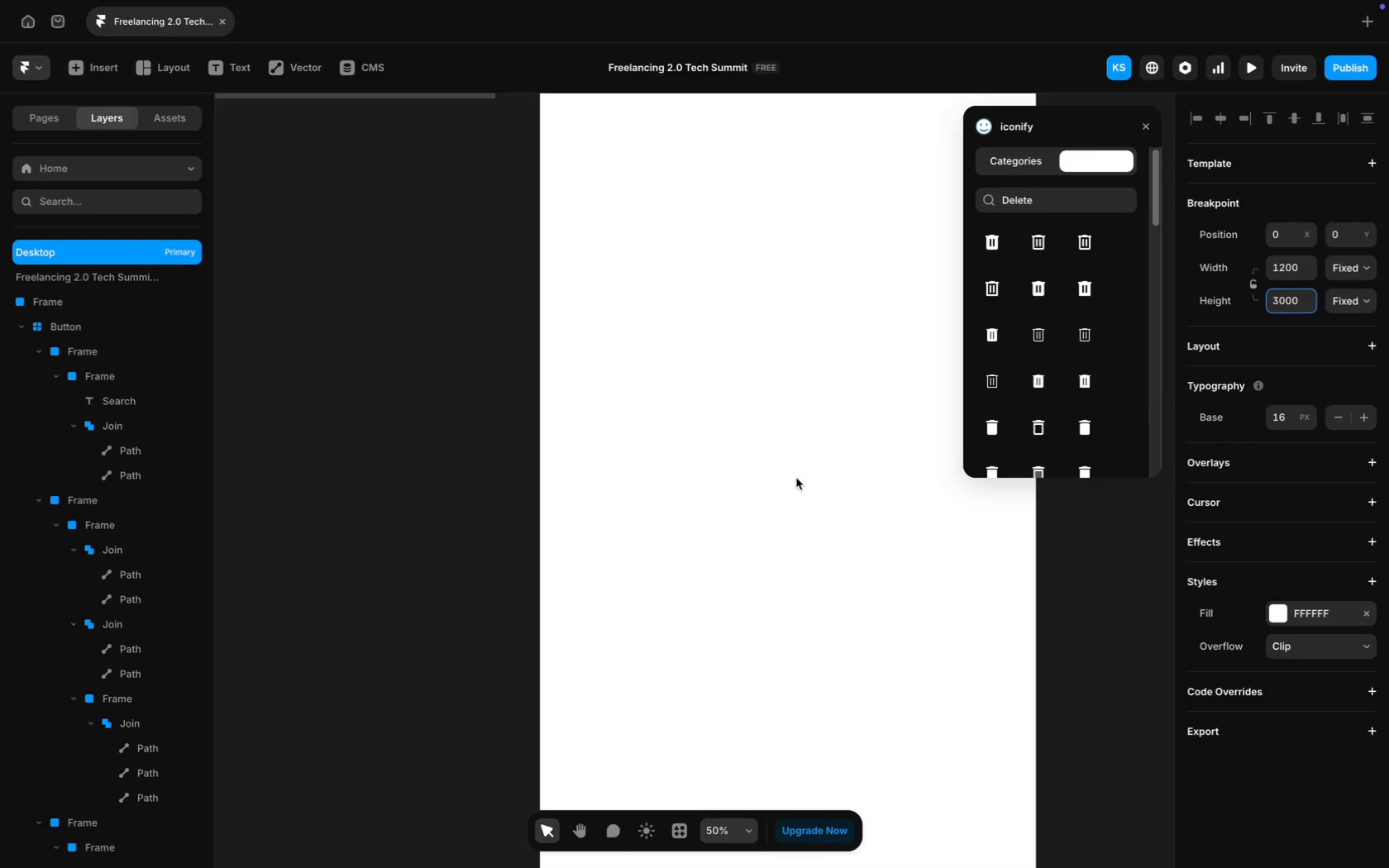 
scroll: coordinate [796, 478], scroll_direction: up, amount: 14.0
 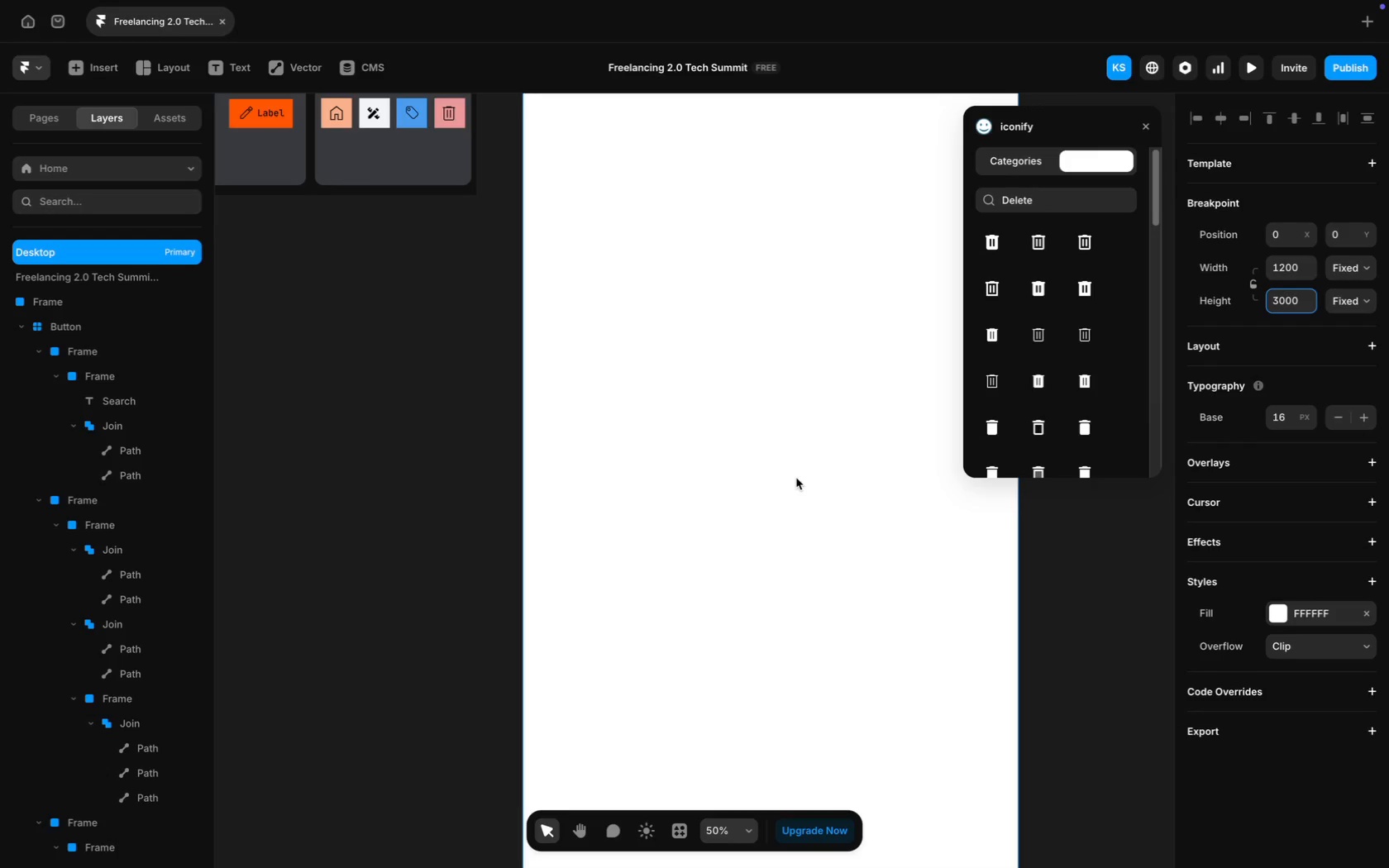 
key(Meta+Z)
 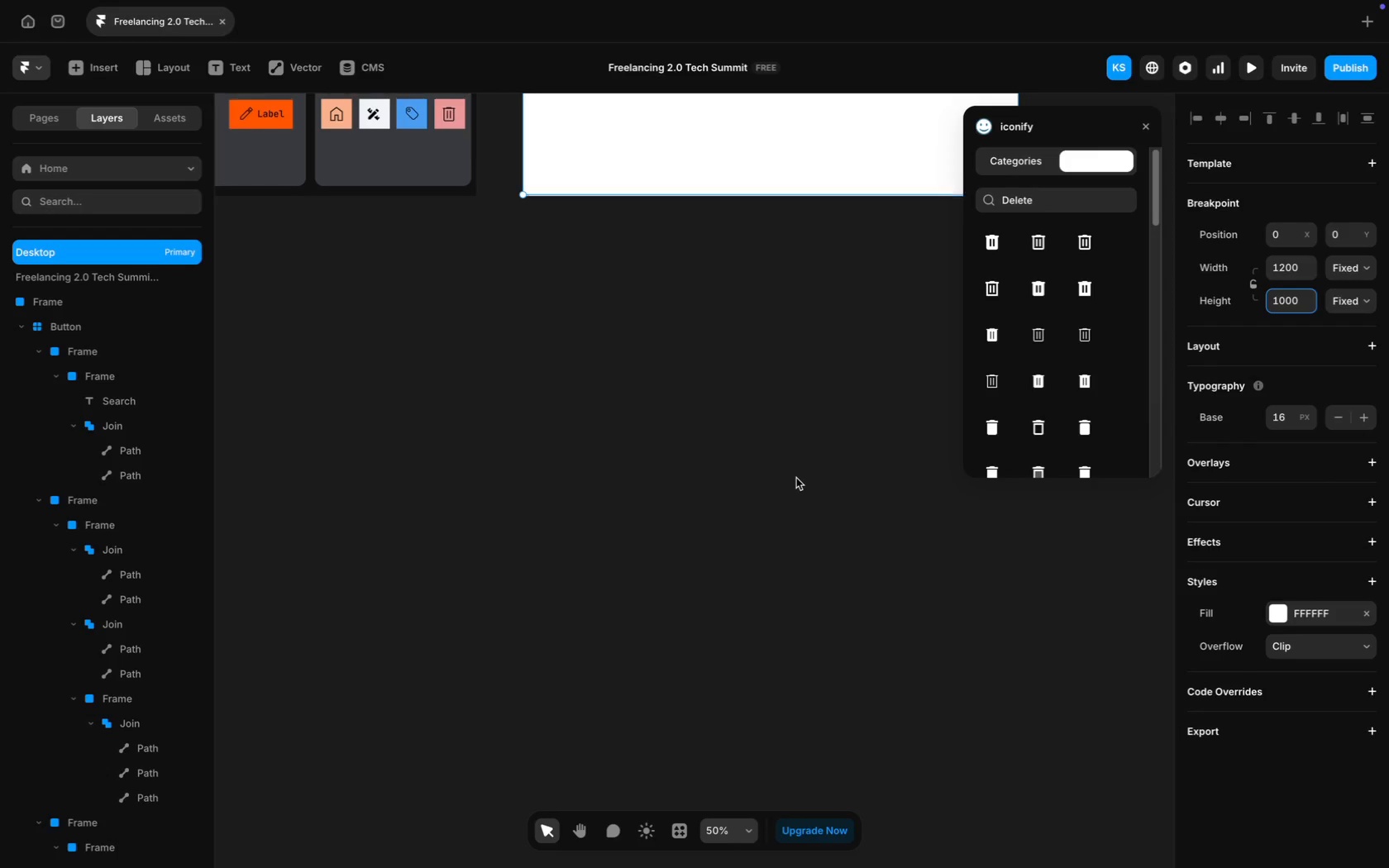 
scroll: coordinate [796, 478], scroll_direction: up, amount: 58.0
 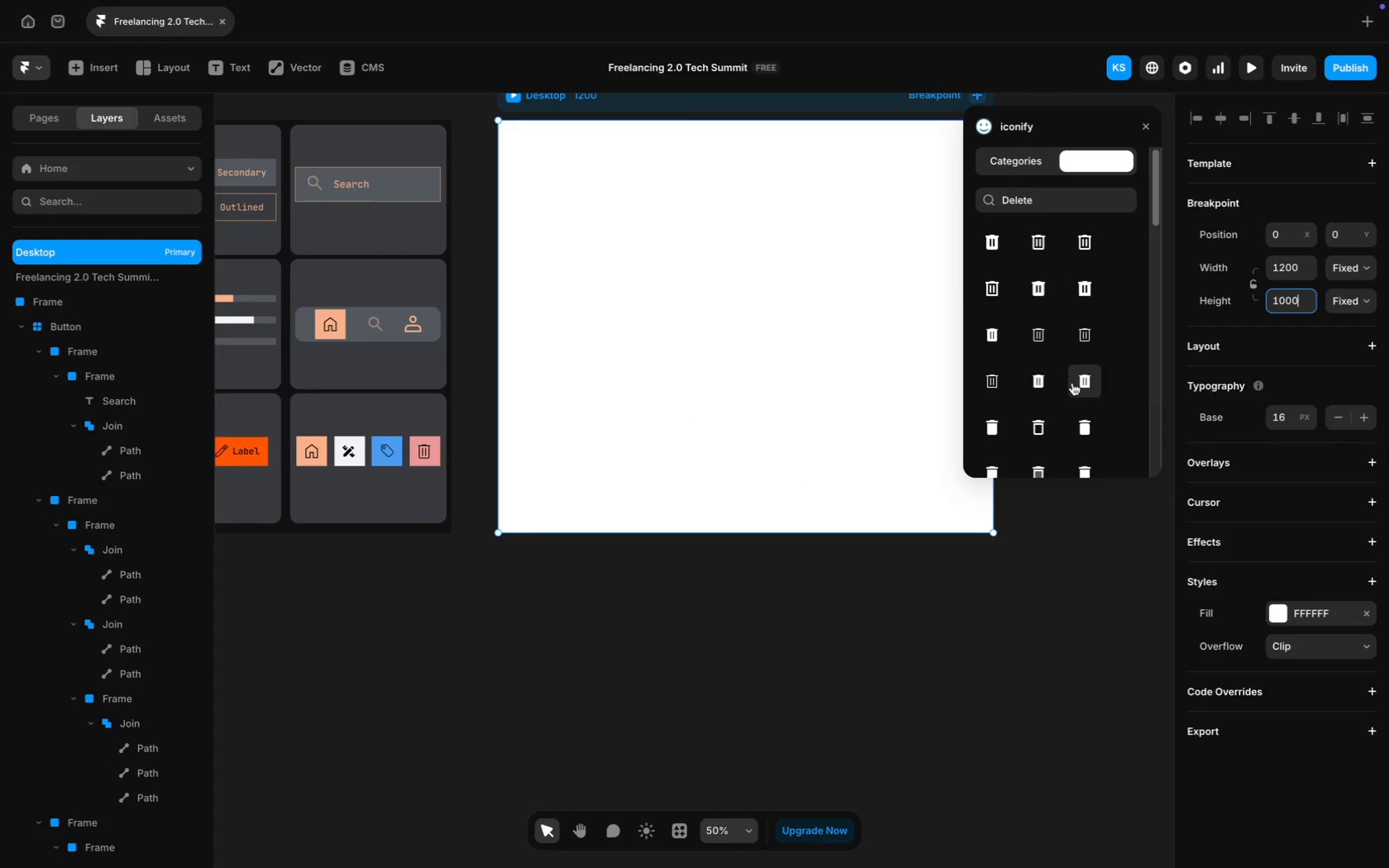 
key(Meta+CommandLeft)
 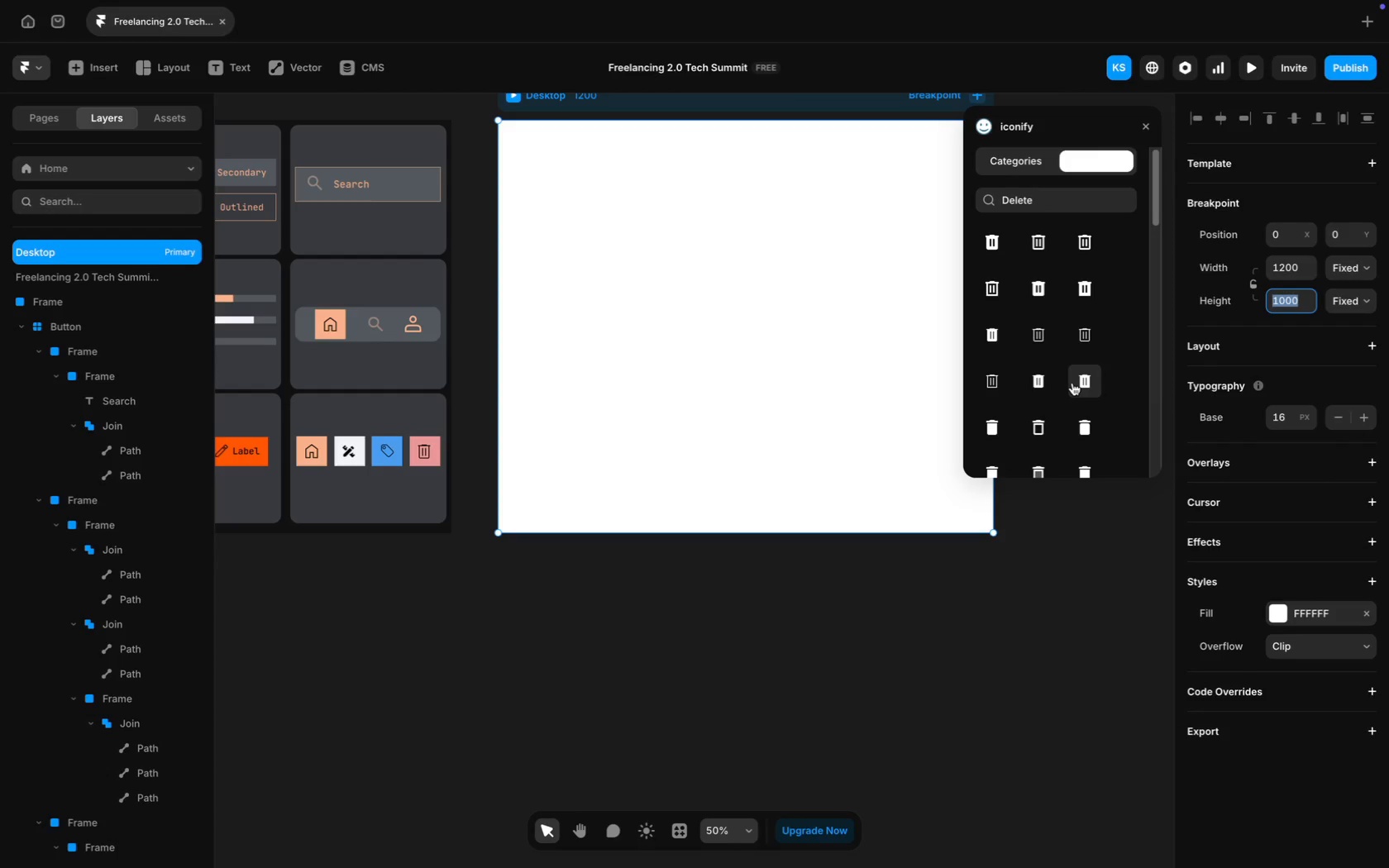 
key(Meta+A)
 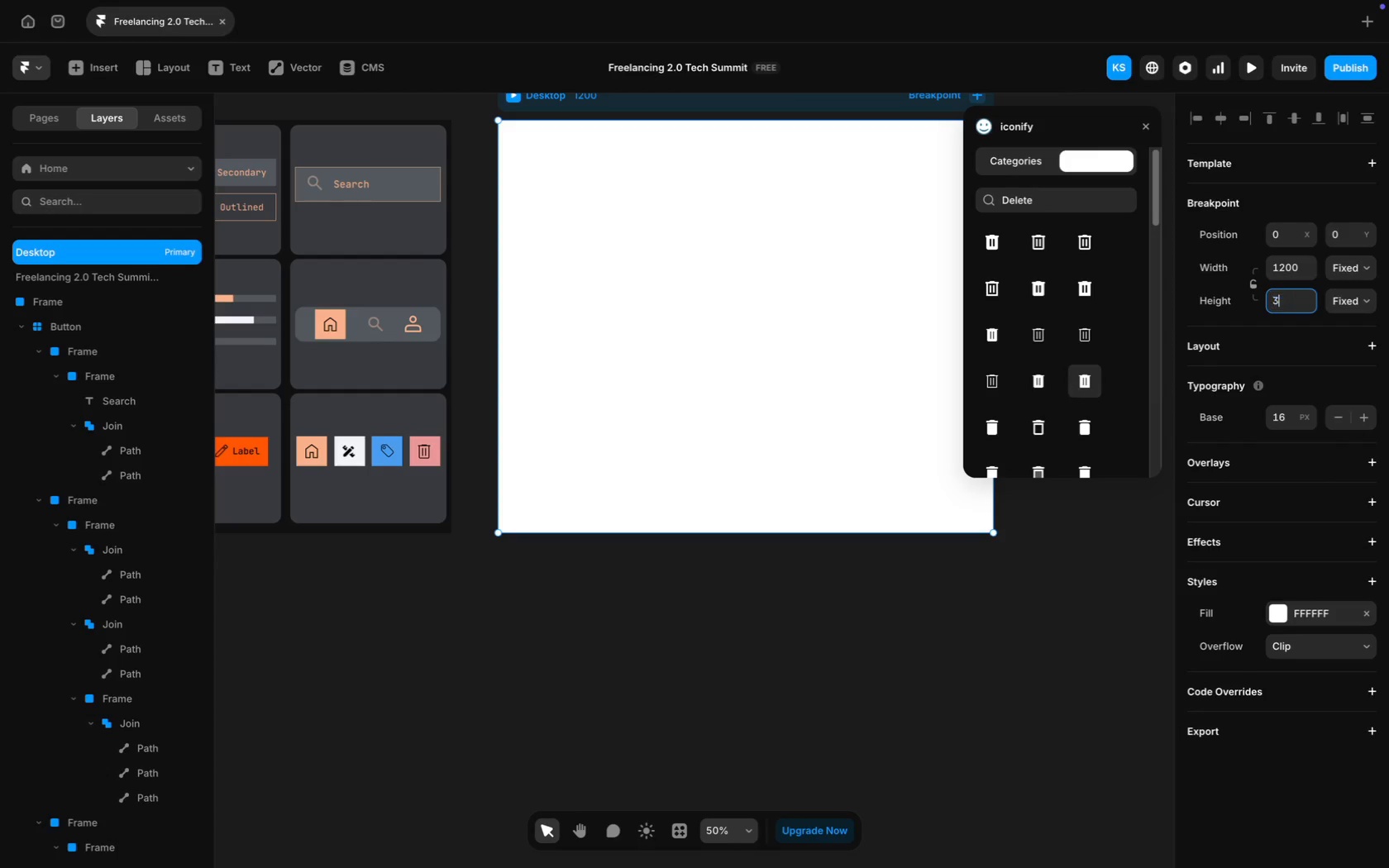 
type(3000)
 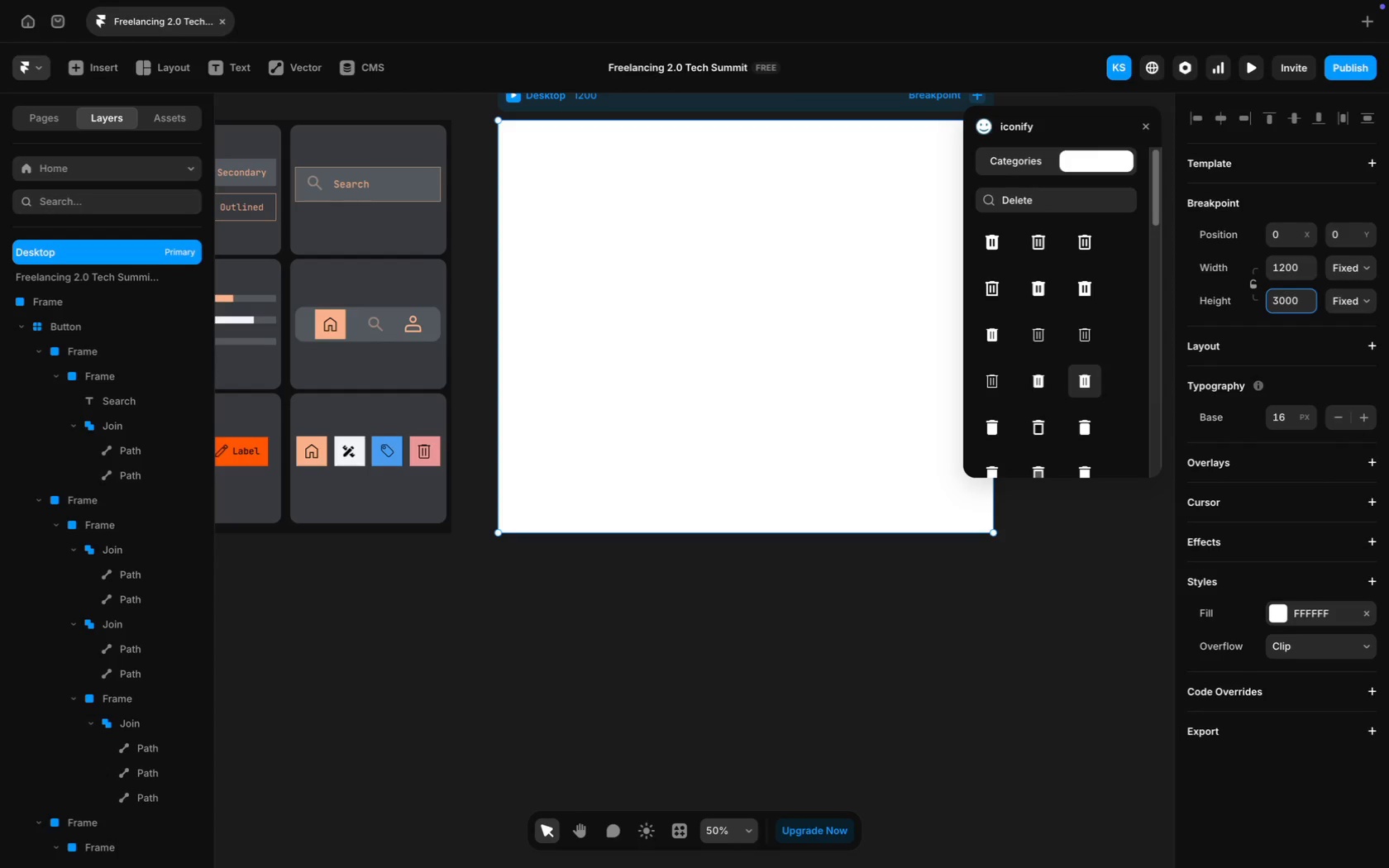 
key(Enter)
 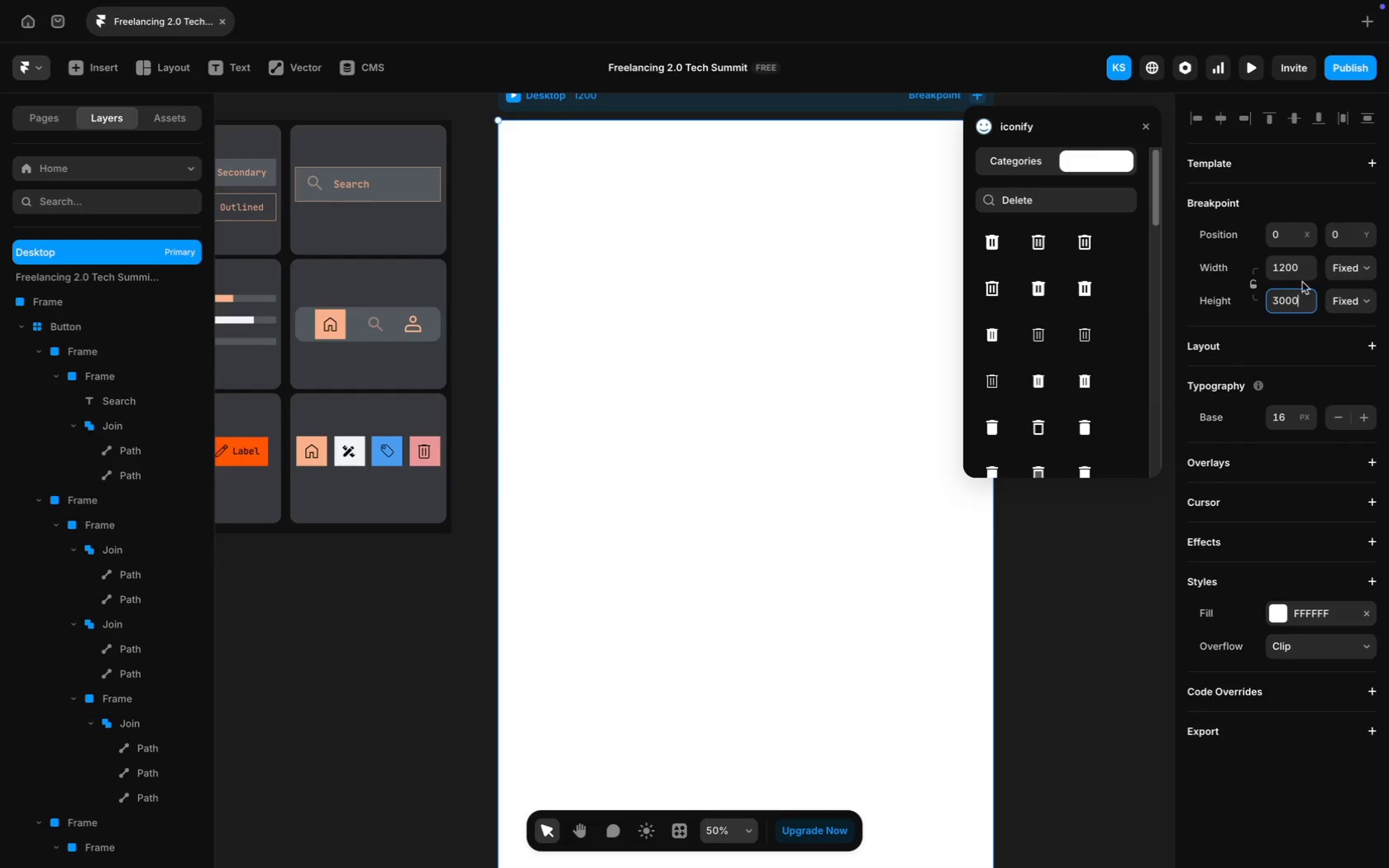 
scroll: coordinate [801, 301], scroll_direction: up, amount: 29.0
 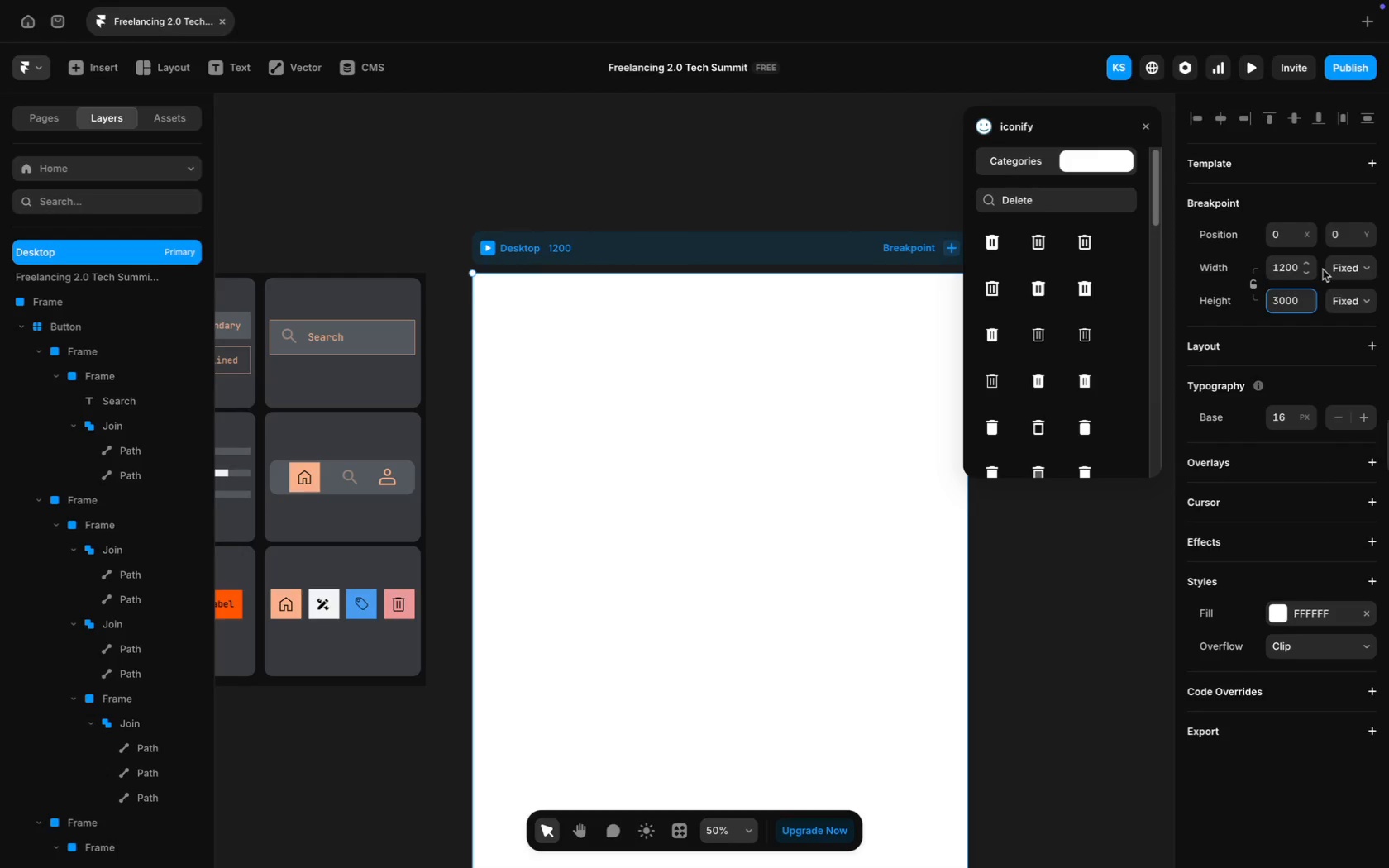 
left_click([1338, 269])
 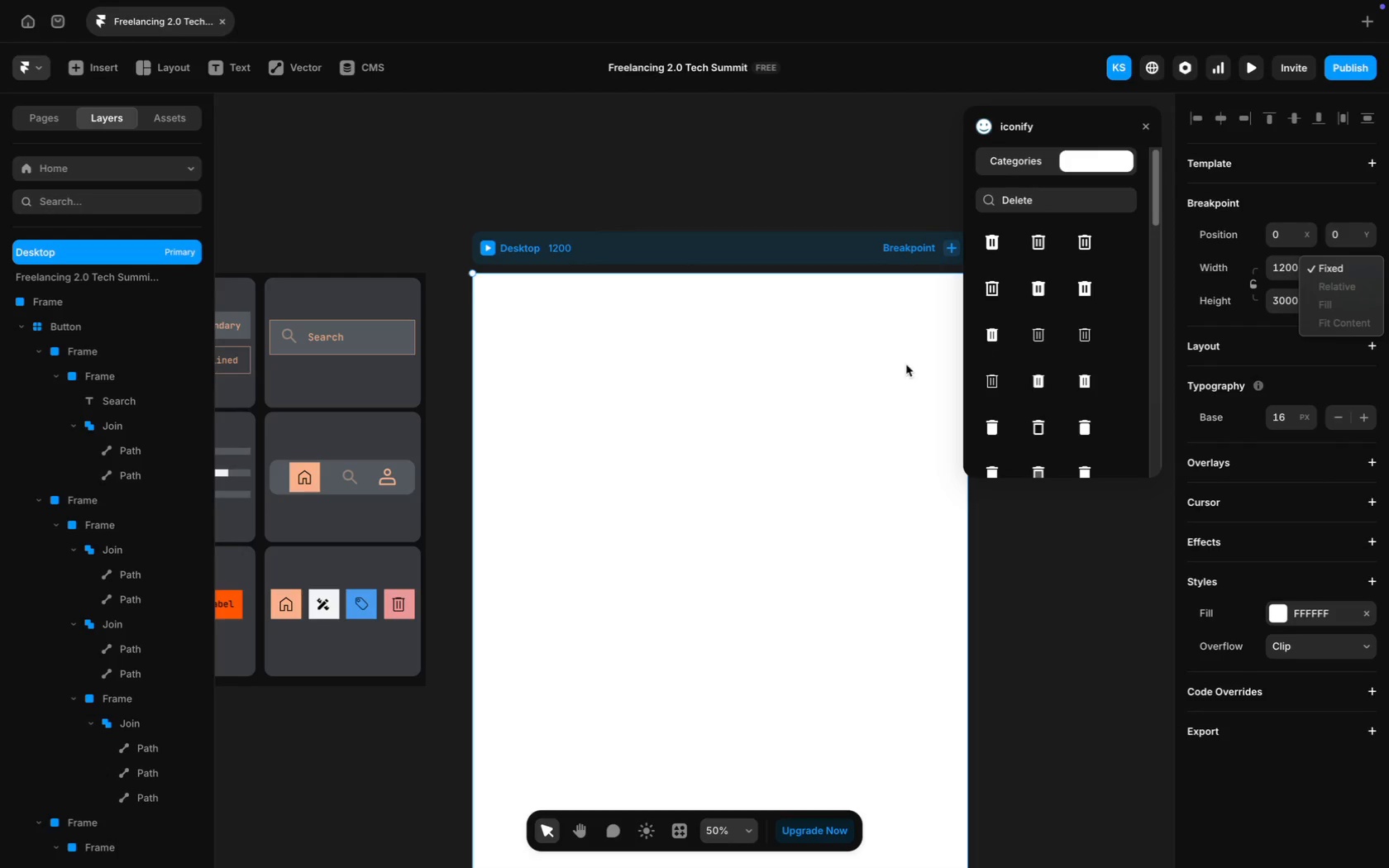 
left_click([796, 383])
 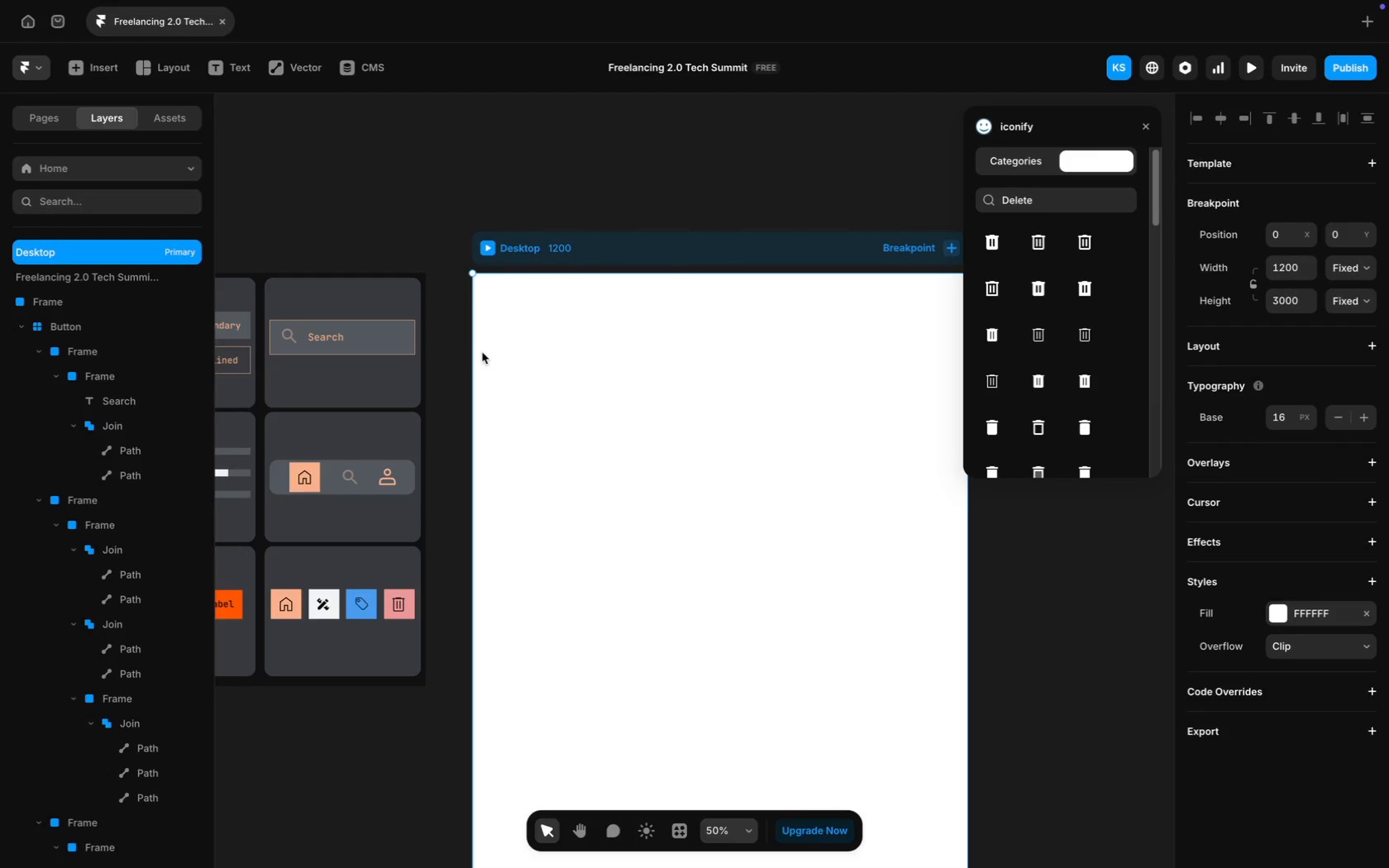 
scroll: coordinate [592, 465], scroll_direction: up, amount: 23.0
 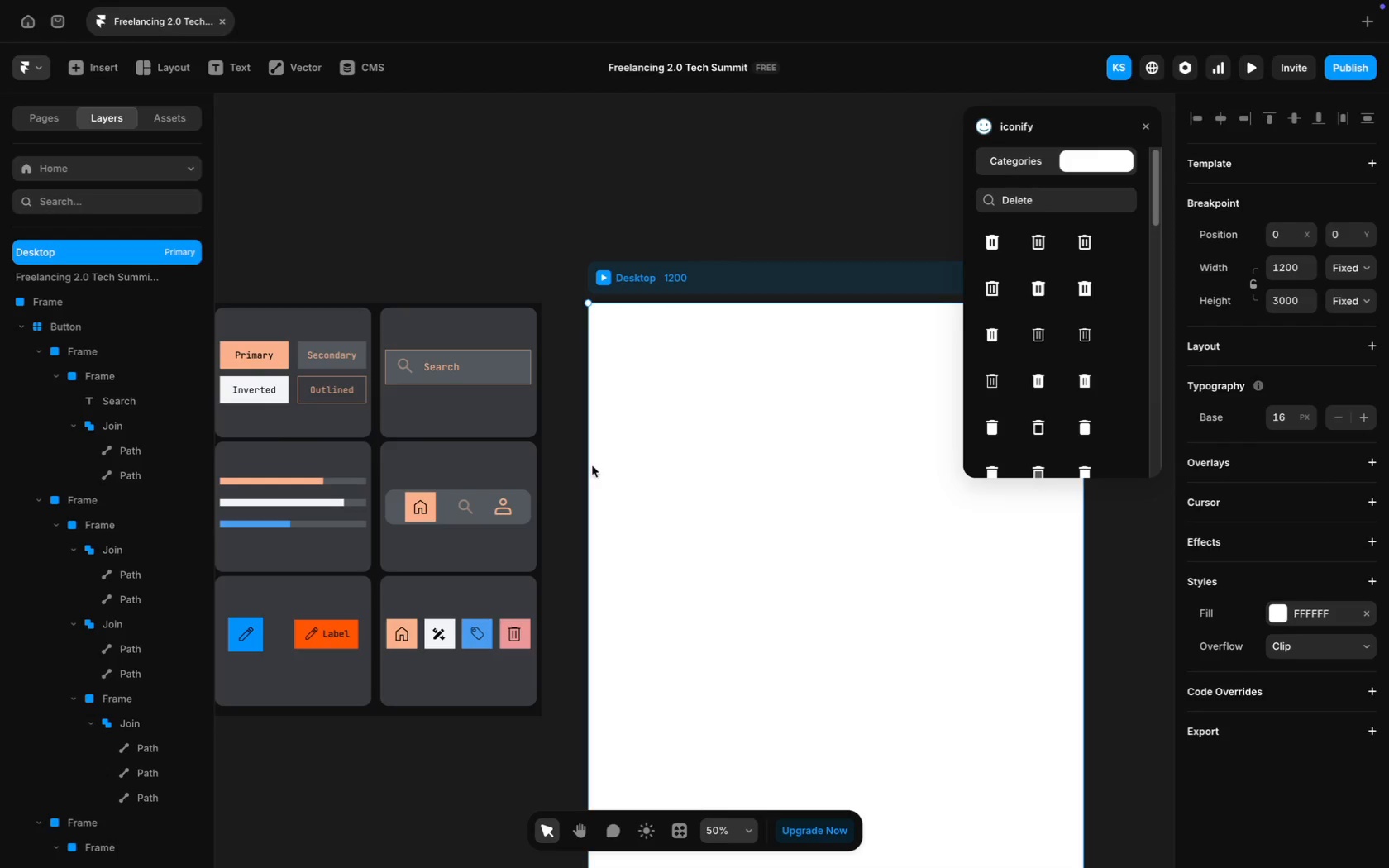 
wait(9.48)
 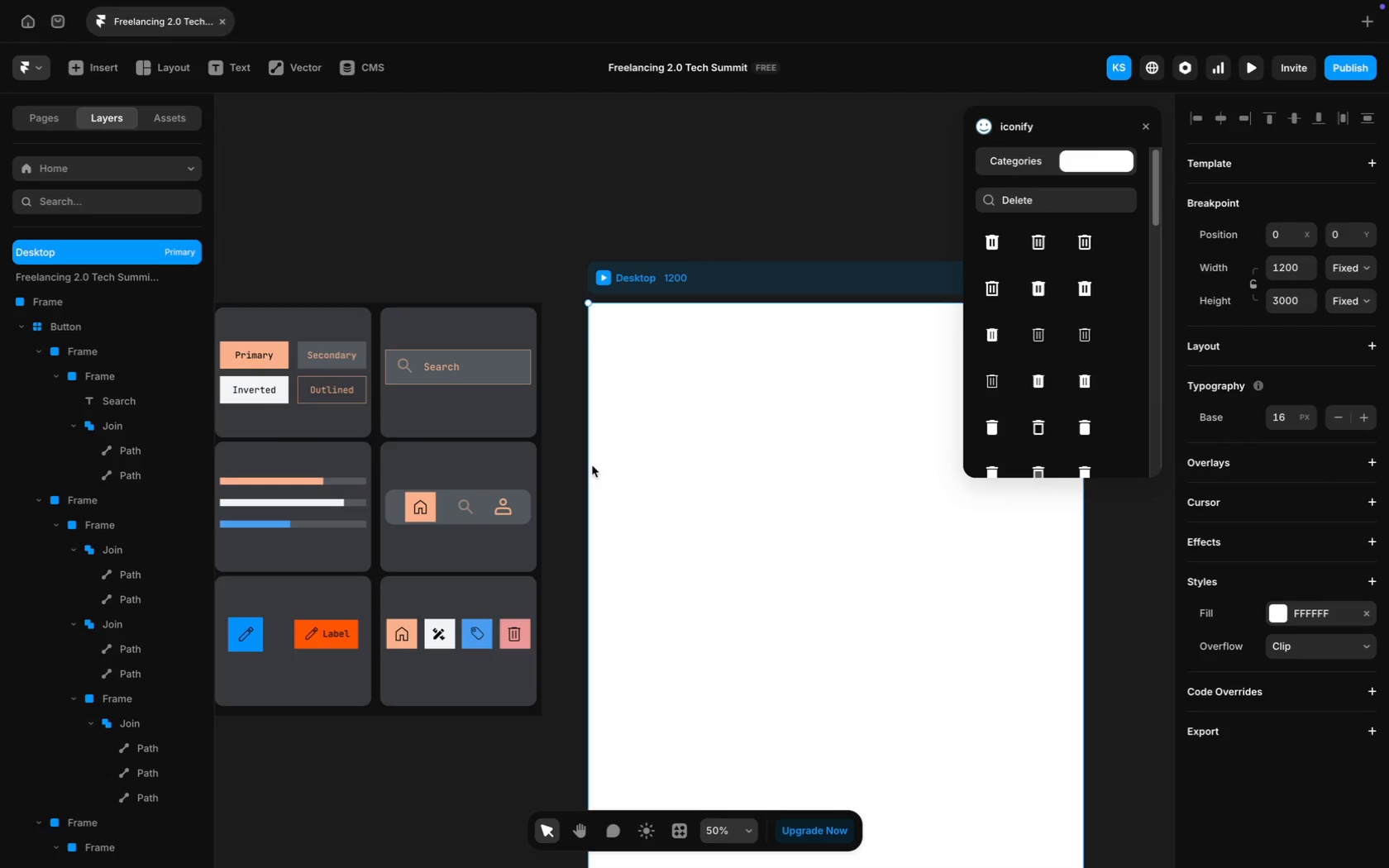 
scroll: coordinate [684, 498], scroll_direction: up, amount: 20.0
 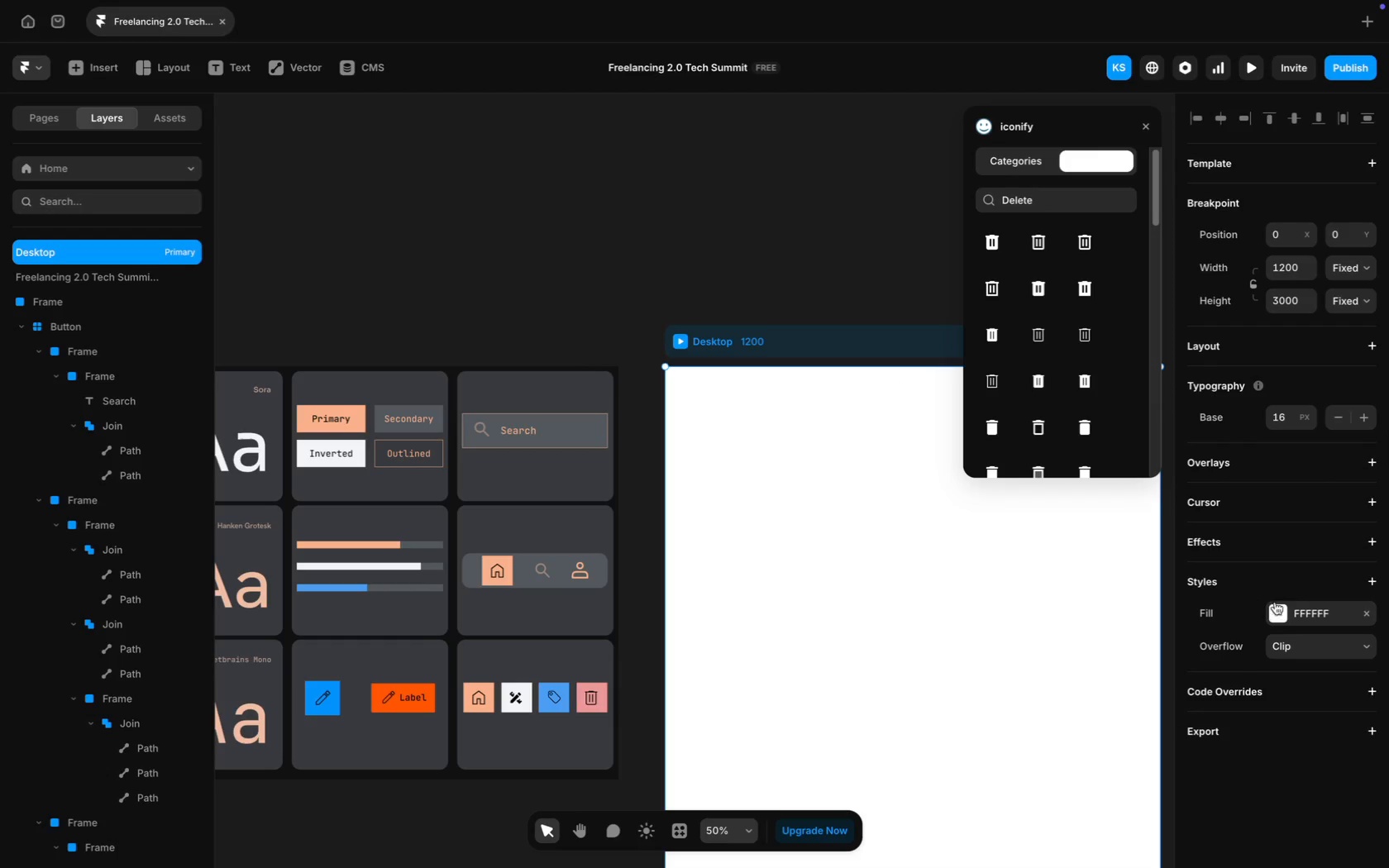 
wait(5.3)
 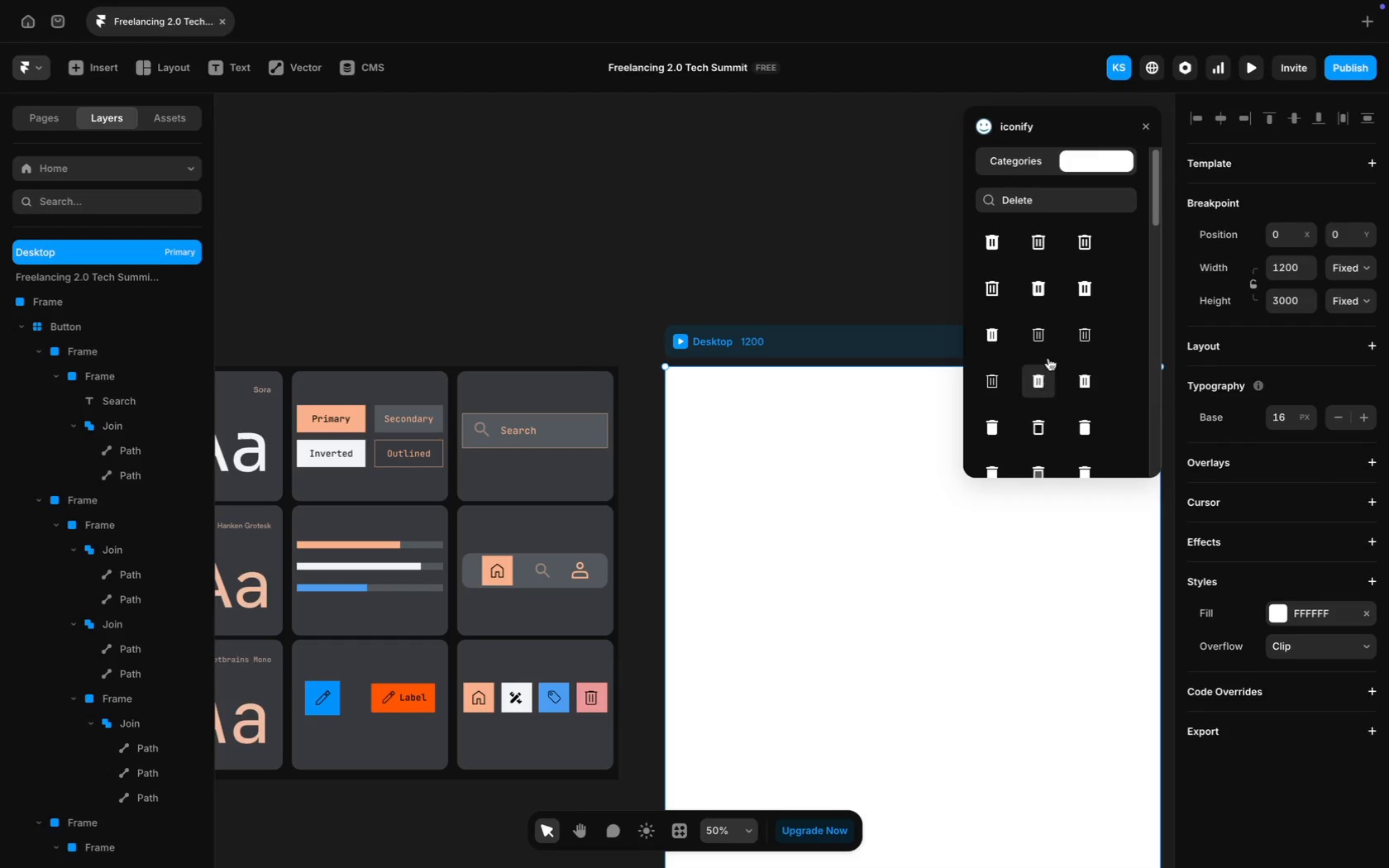 
scroll: coordinate [950, 626], scroll_direction: up, amount: 38.0
 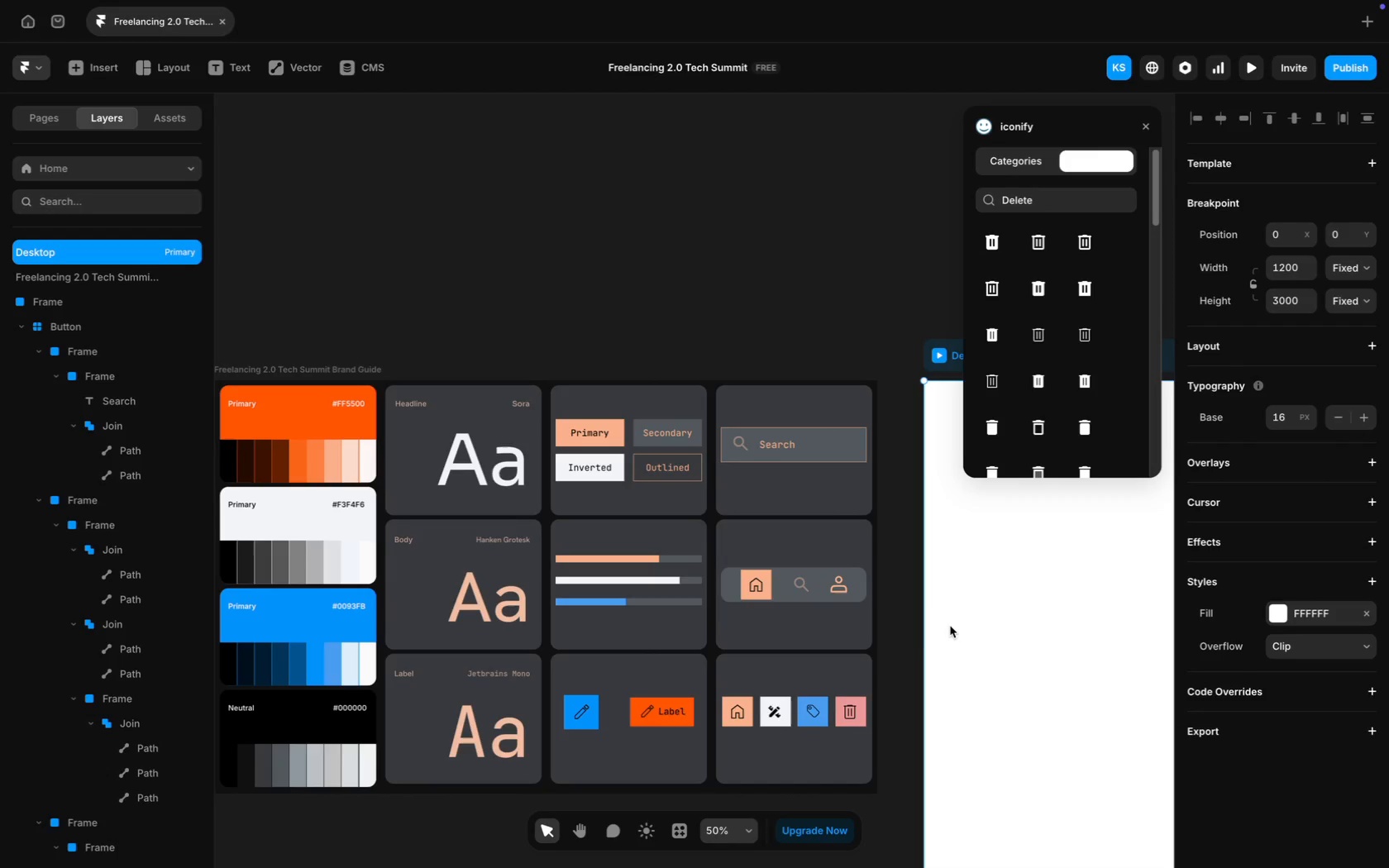 
scroll: coordinate [973, 613], scroll_direction: down, amount: 6.0
 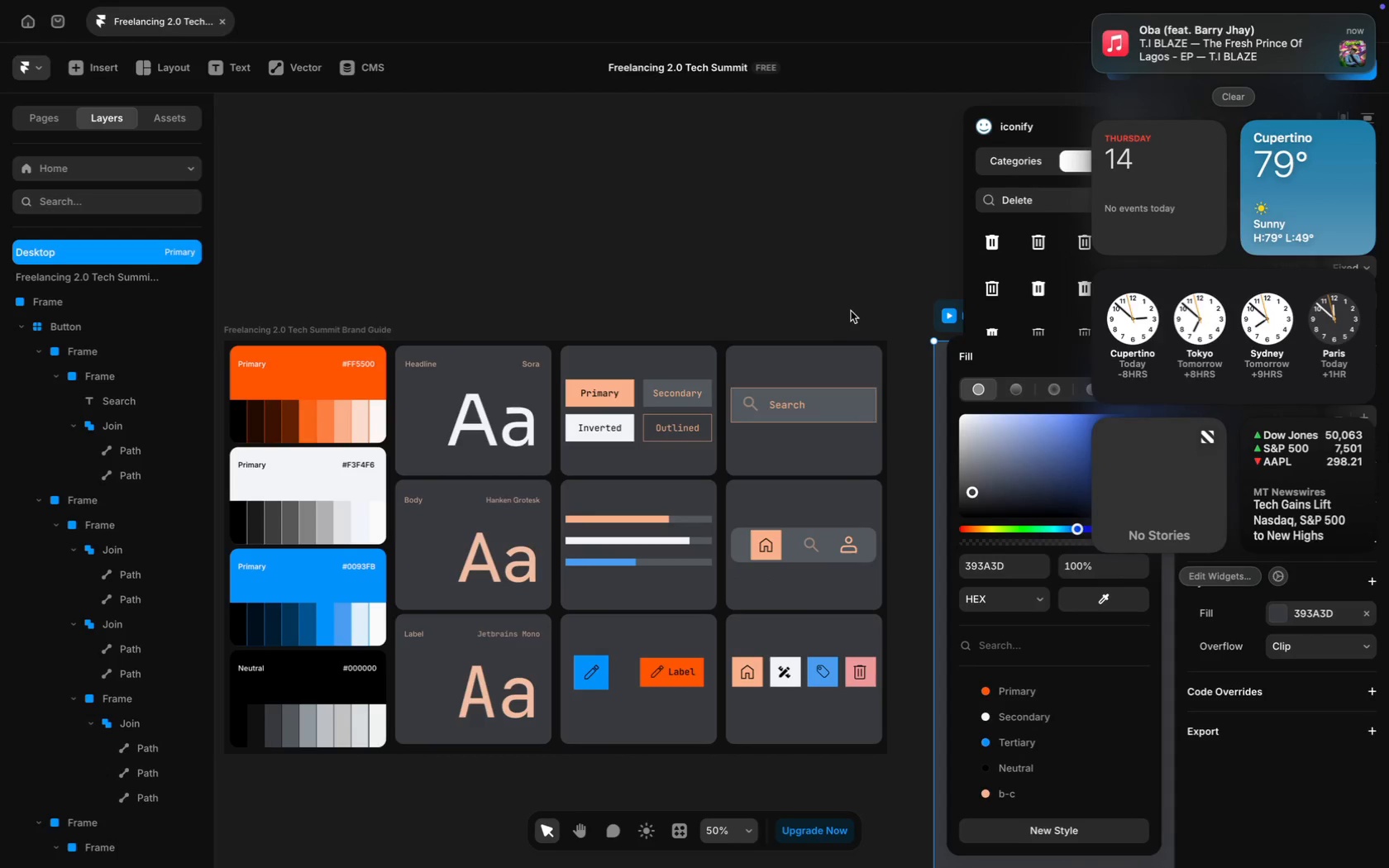 
wait(9.42)
 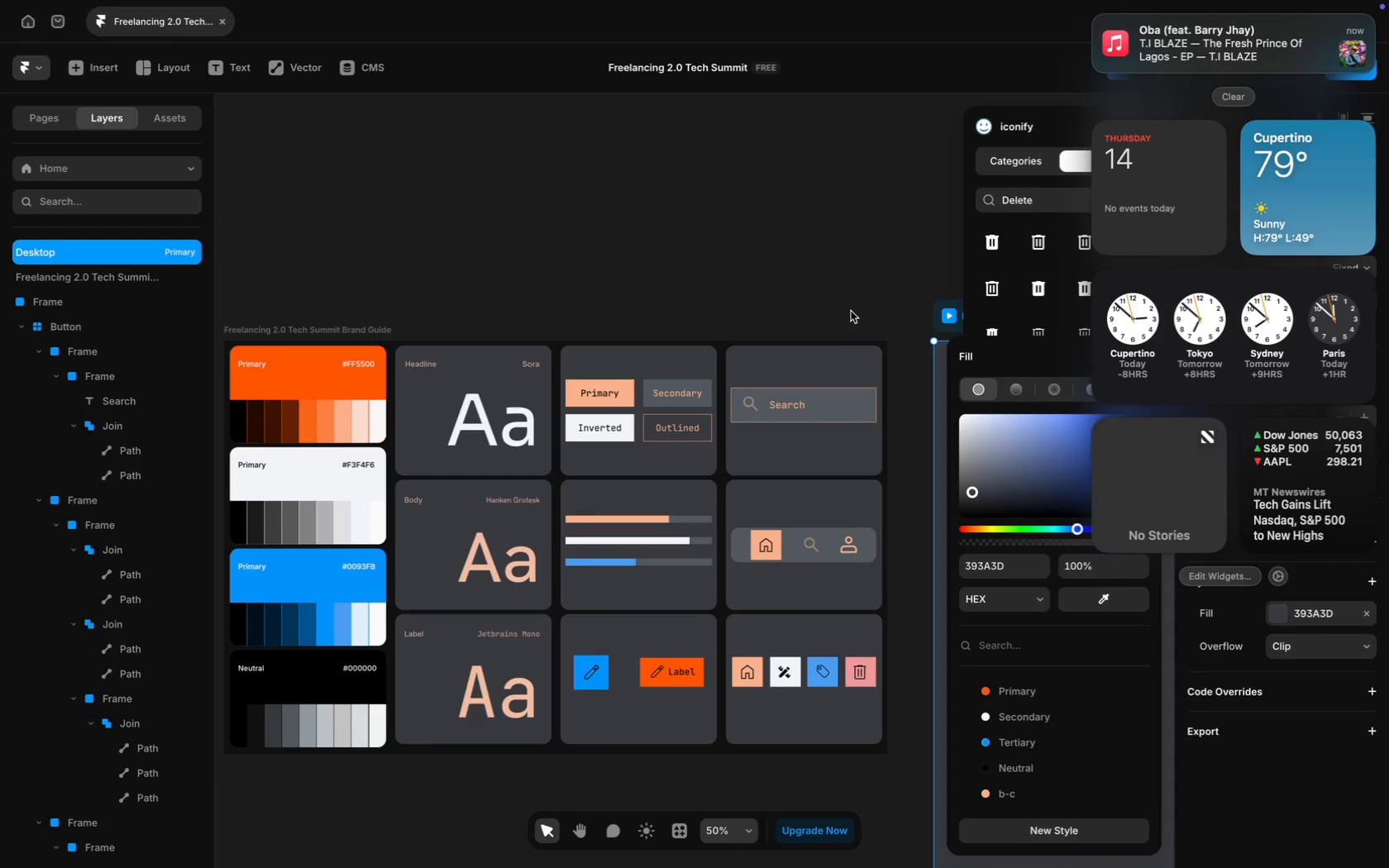 
scroll: coordinate [697, 631], scroll_direction: up, amount: 9.0
 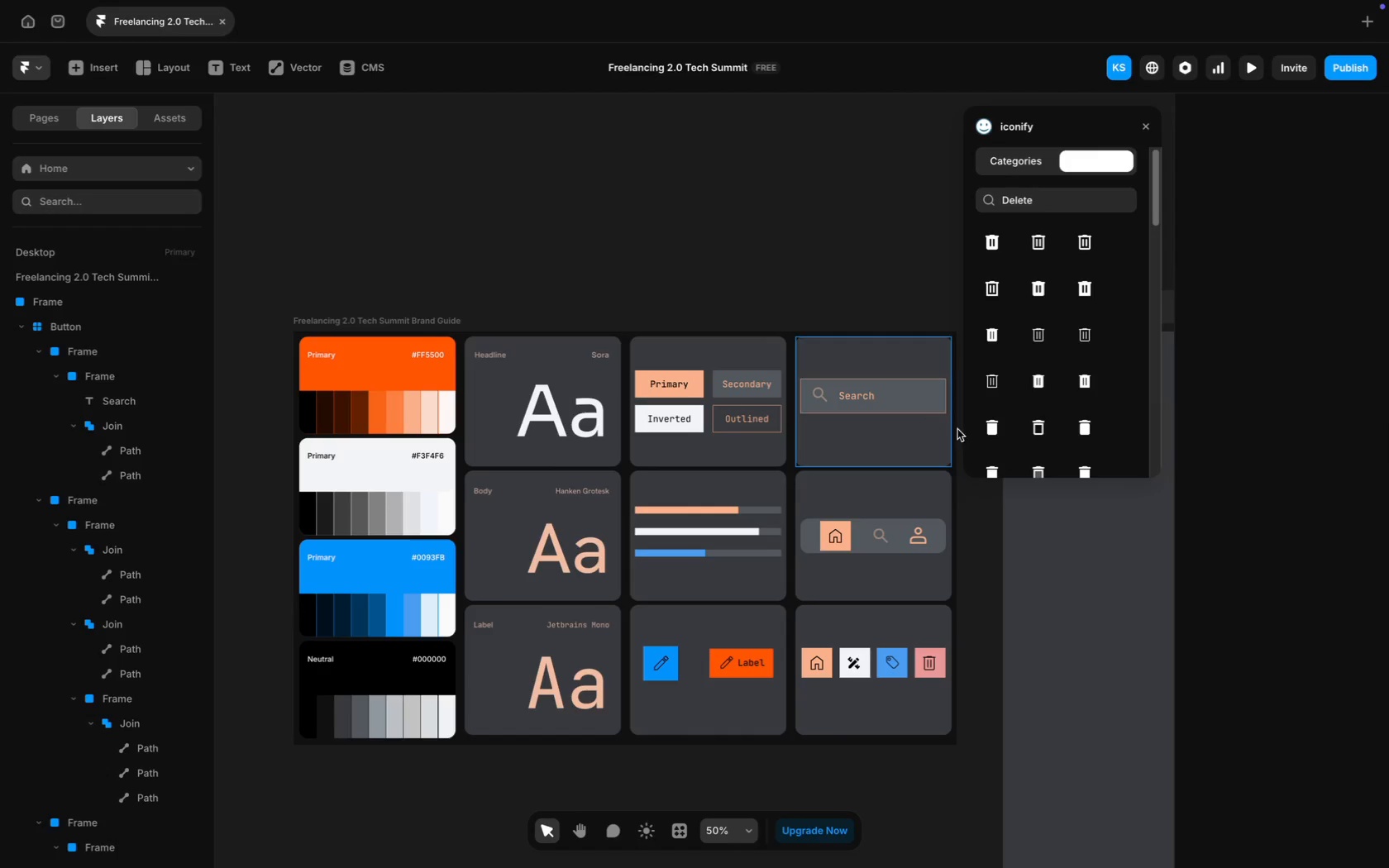 
left_click([1044, 627])
 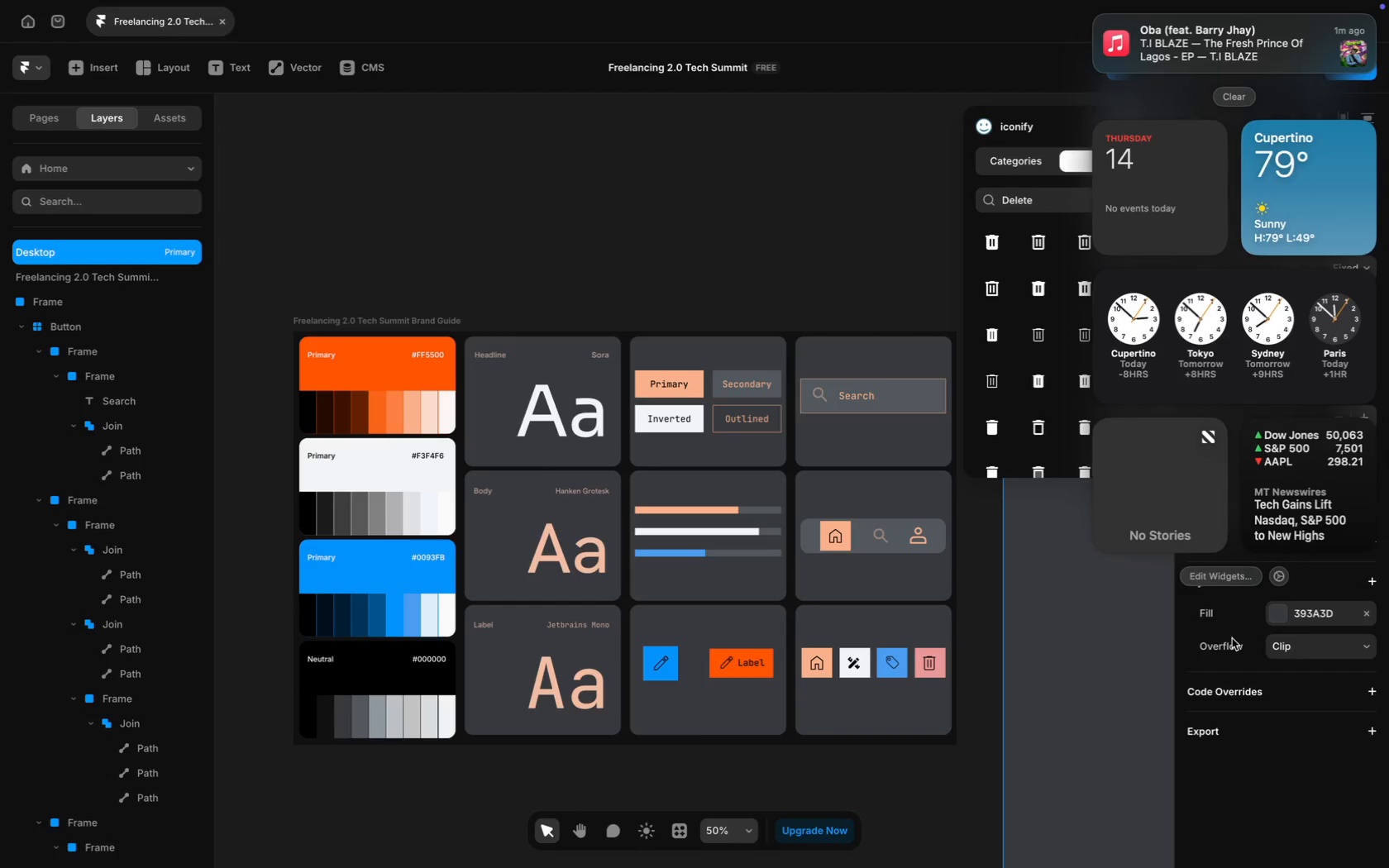 
left_click([1316, 612])
 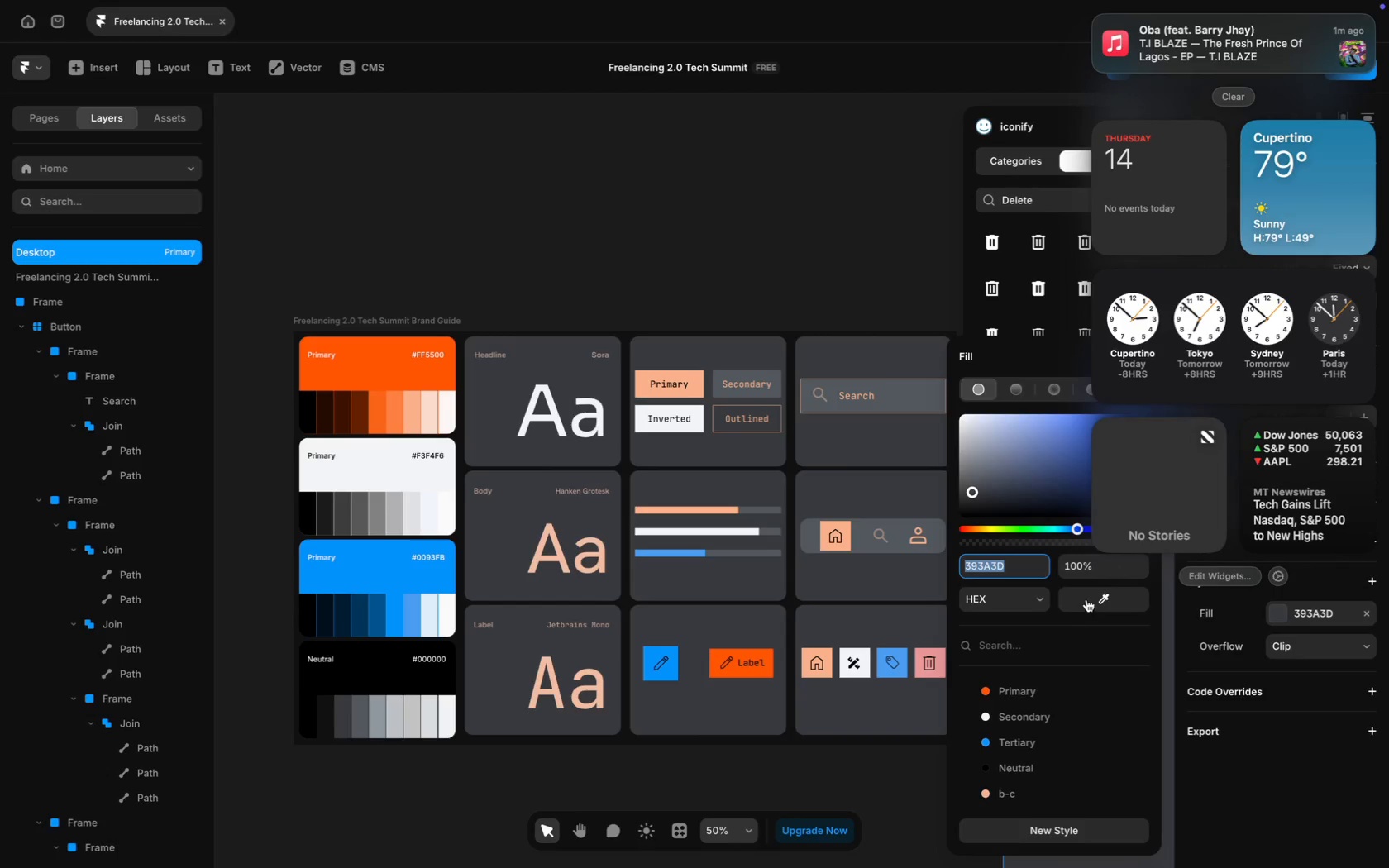 
left_click([1089, 598])
 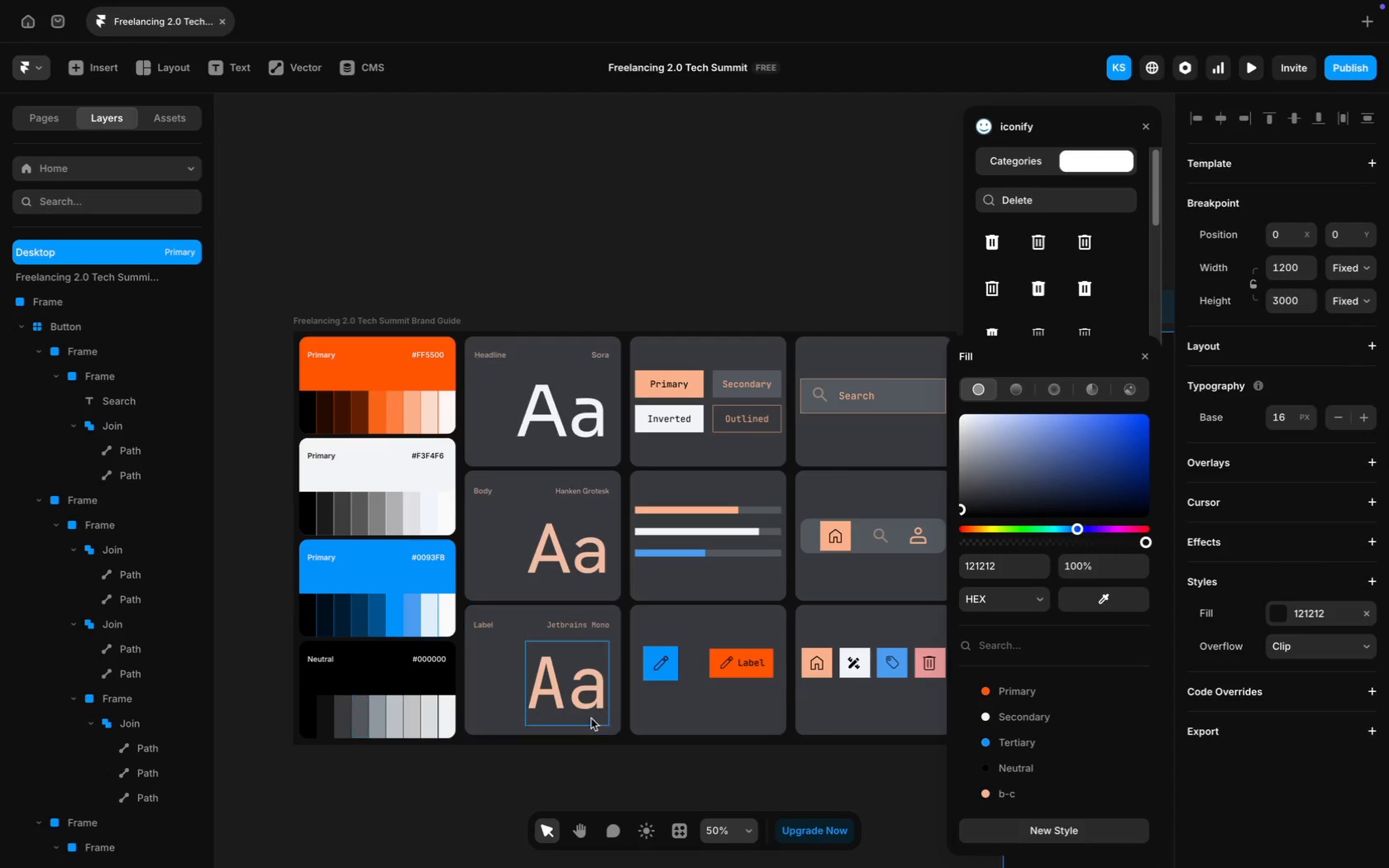 
left_click([627, 275])
 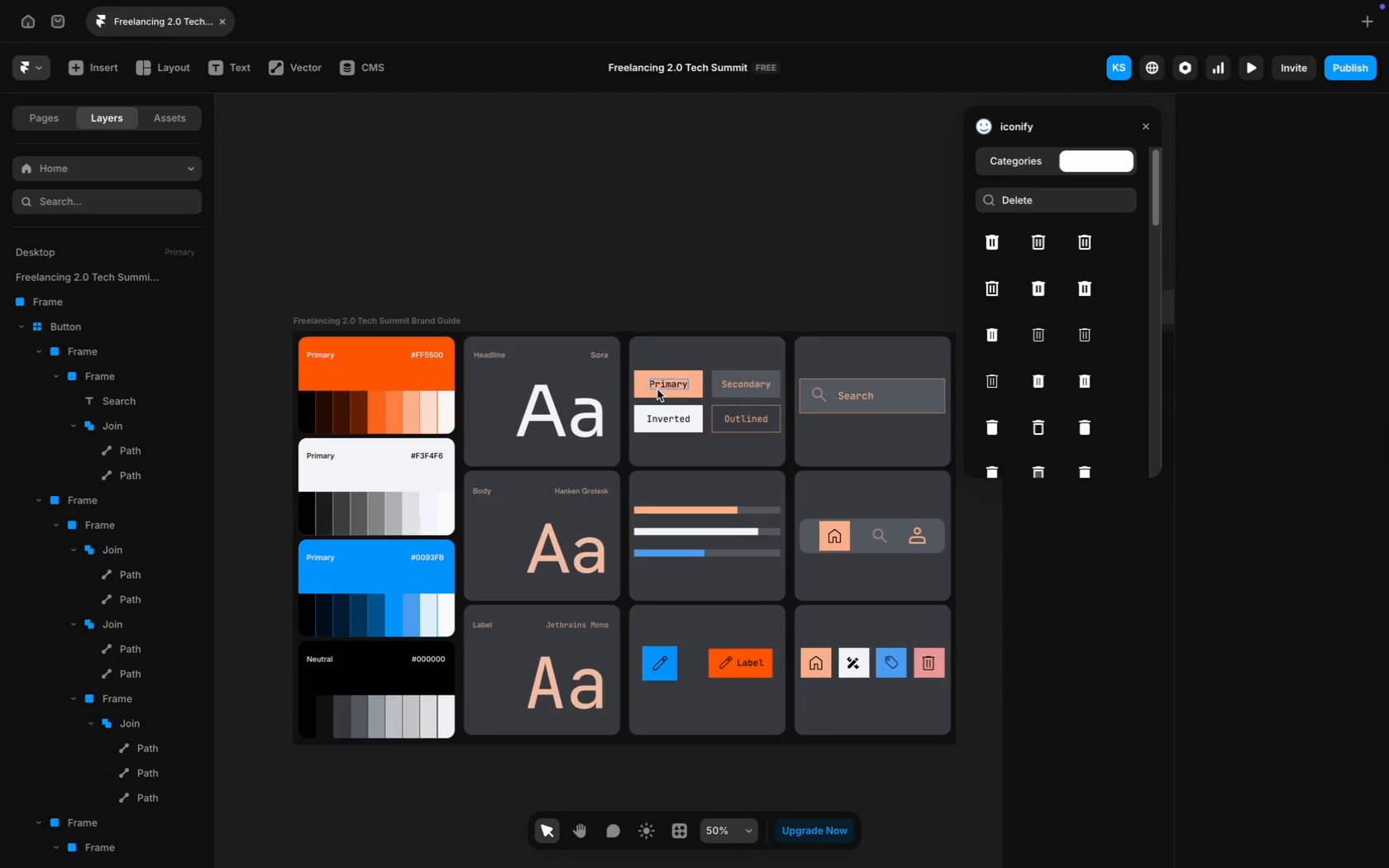 
scroll: coordinate [657, 389], scroll_direction: down, amount: 26.0
 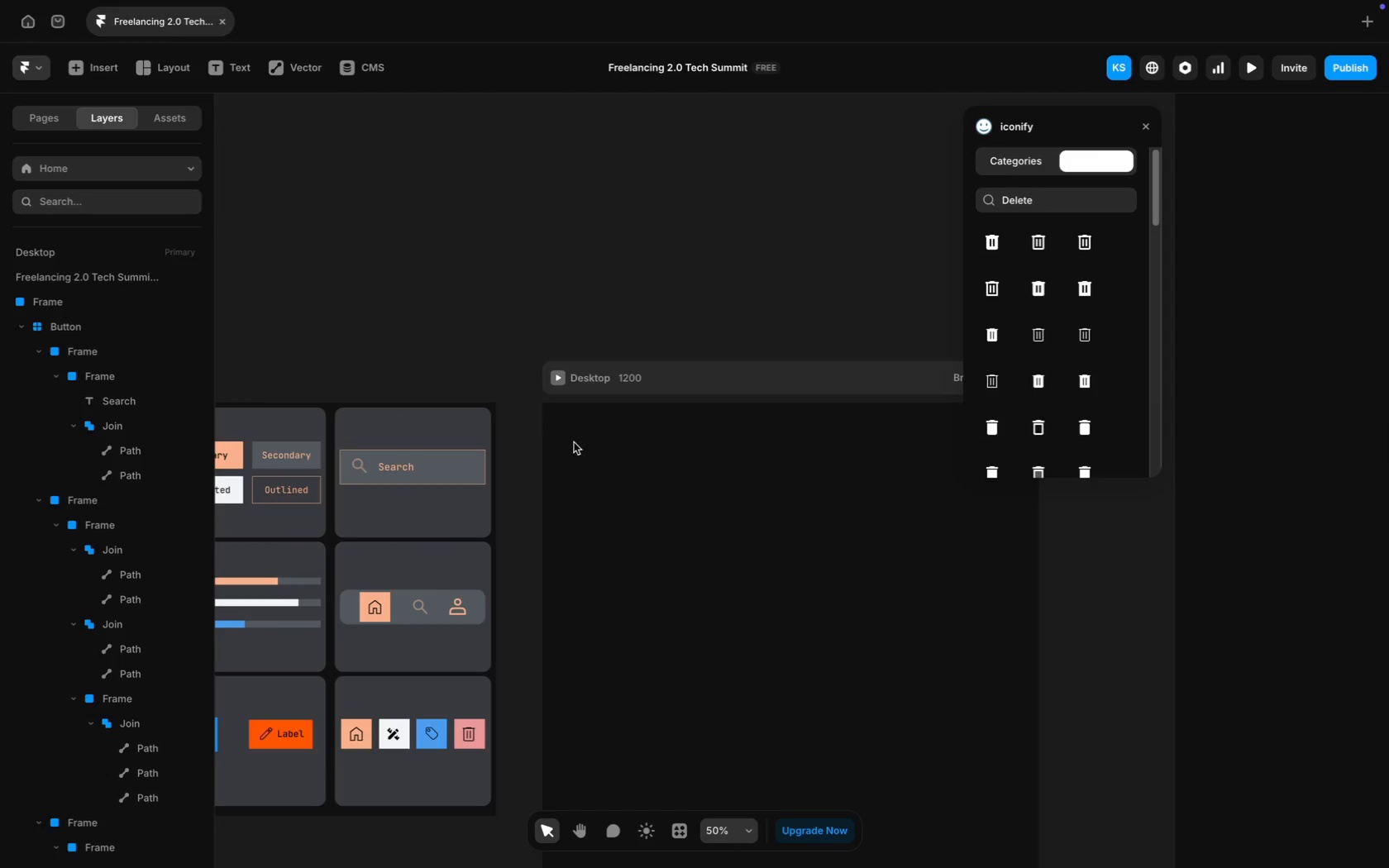 
scroll: coordinate [451, 327], scroll_direction: up, amount: 22.0
 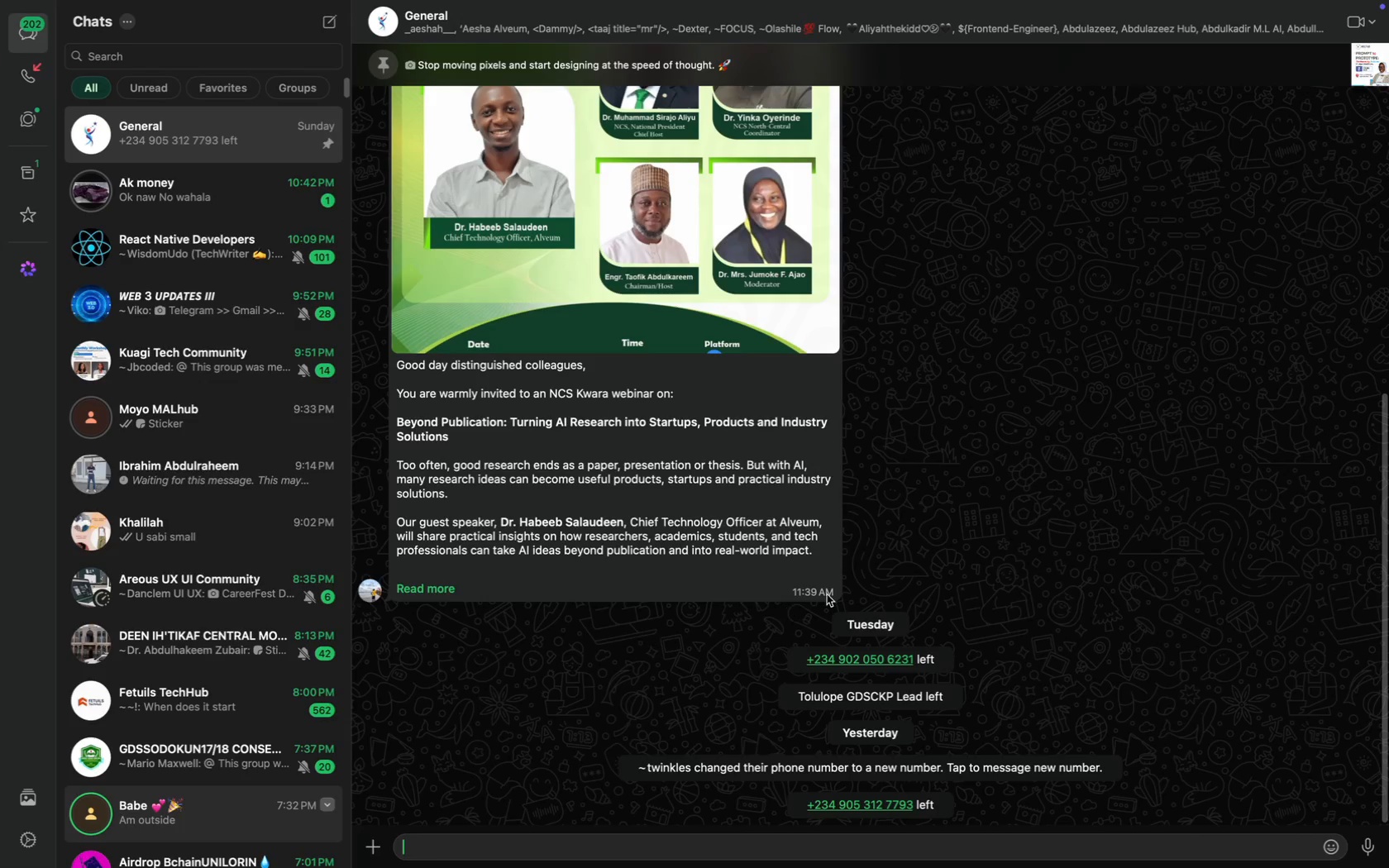 
wait(10.49)
 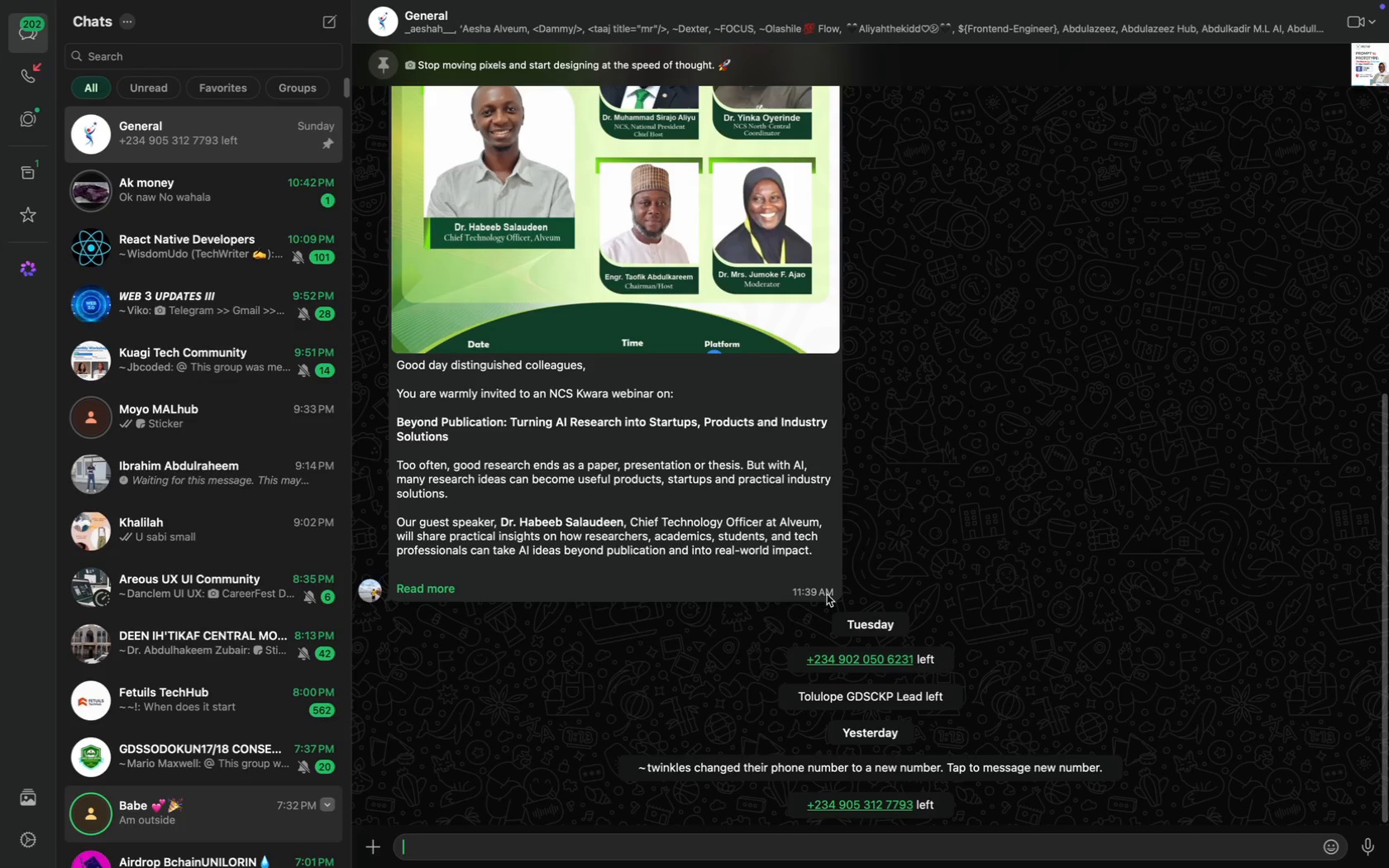 
left_click([1245, 798])
 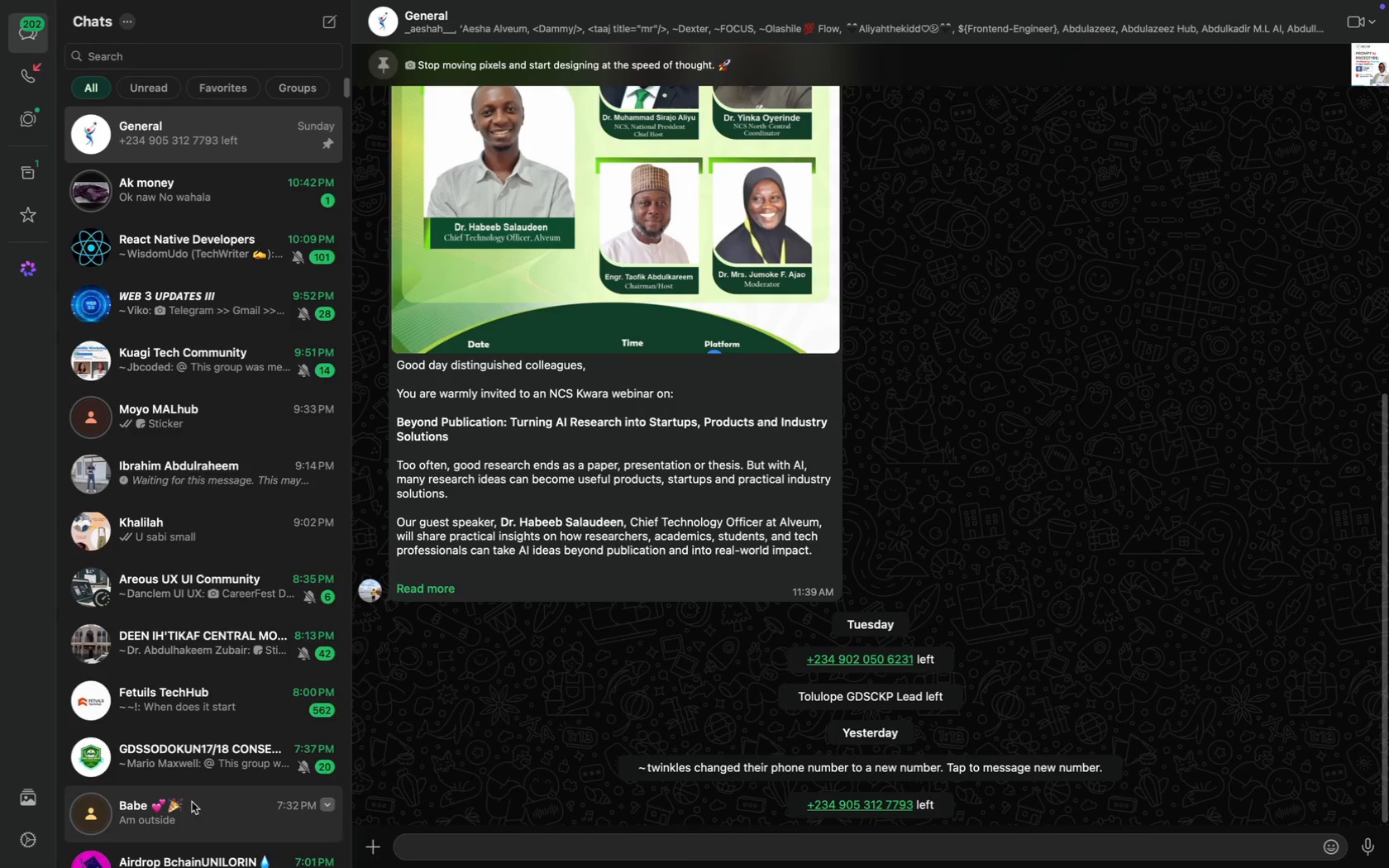 
left_click([101, 814])
 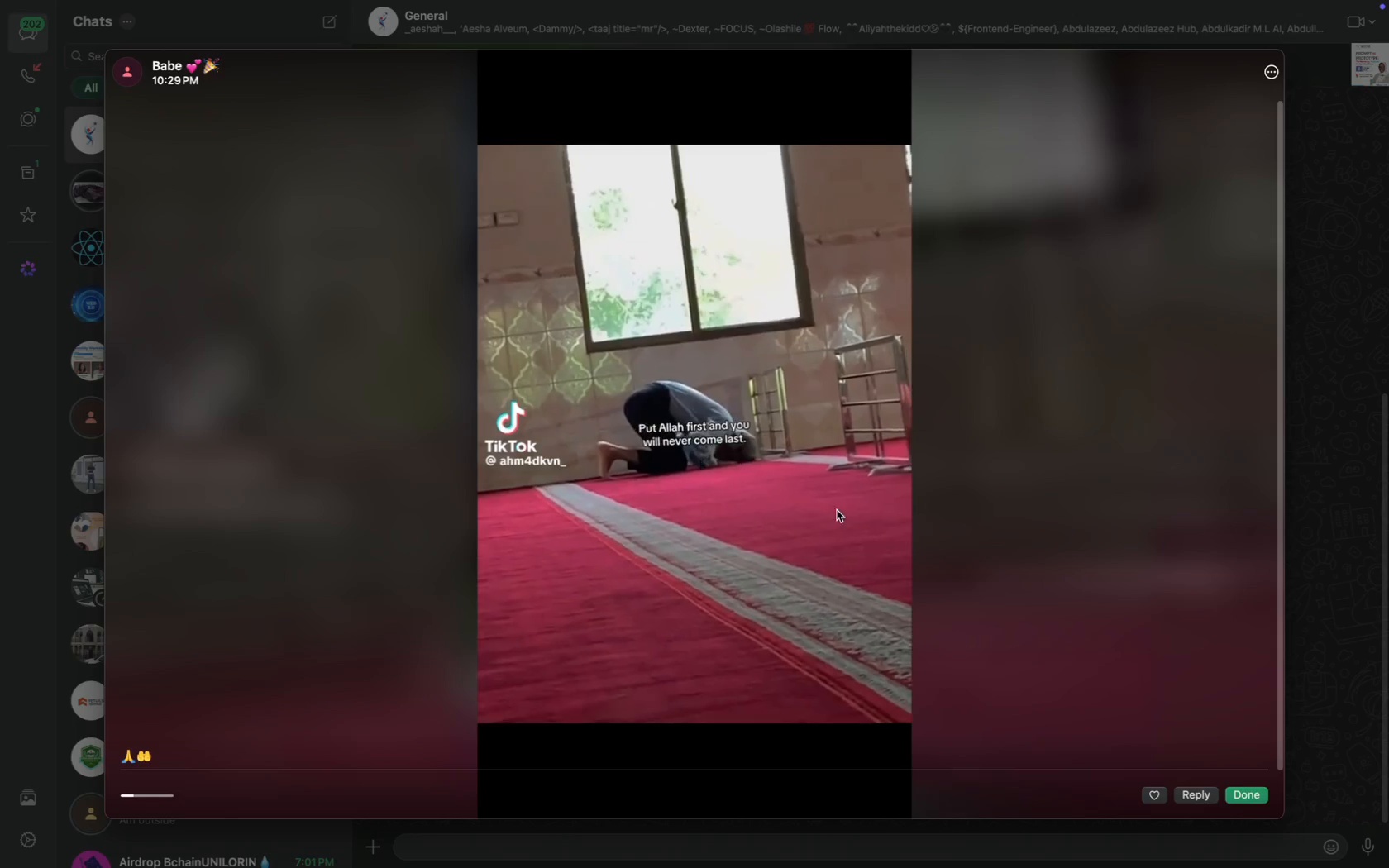 
wait(6.52)
 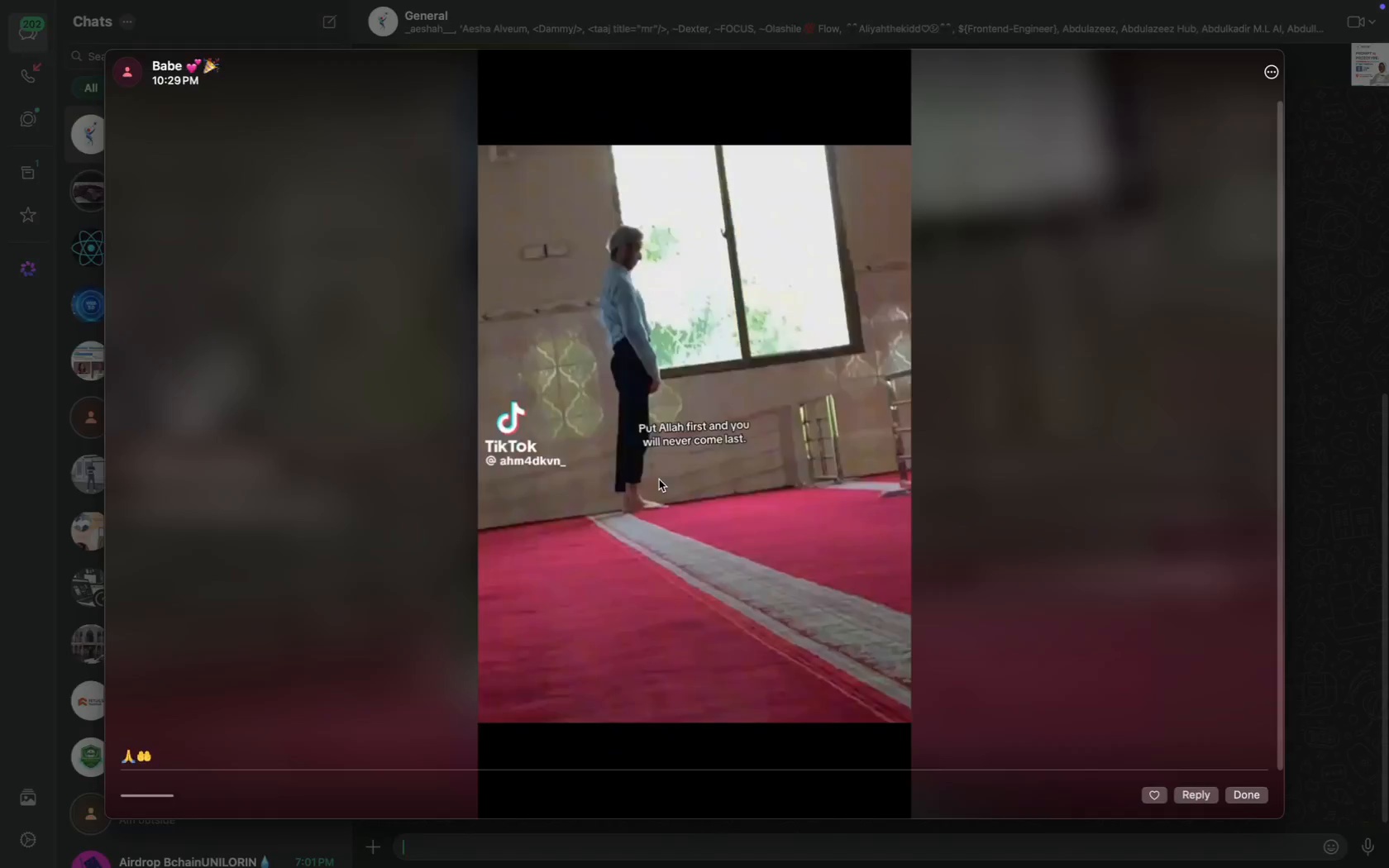 
left_click([1253, 805])
 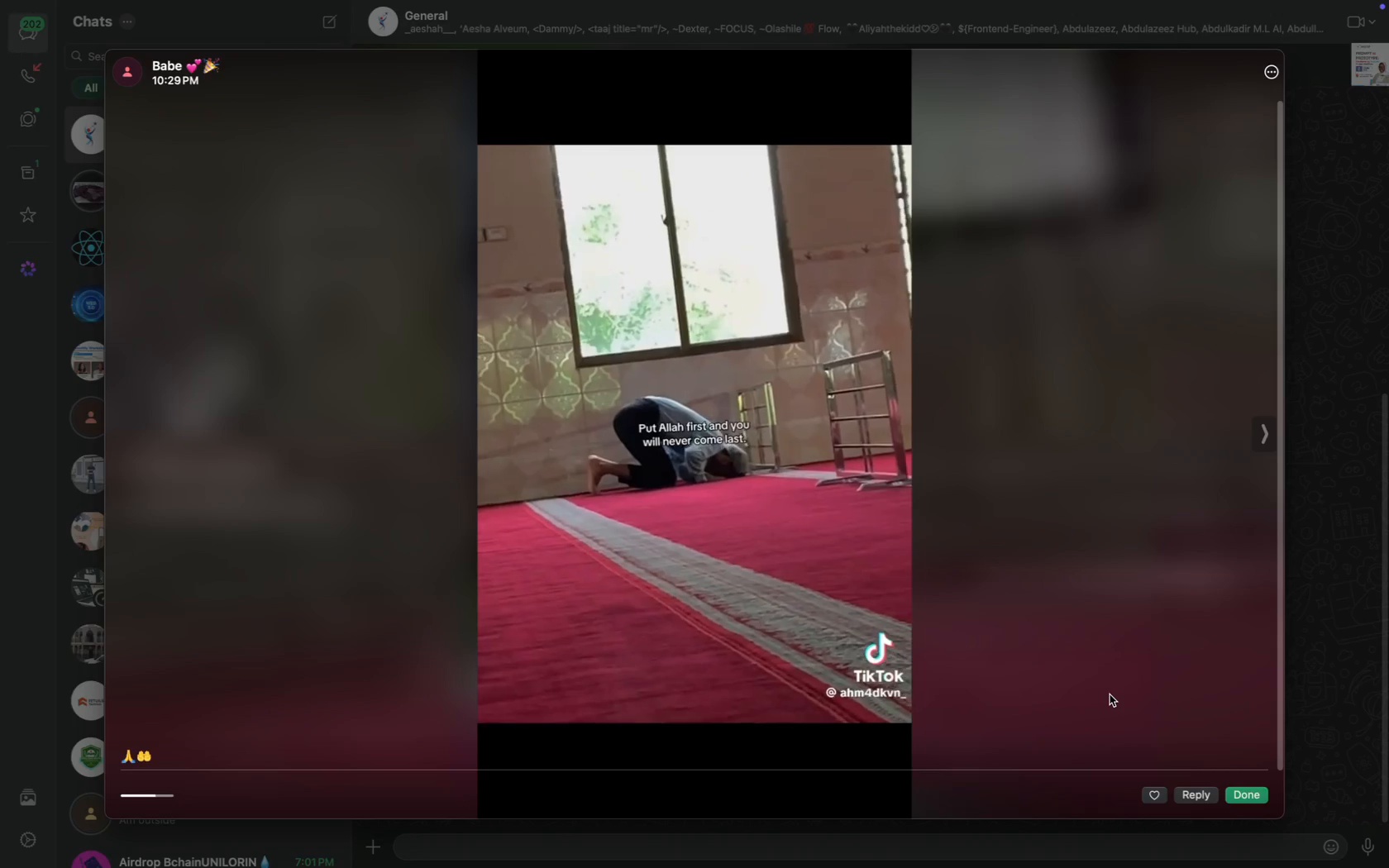 
left_click([1242, 796])
 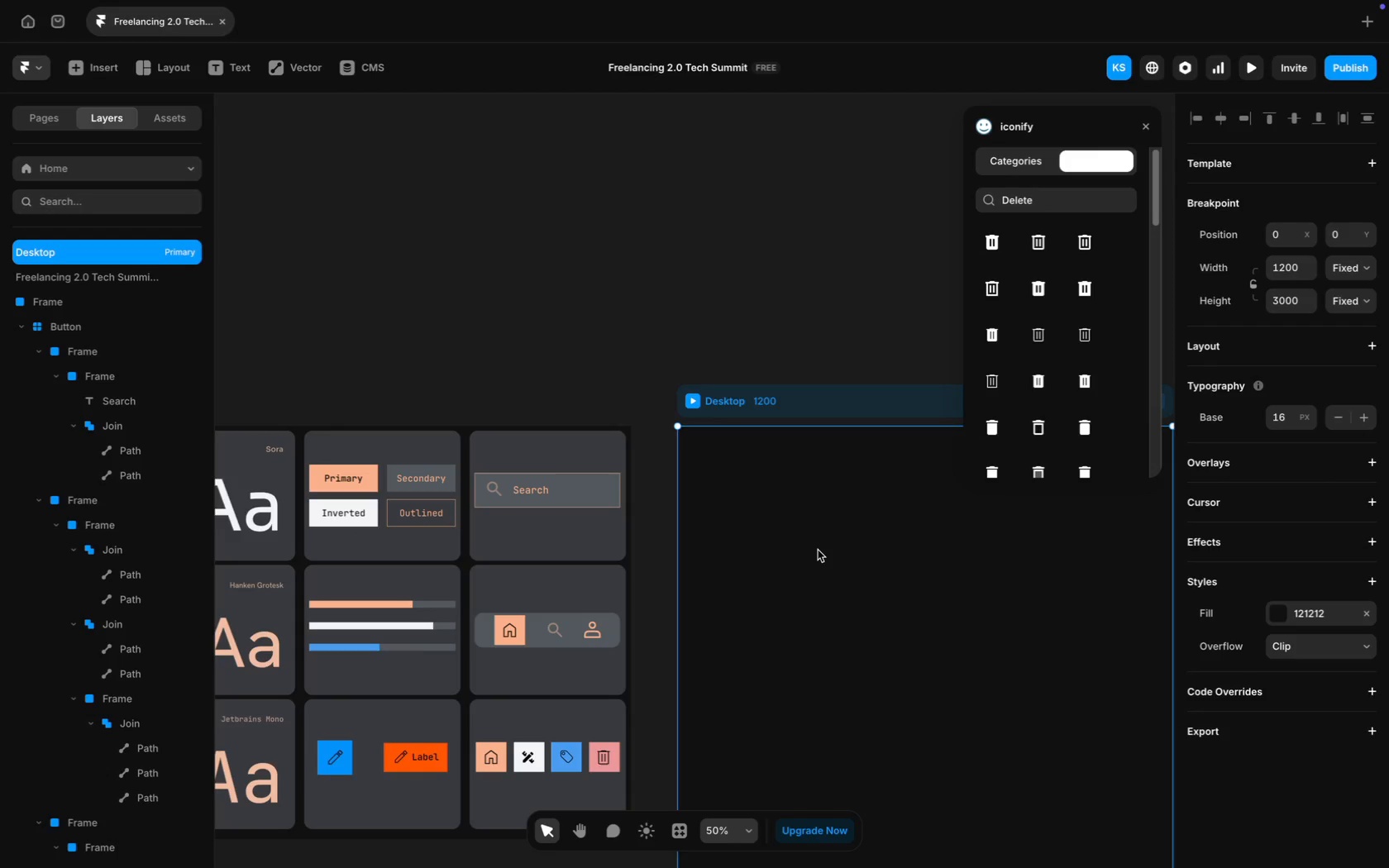 
wait(64.25)
 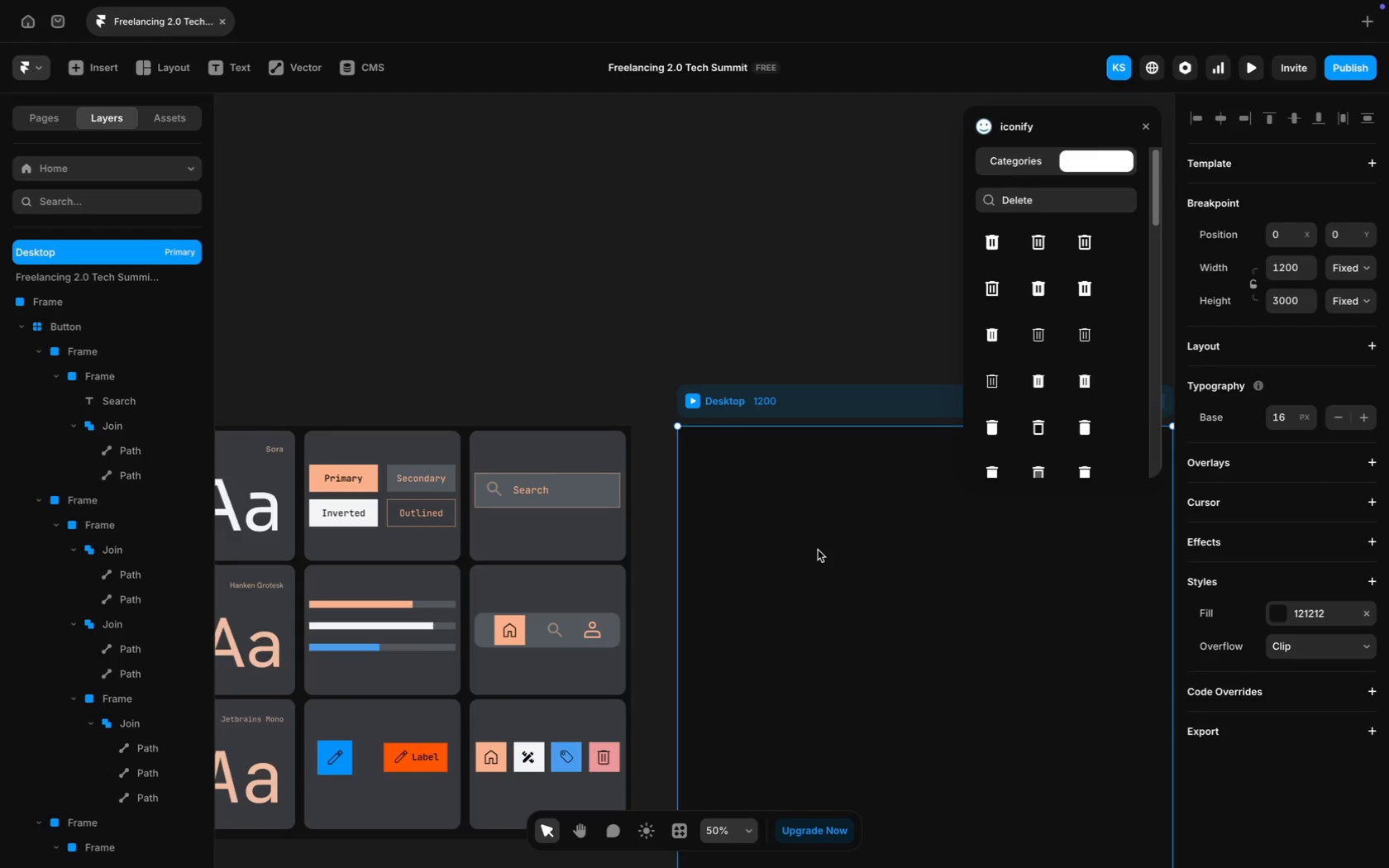 
scroll: coordinate [647, 551], scroll_direction: down, amount: 19.0
 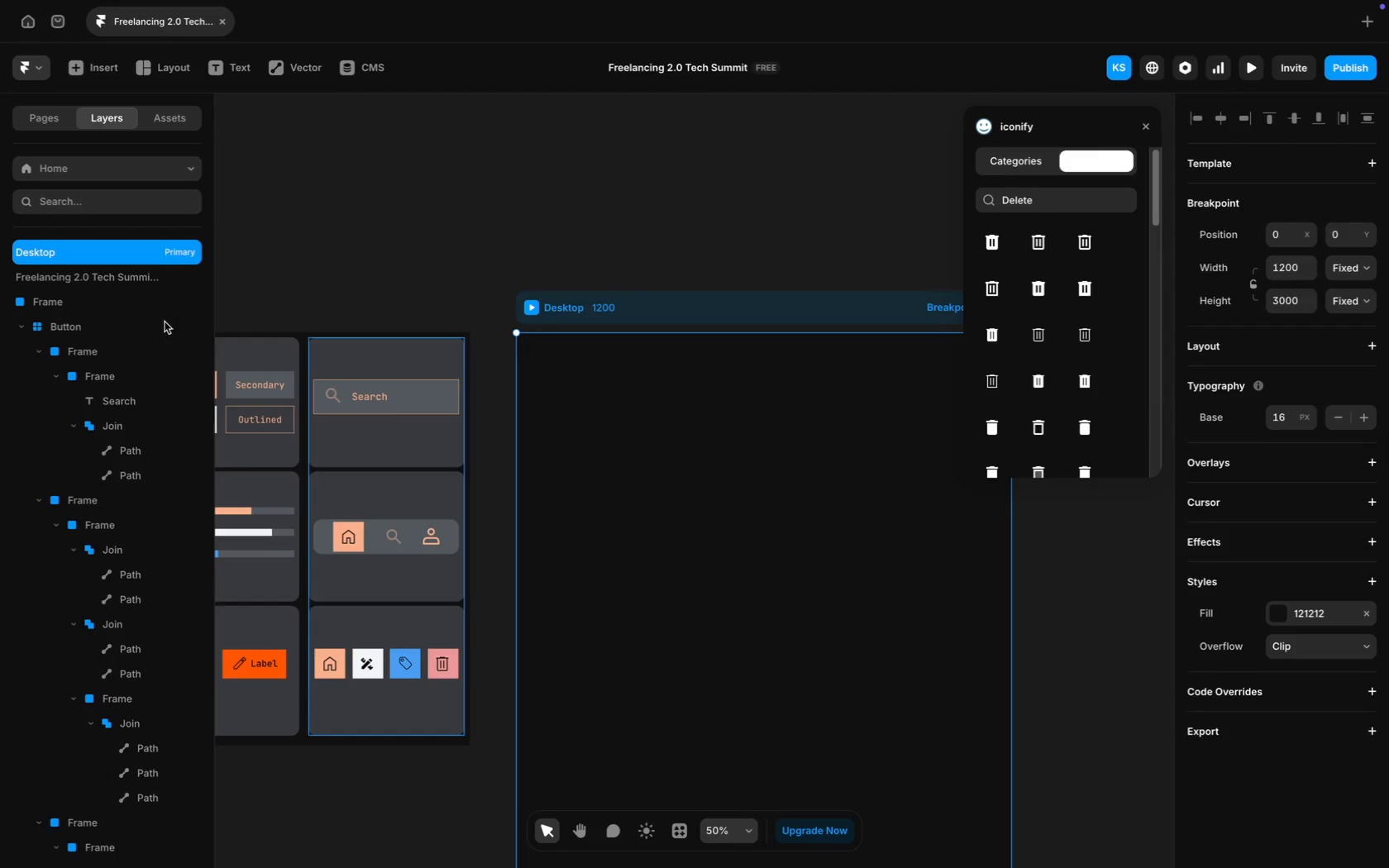 
scroll: coordinate [107, 269], scroll_direction: up, amount: 46.0
 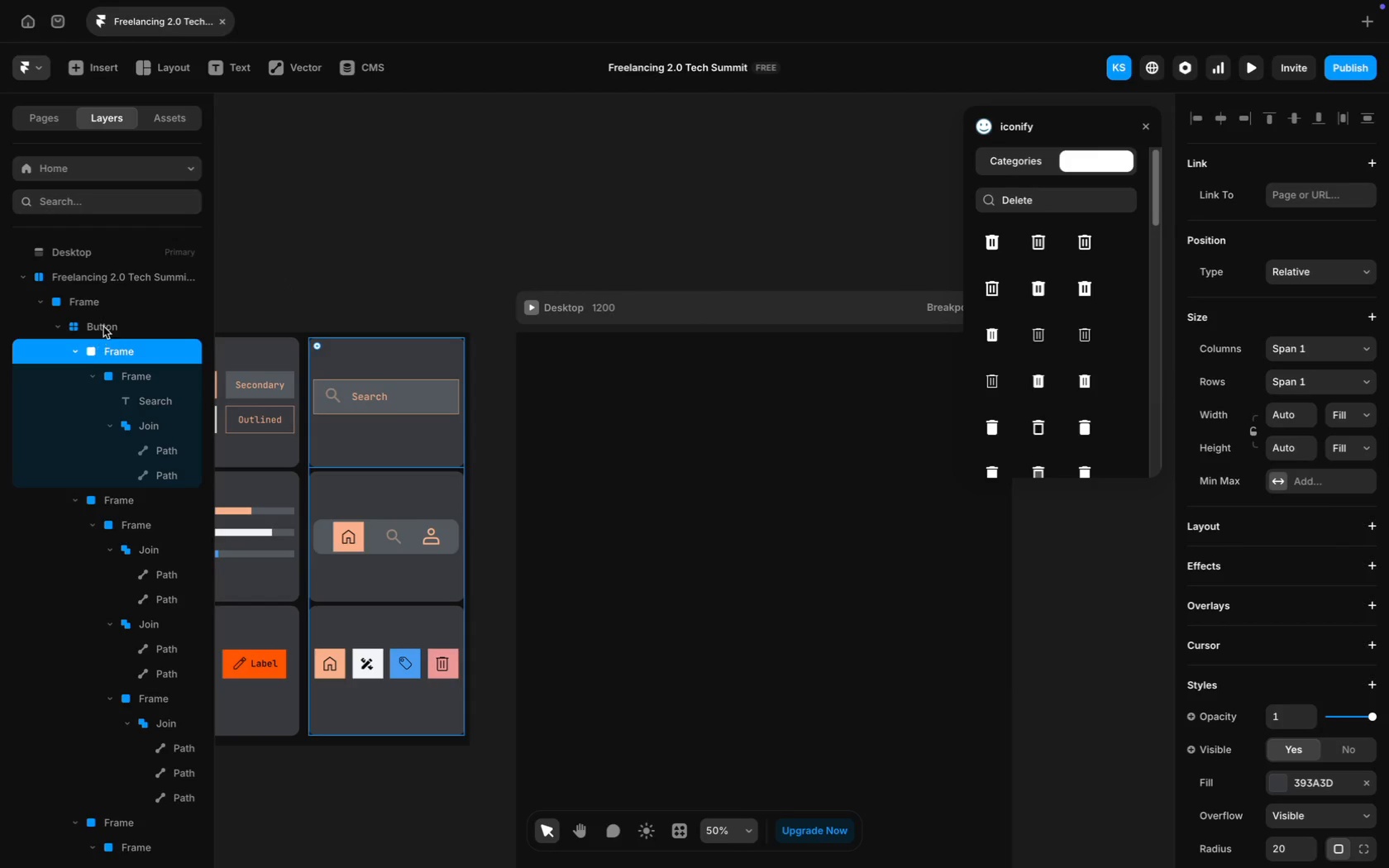 
wait(8.38)
 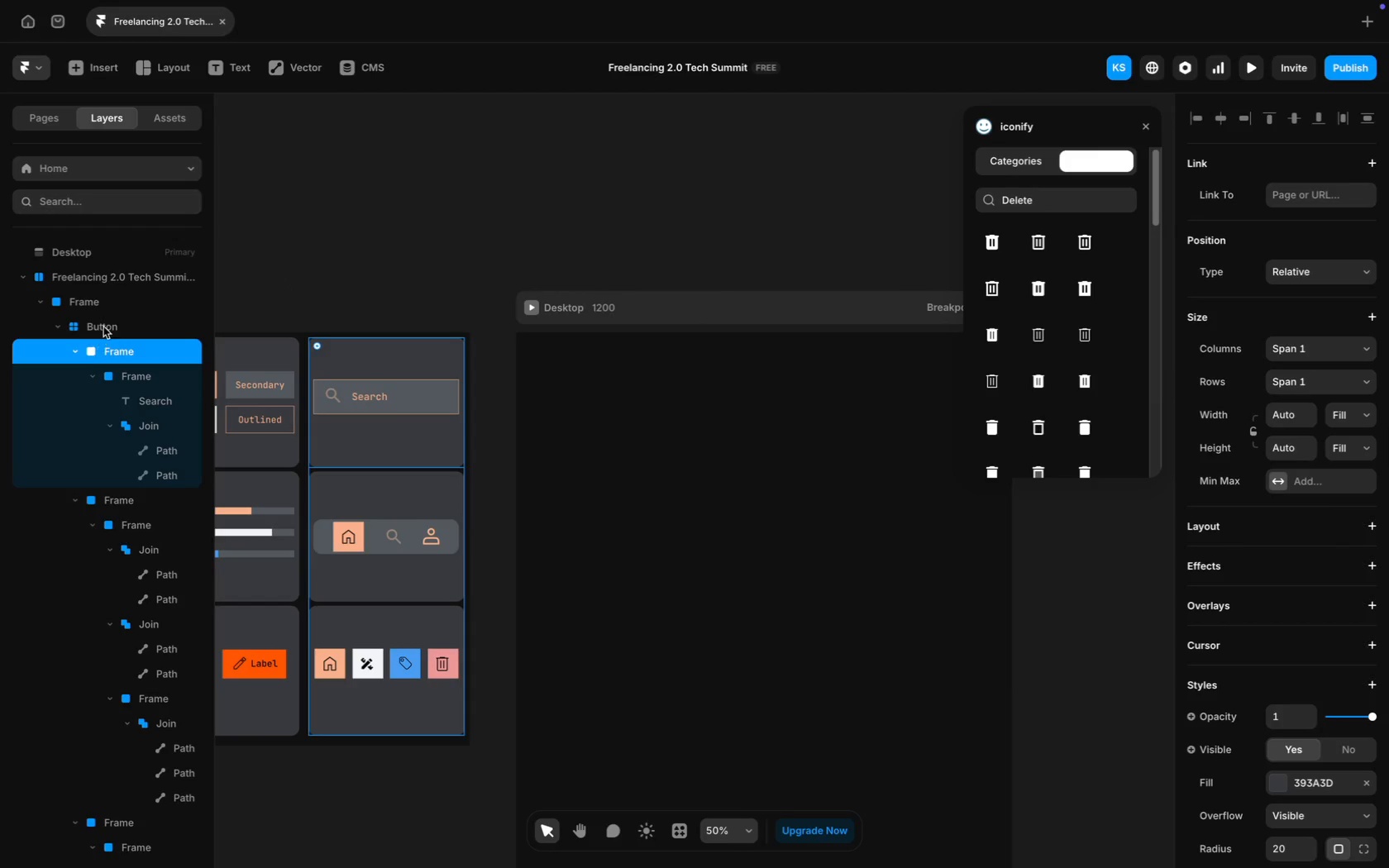 
left_click([56, 327])
 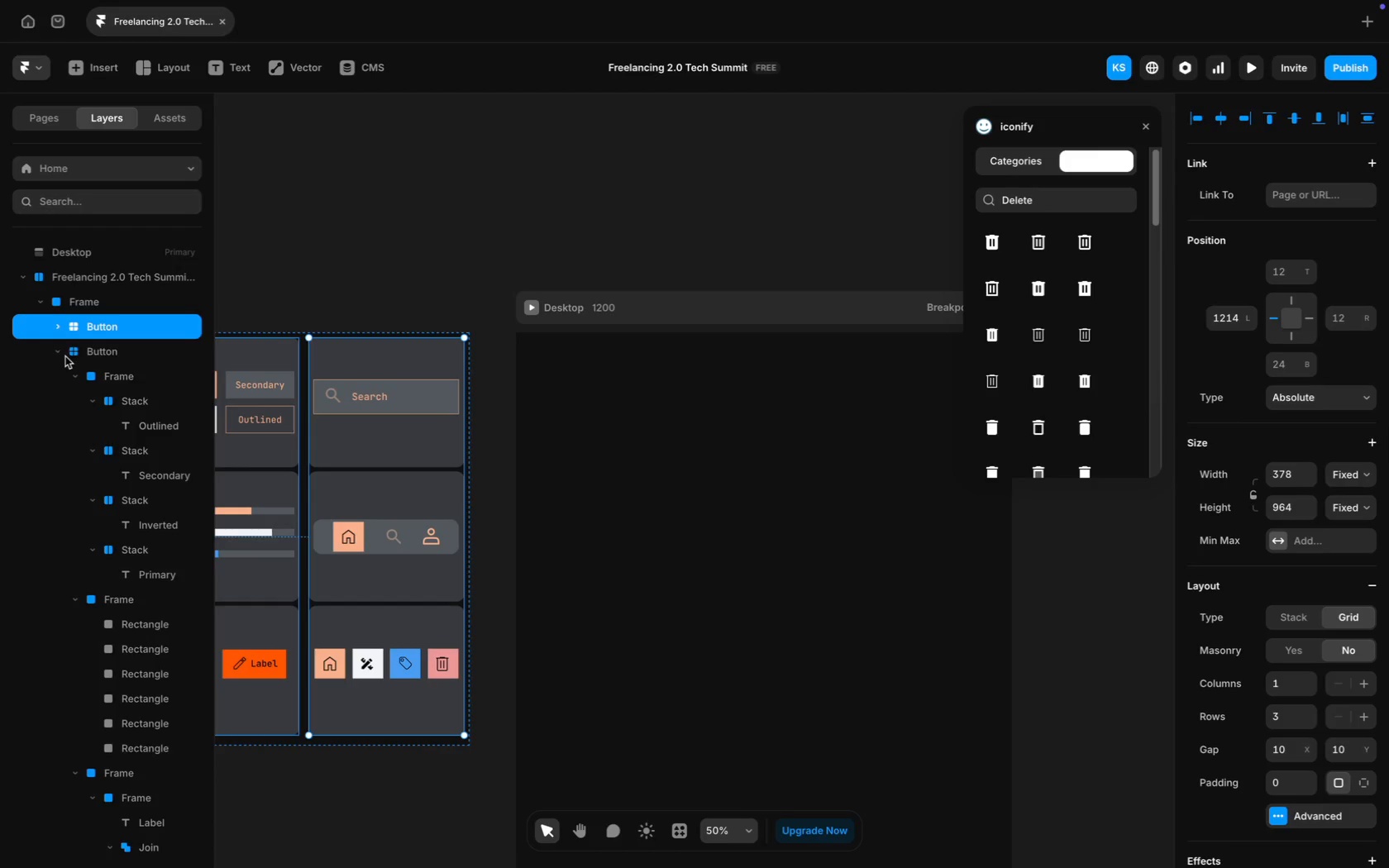 
left_click([50, 348])
 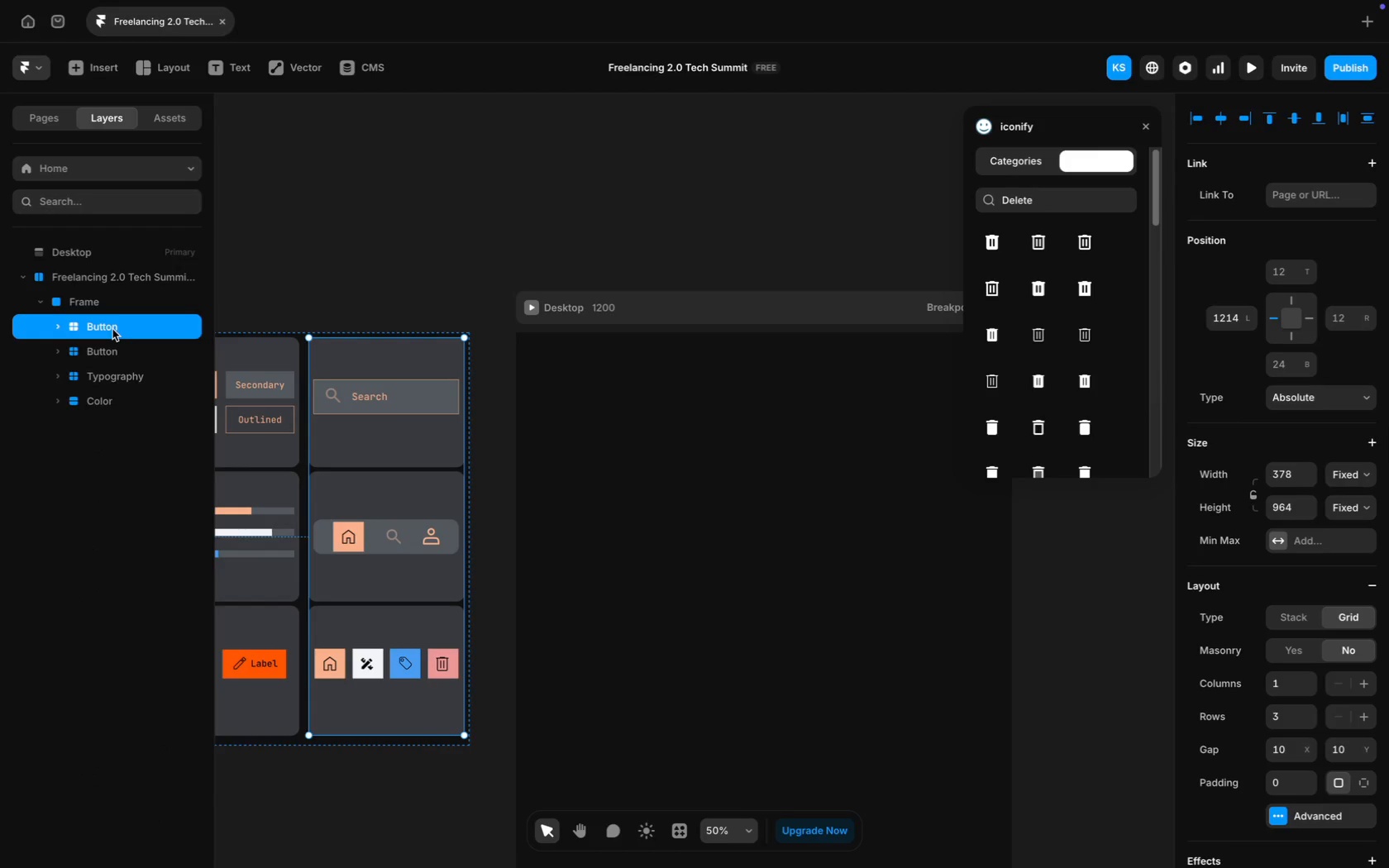 
double_click([112, 327])
 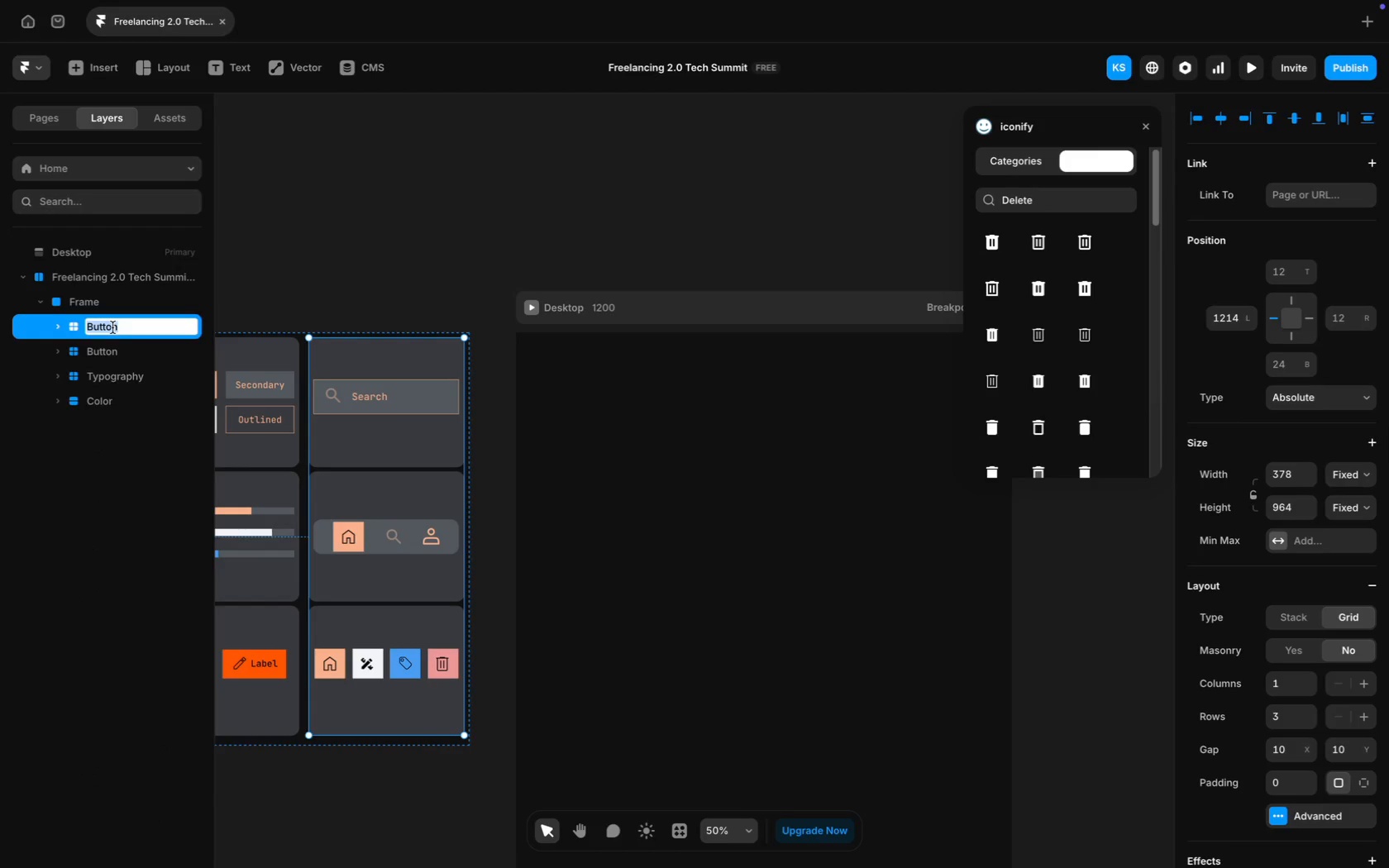 
type(Icon)
 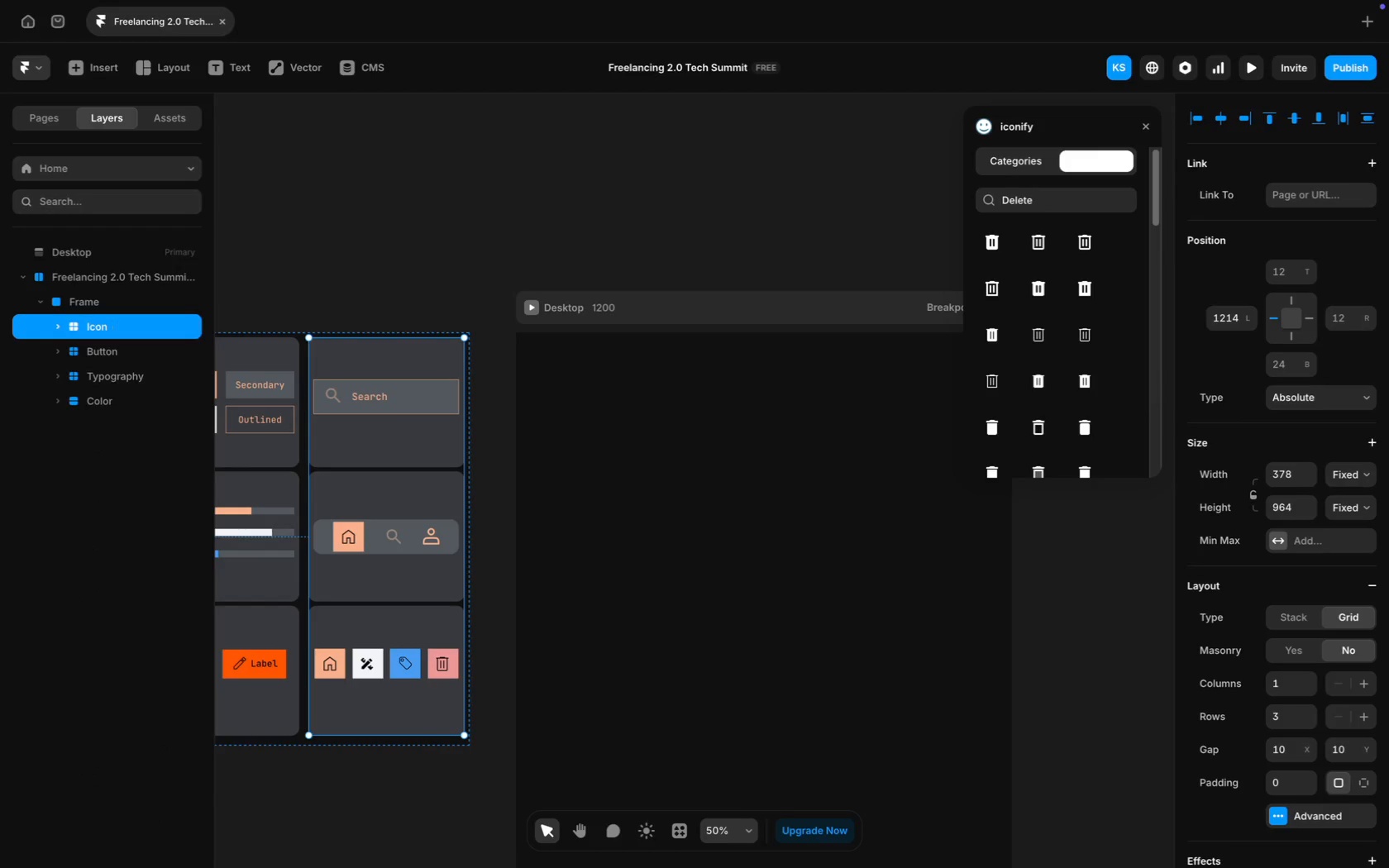 
key(Enter)
 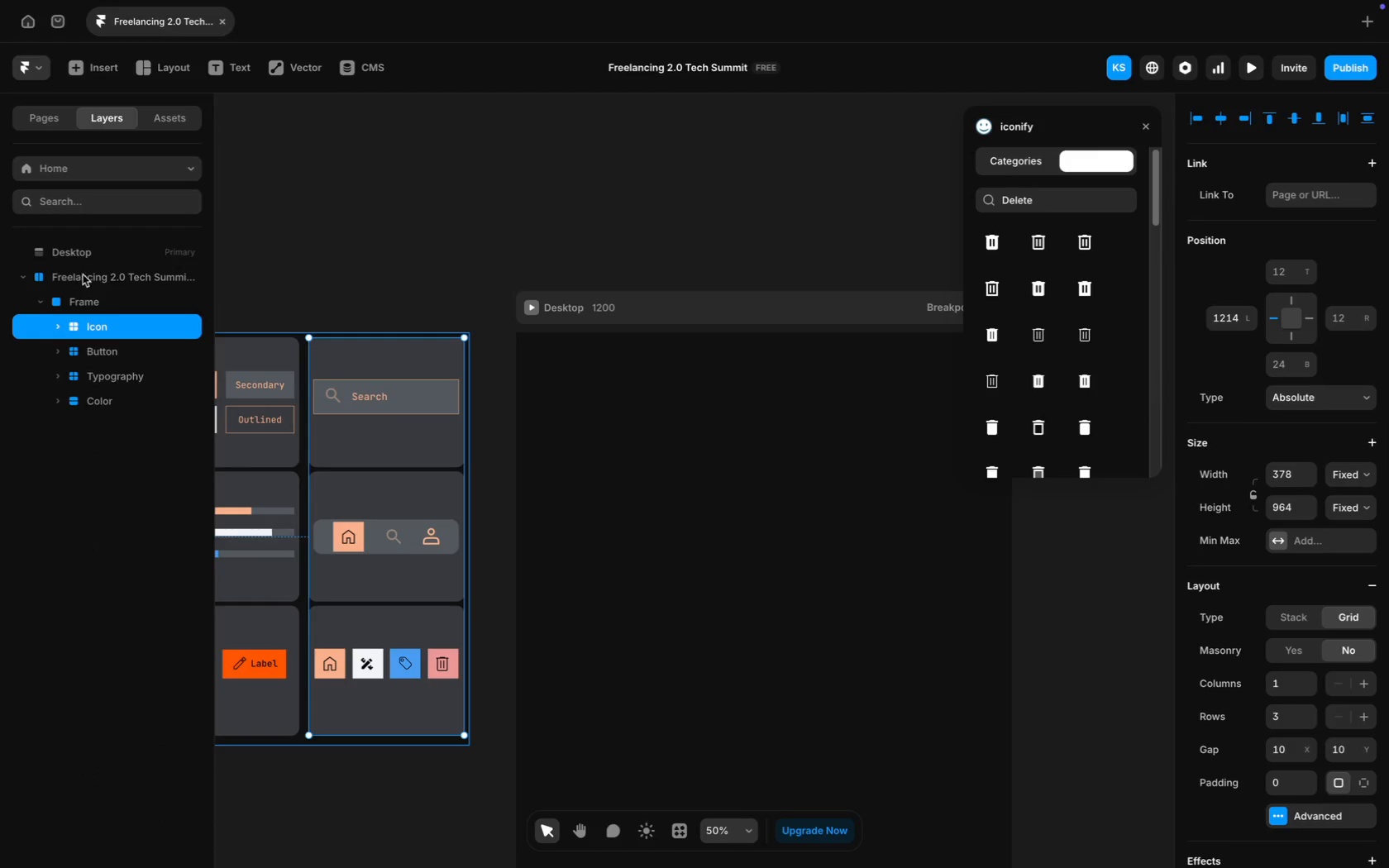 
left_click([74, 253])
 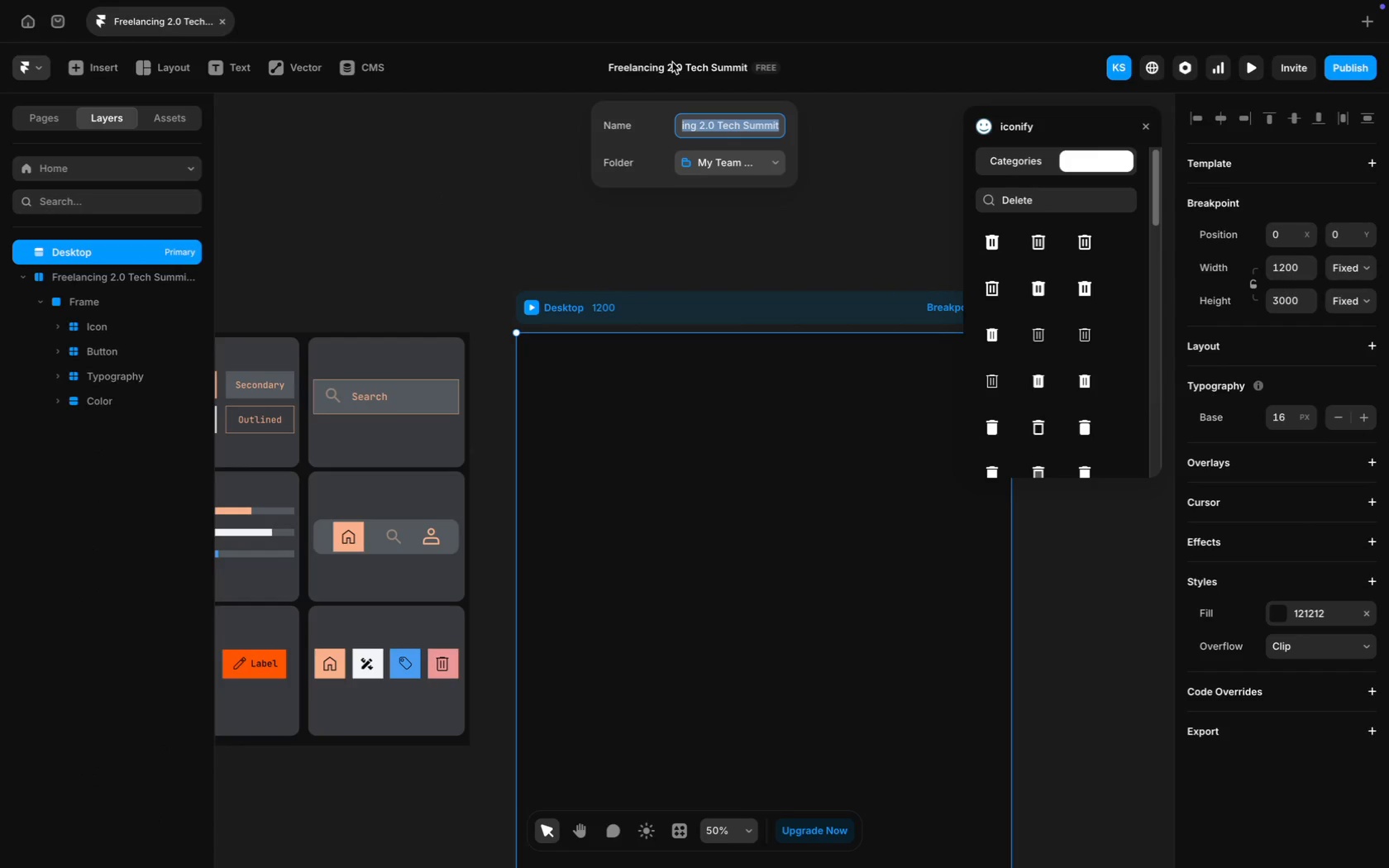 
key(Meta+C)
 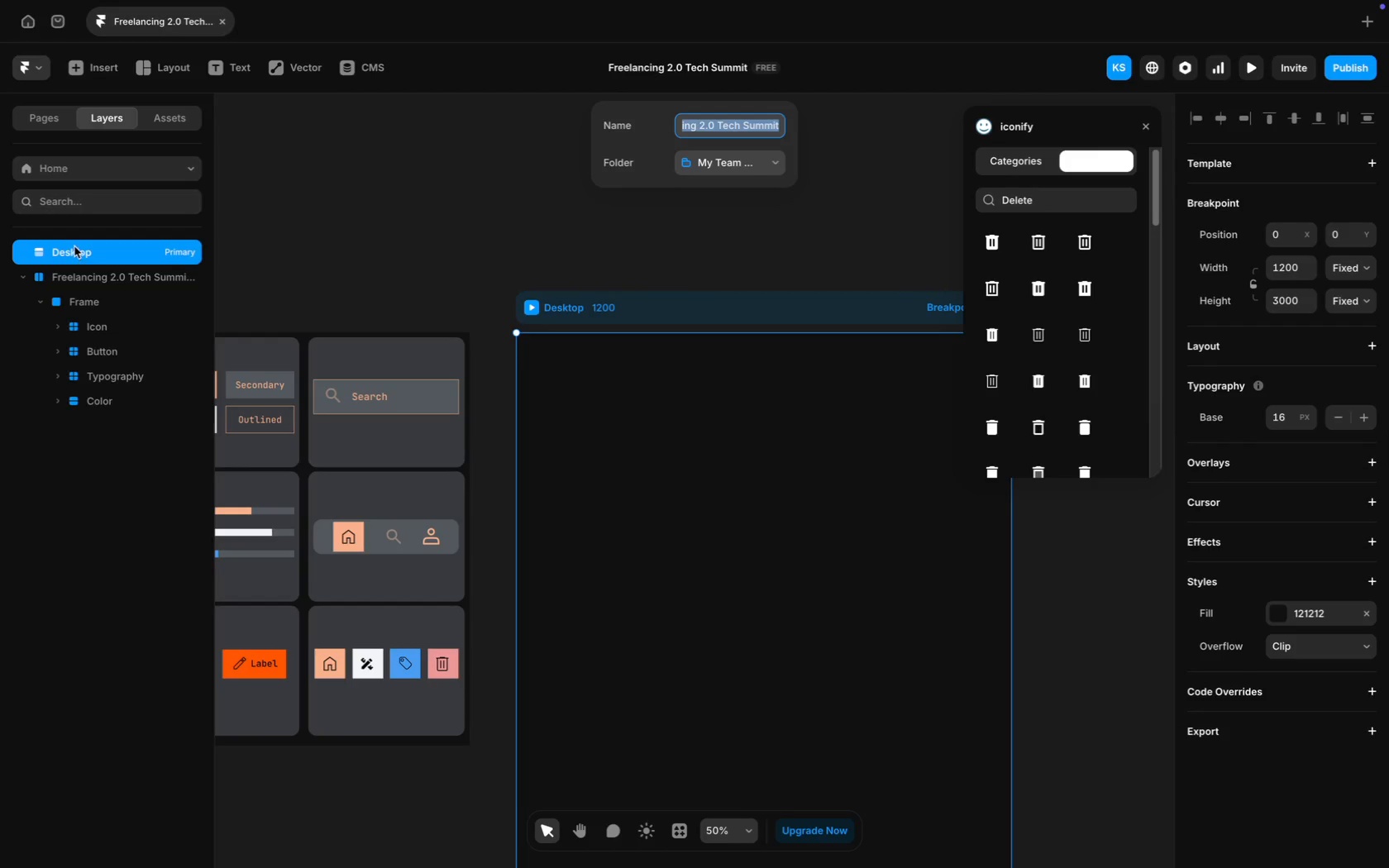 
double_click([75, 246])
 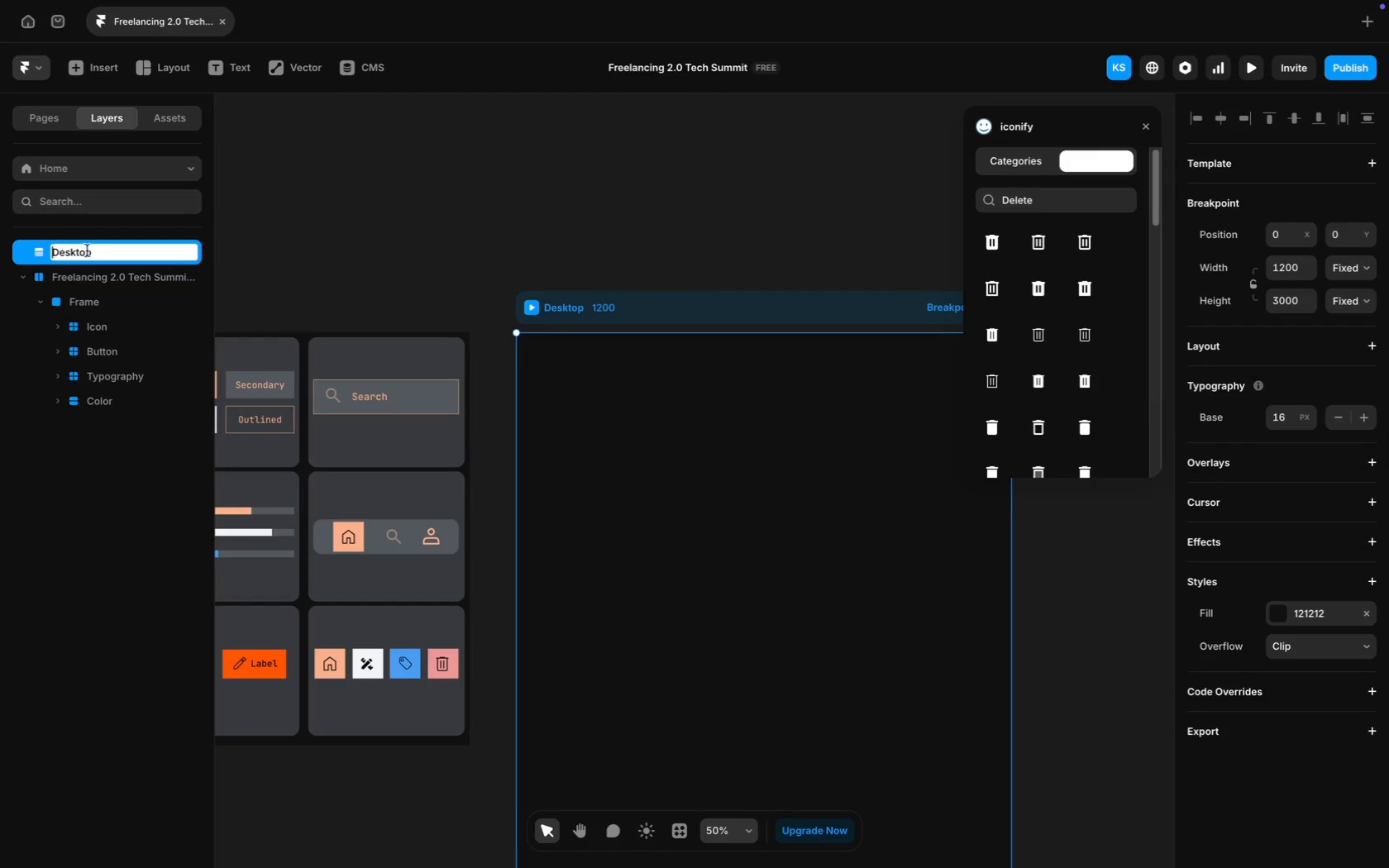 
key(Meta+V)
 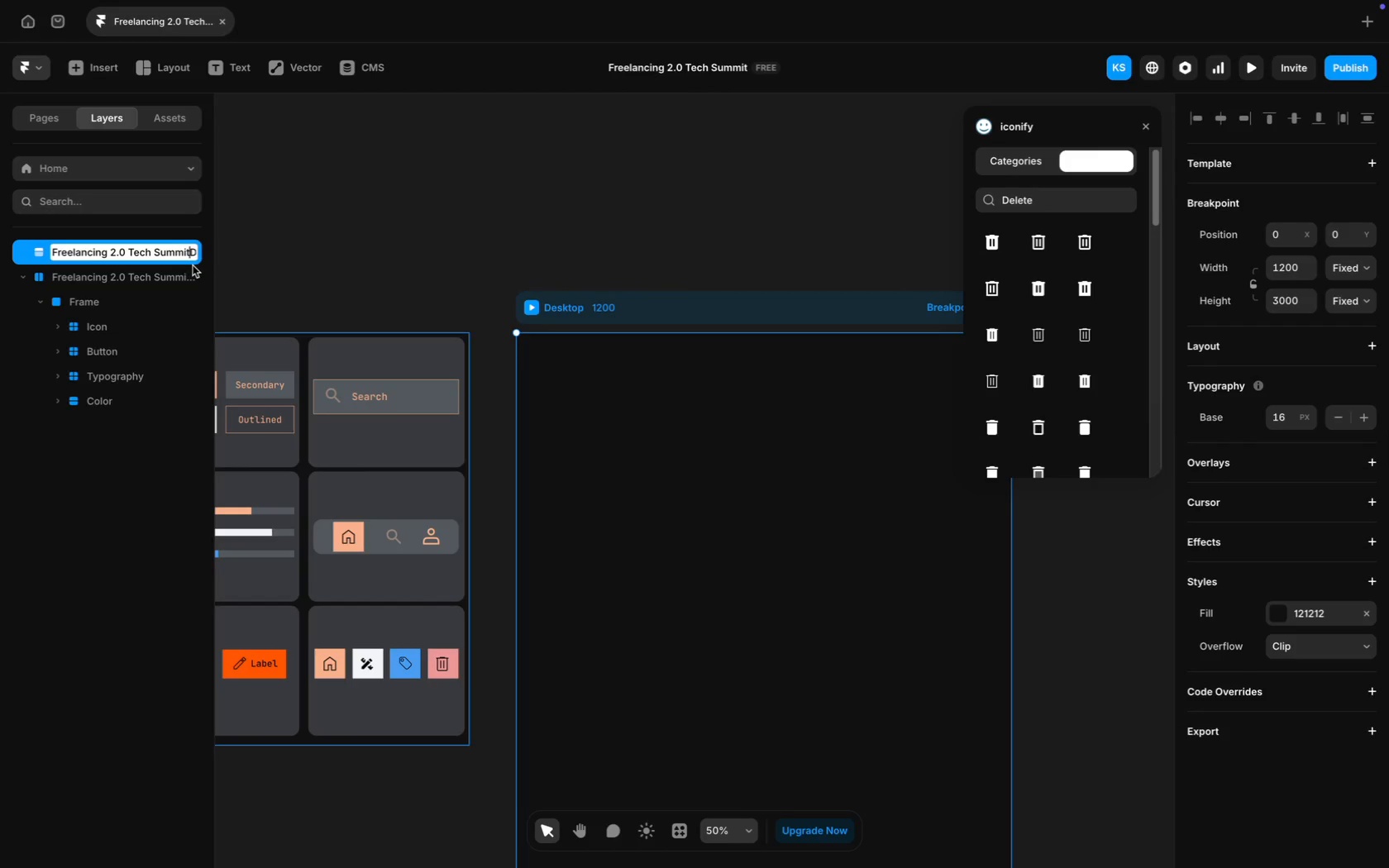 
type( Landing Page)
 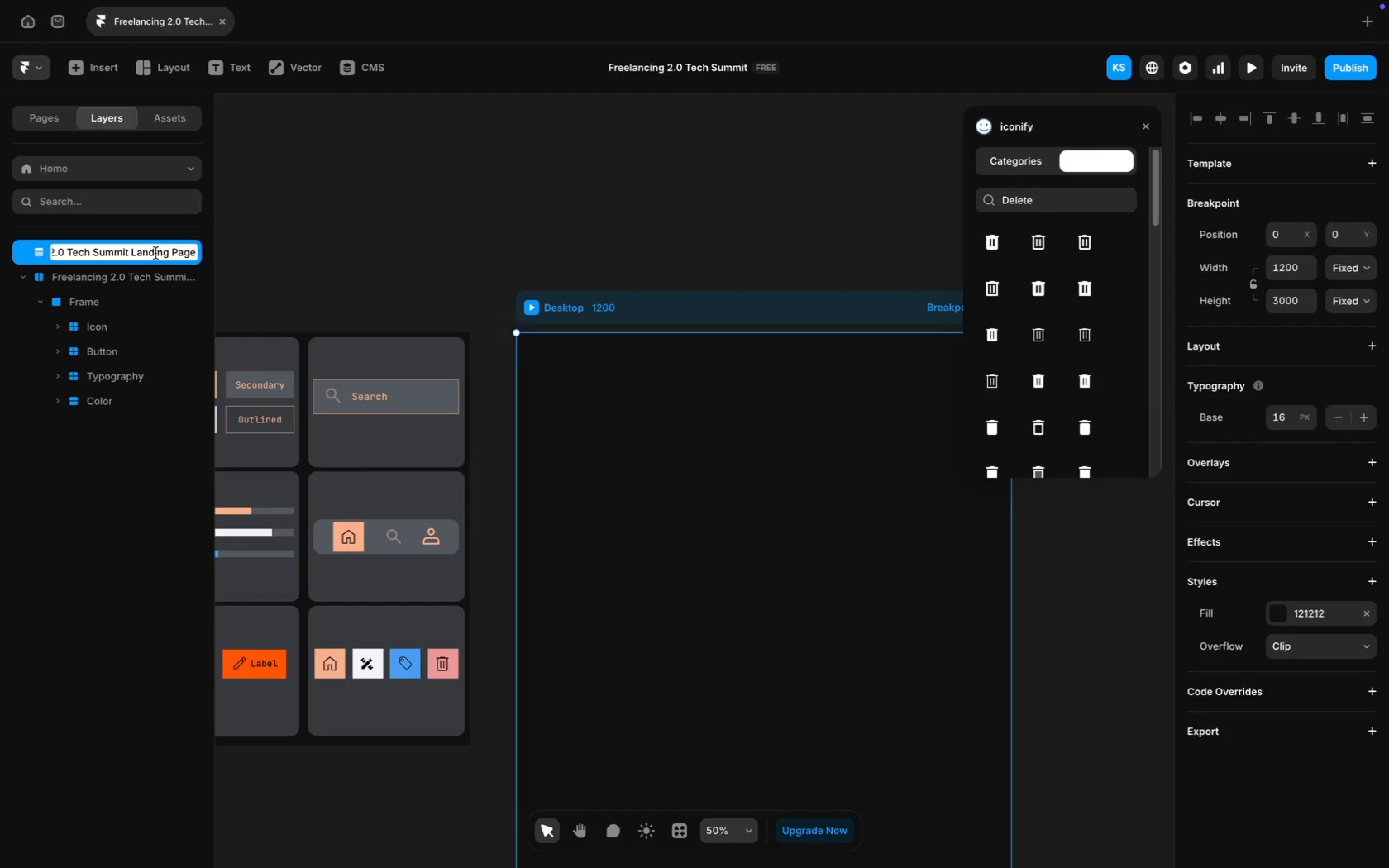 
scroll: coordinate [155, 253], scroll_direction: down, amount: 8.0
 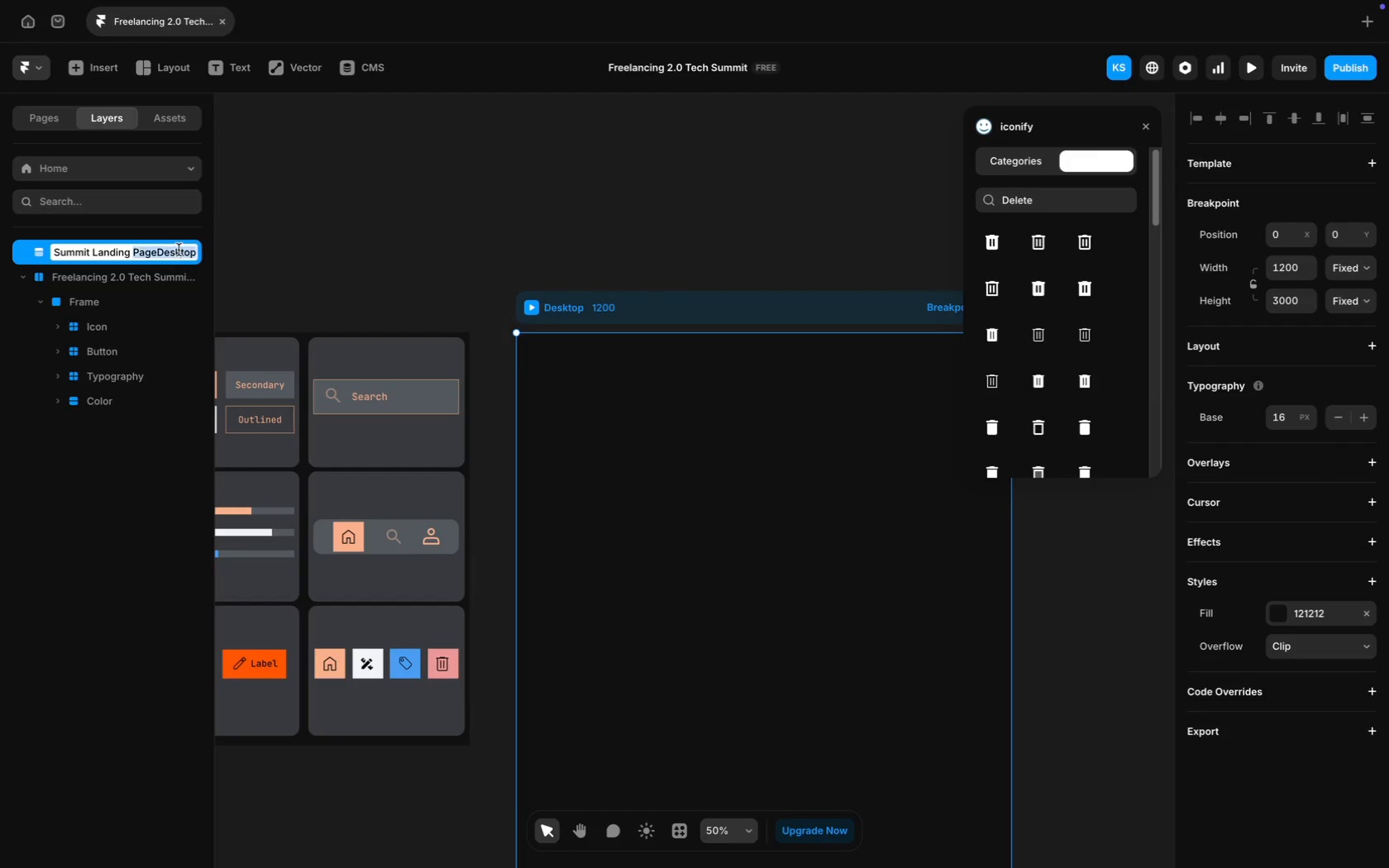 
type(Page)
 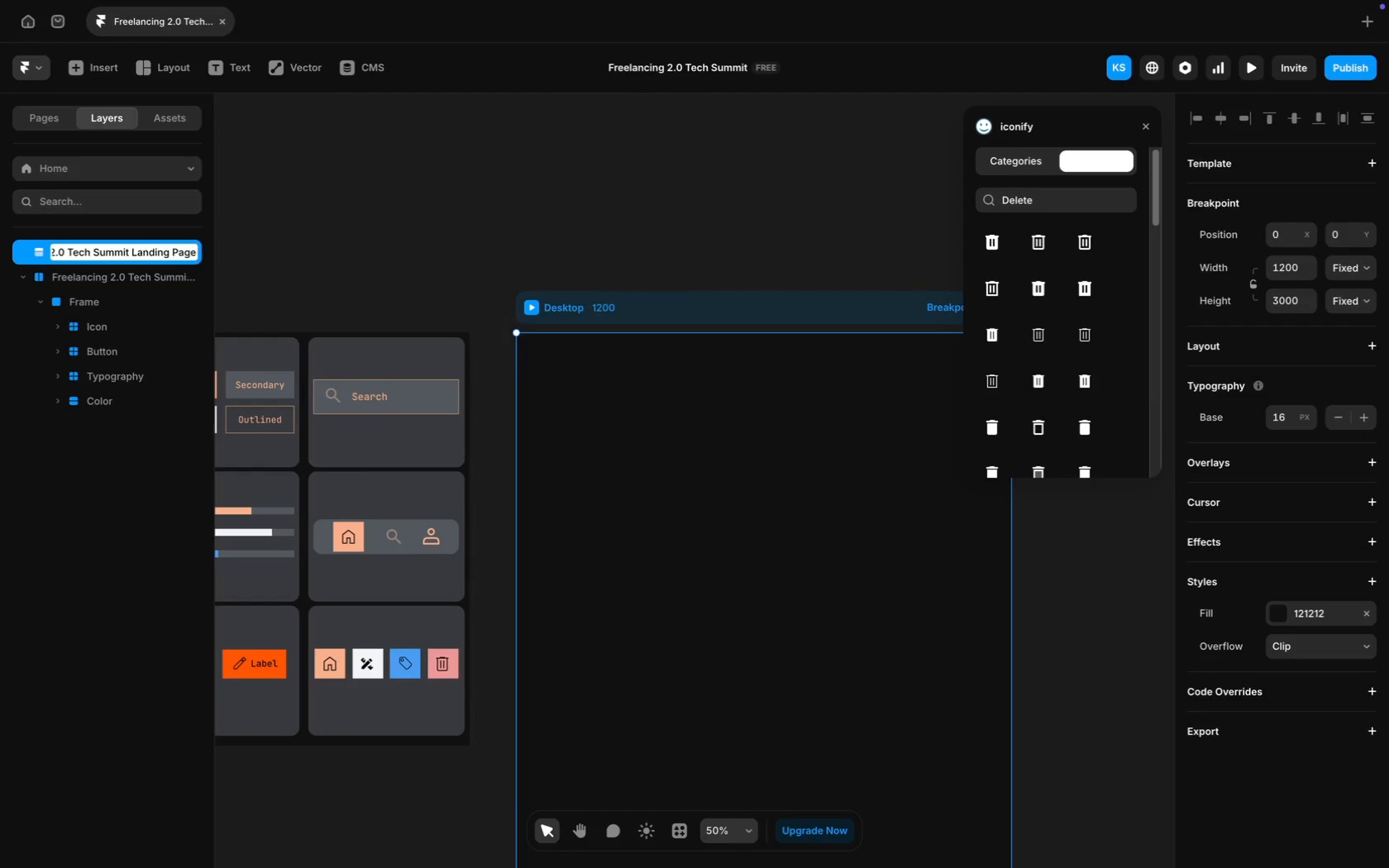 
key(Enter)
 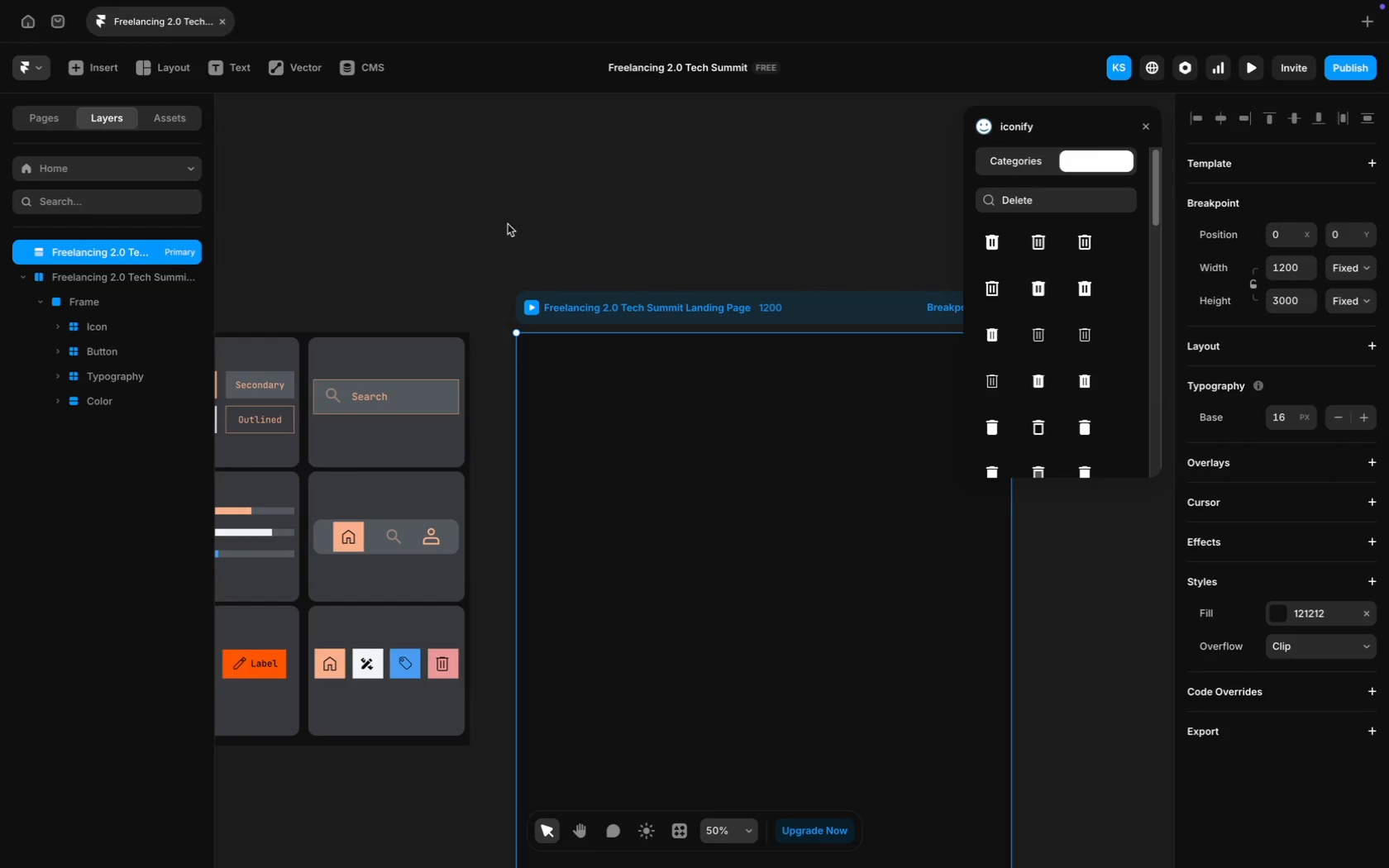 
scroll: coordinate [505, 213], scroll_direction: down, amount: 11.0
 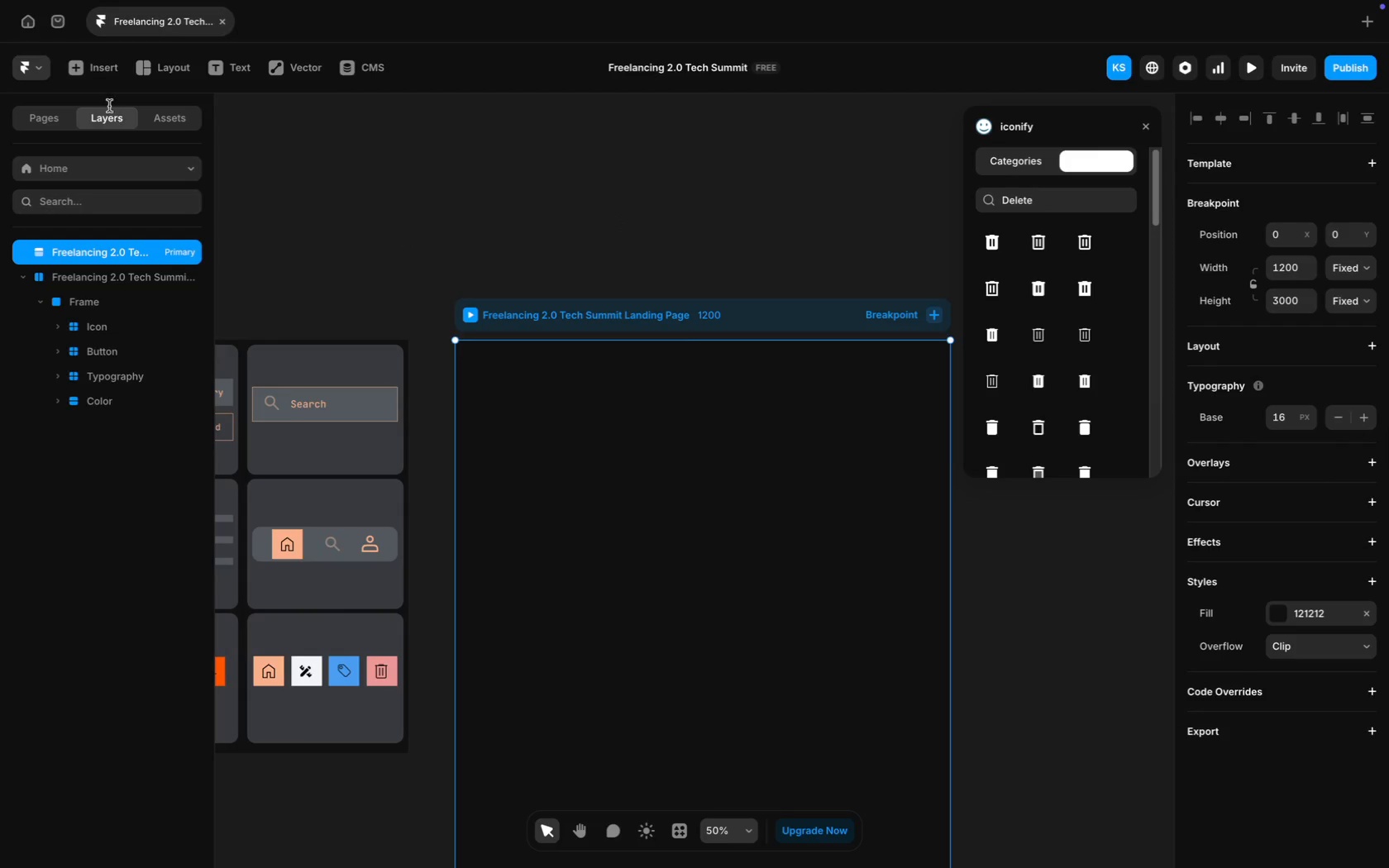 
left_click([100, 74])
 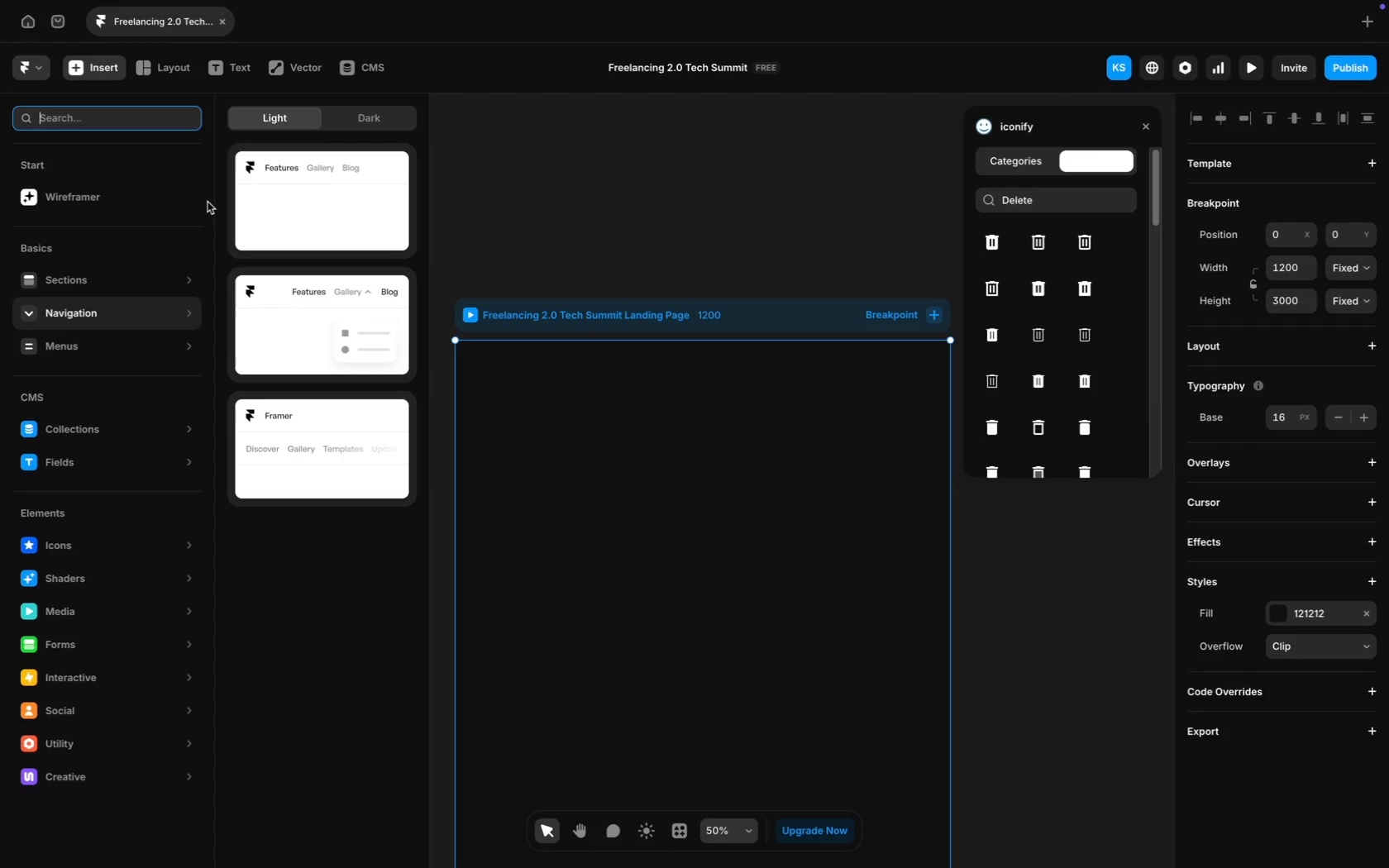 
wait(54.26)
 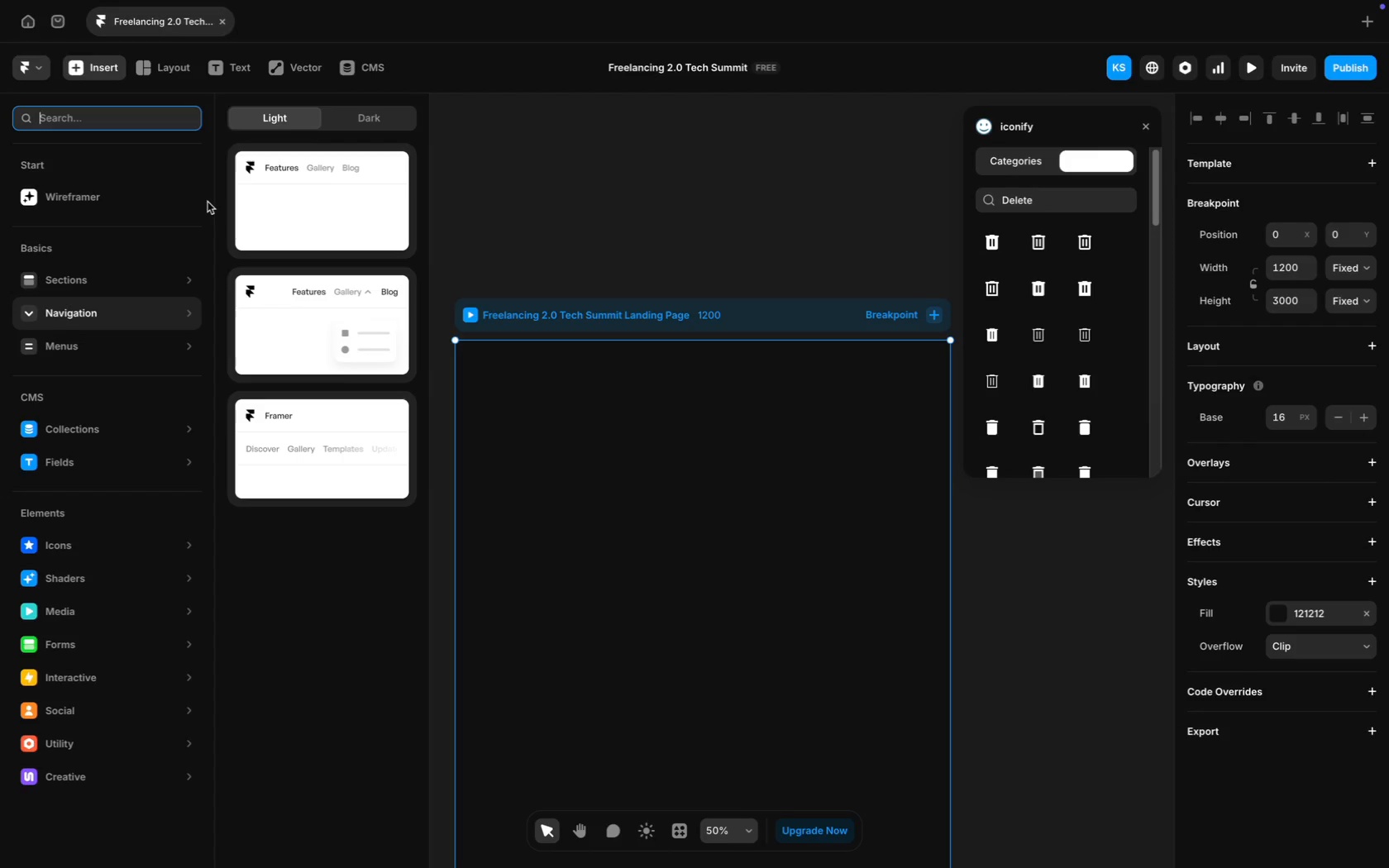 
scroll: coordinate [449, 454], scroll_direction: up, amount: 16.0
 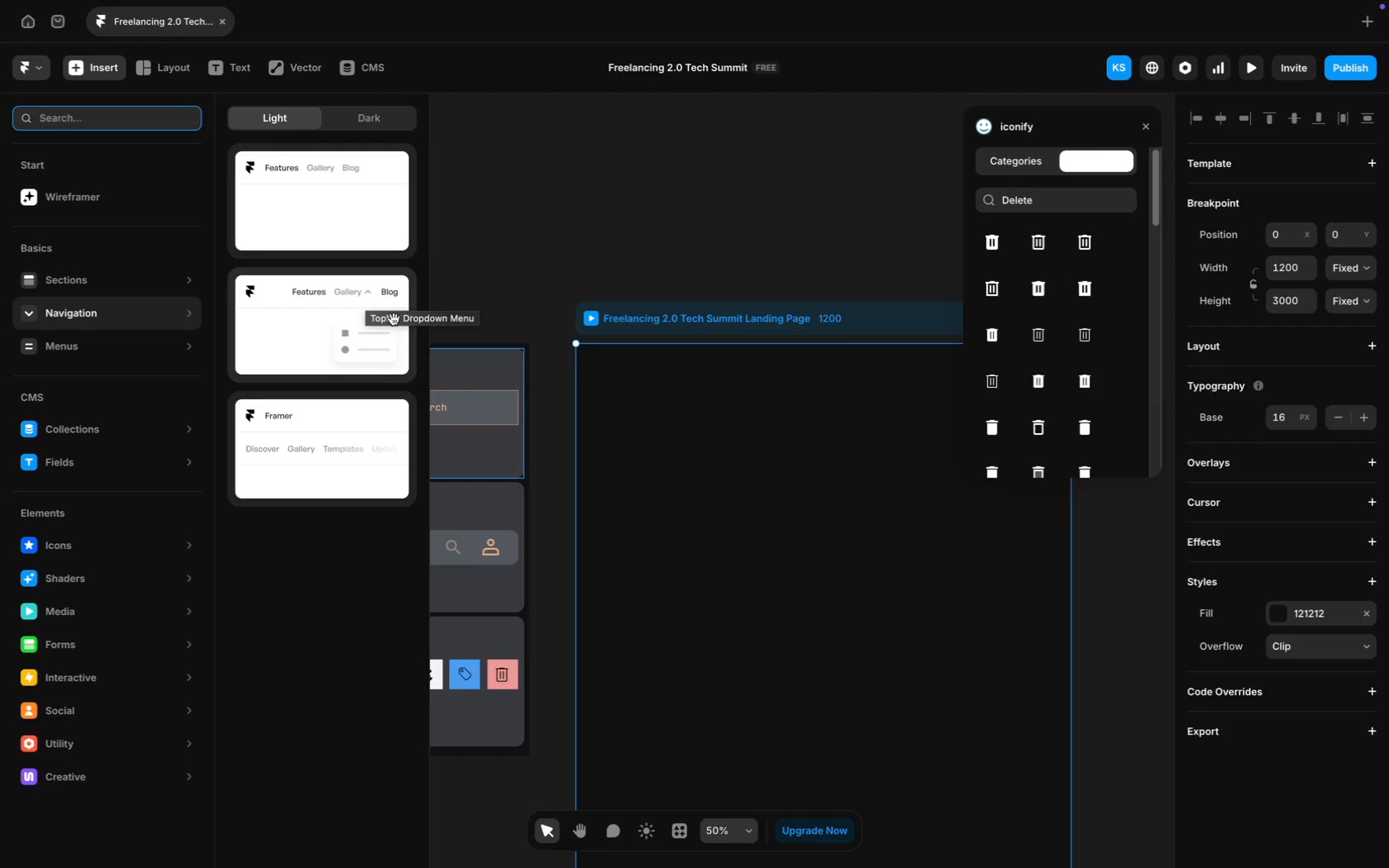 
wait(23.1)
 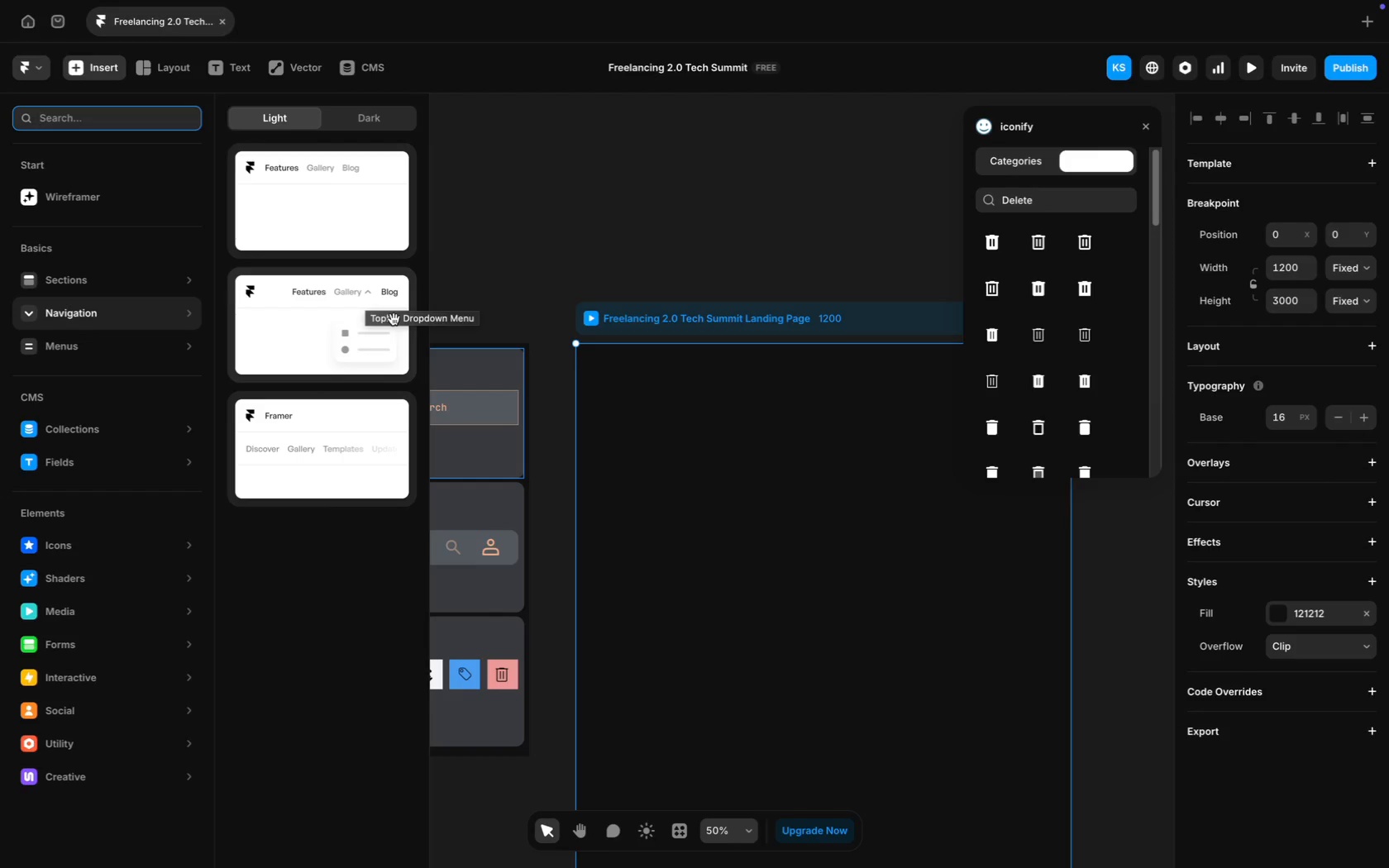 
left_click([368, 126])
 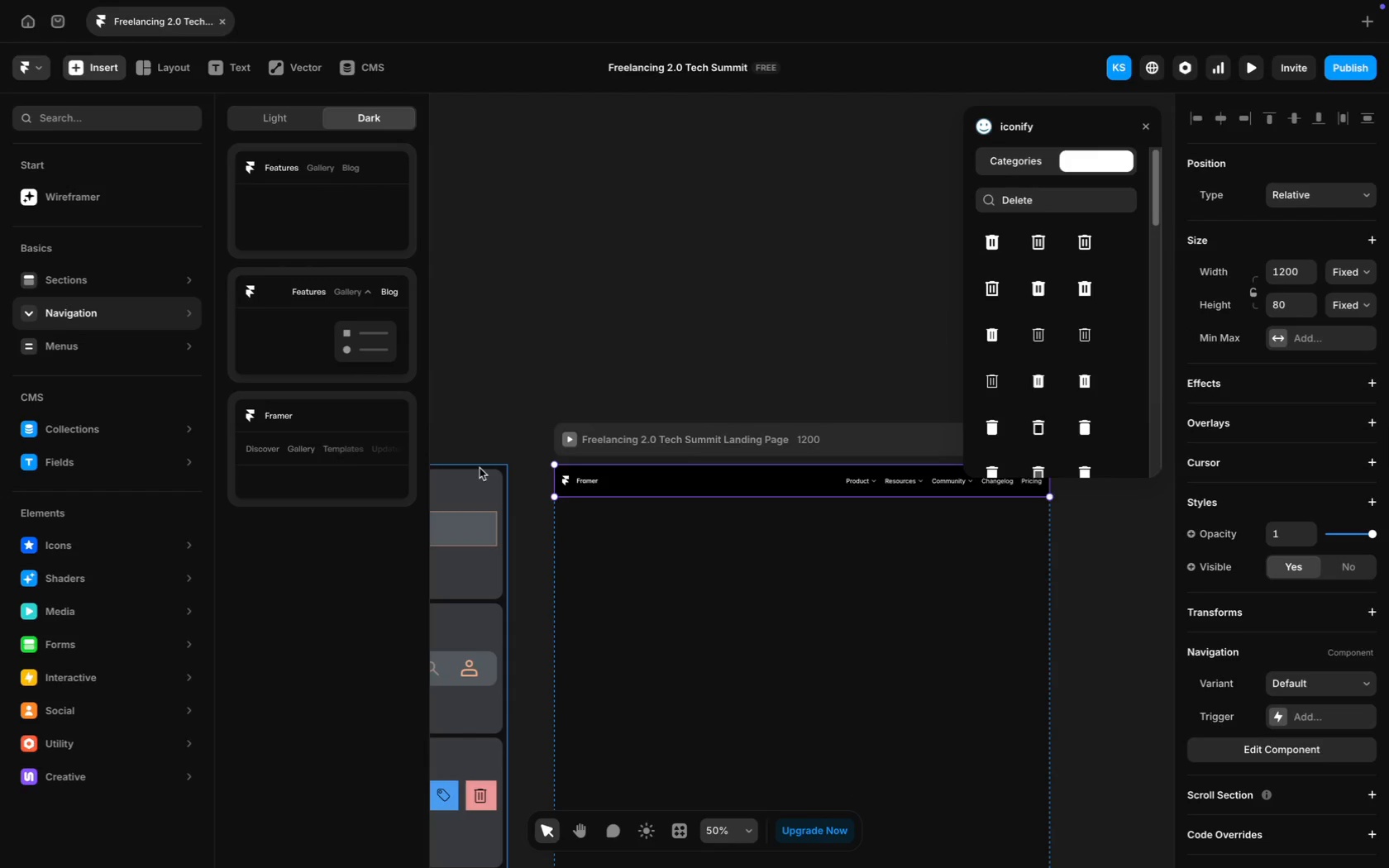 
wait(6.22)
 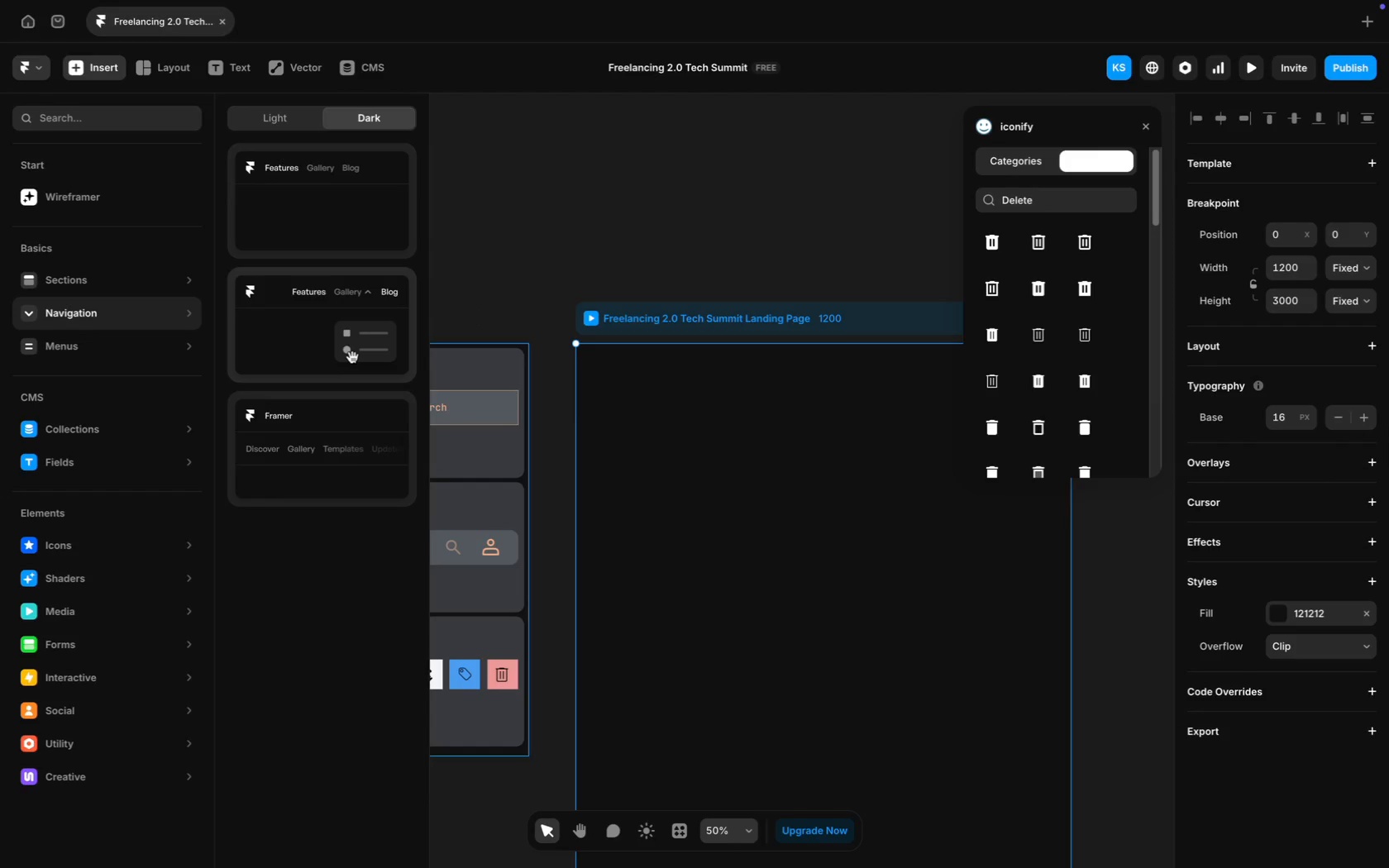 
scroll: coordinate [657, 542], scroll_direction: down, amount: 7.0
 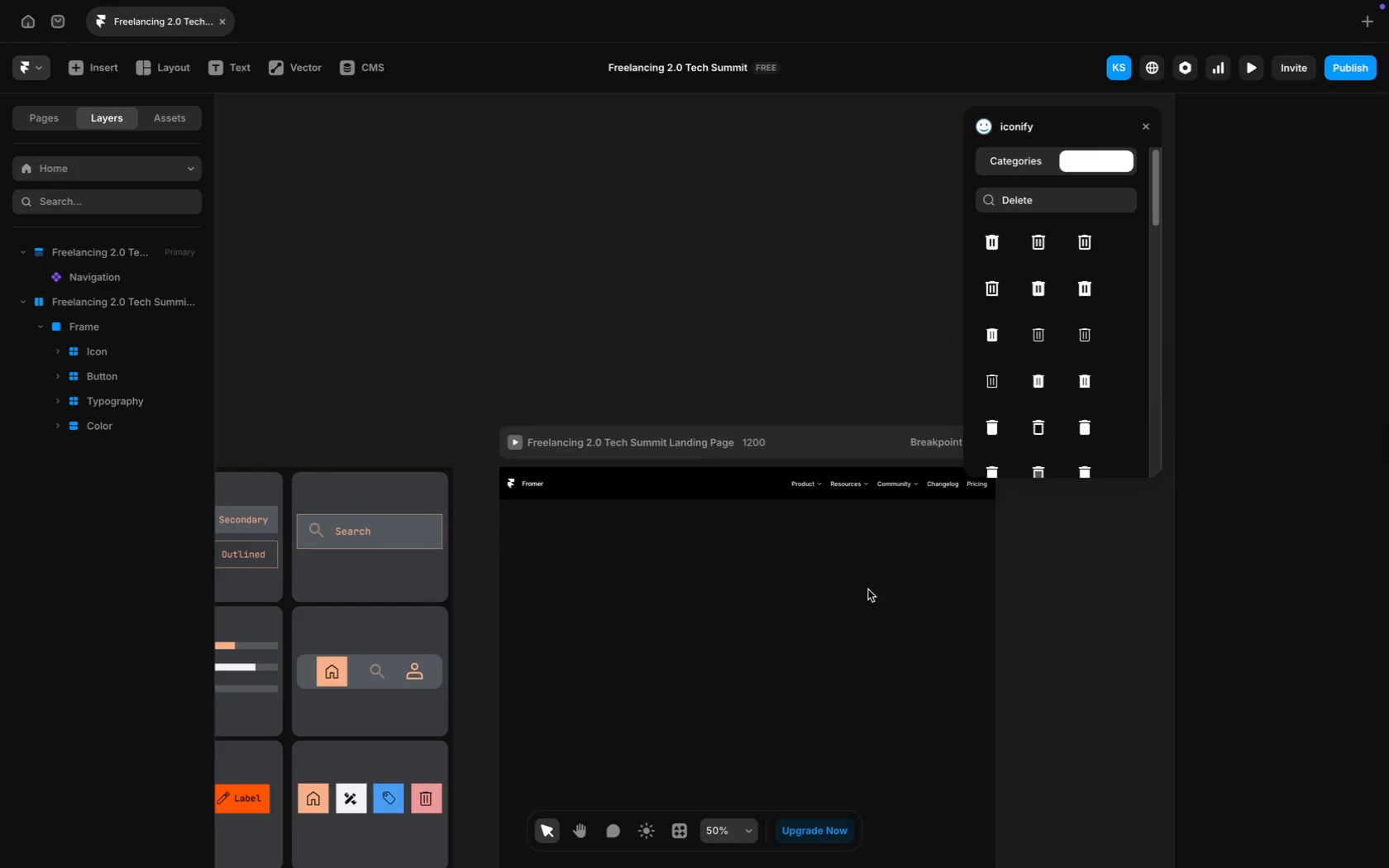 
left_click([838, 578])
 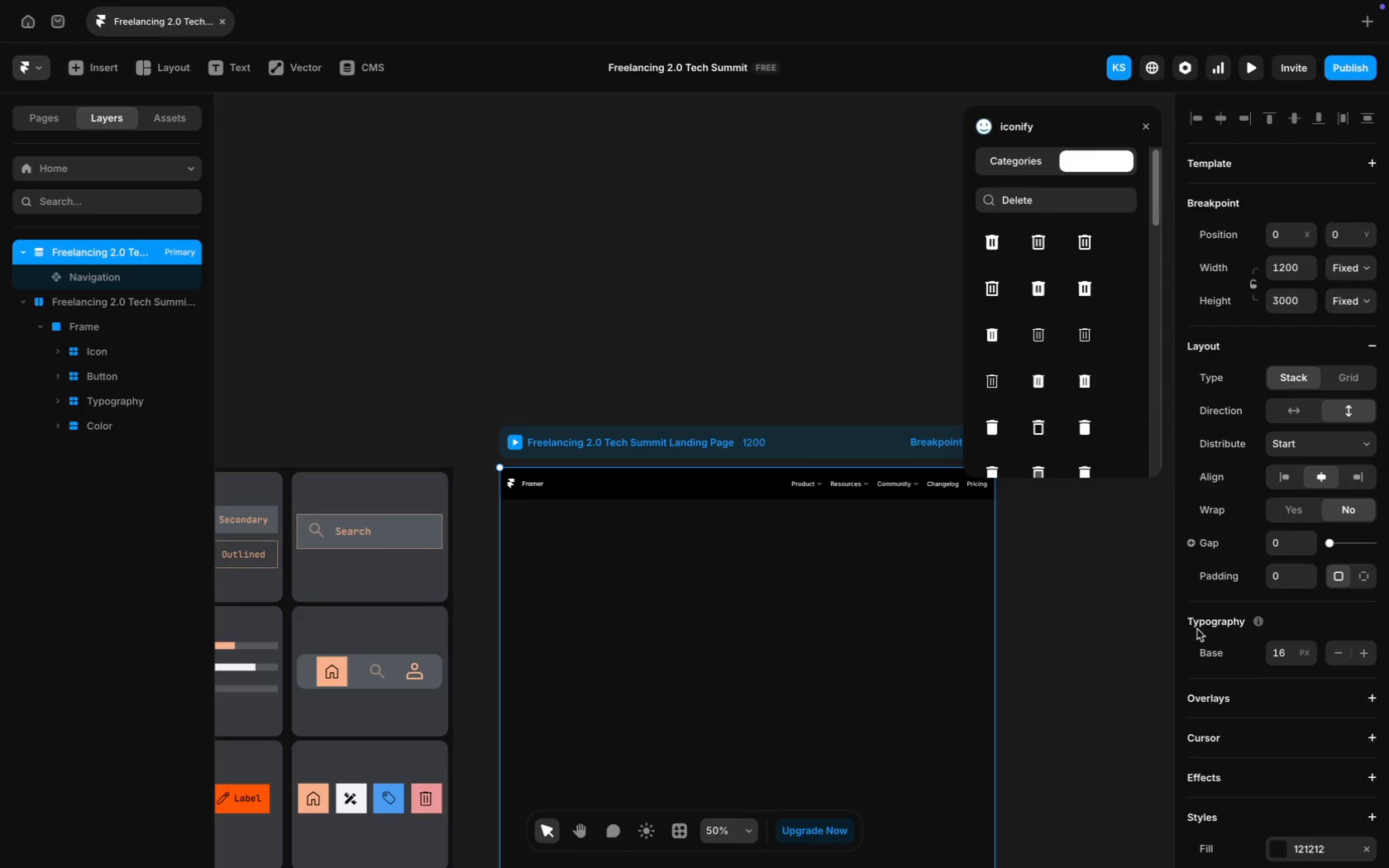 
scroll: coordinate [1275, 719], scroll_direction: down, amount: 15.0
 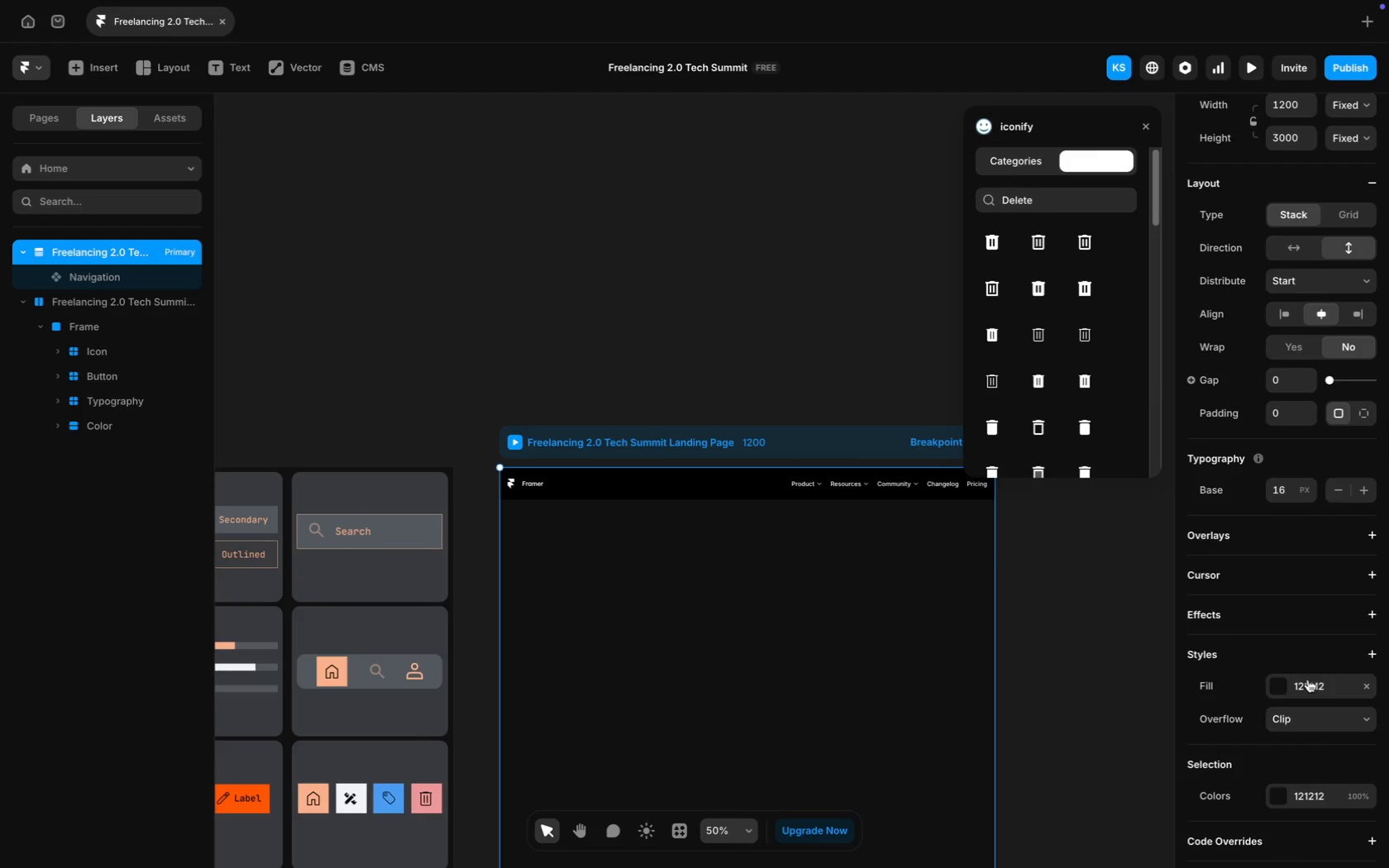 
left_click([1310, 679])
 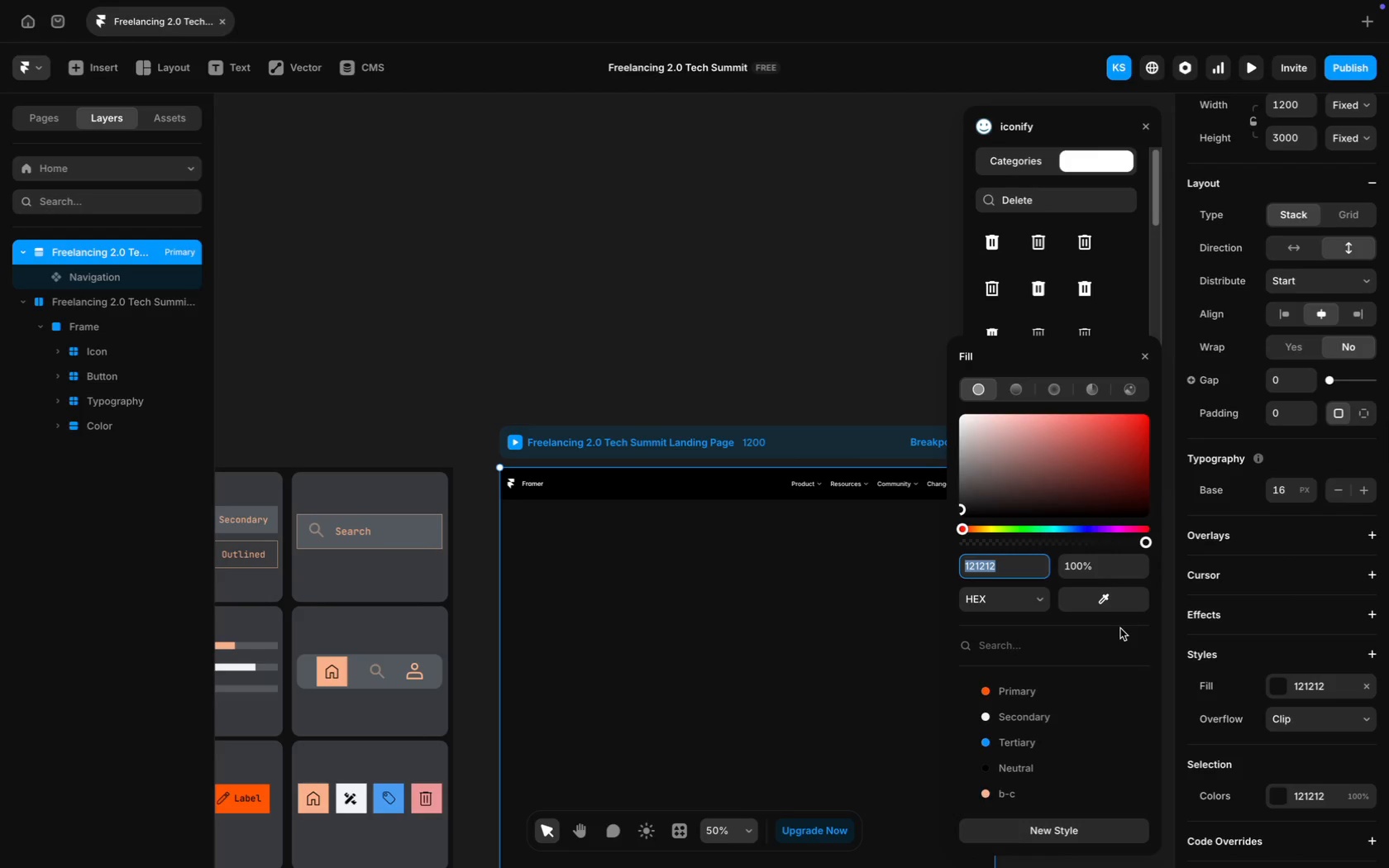 
key(Meta+C)
 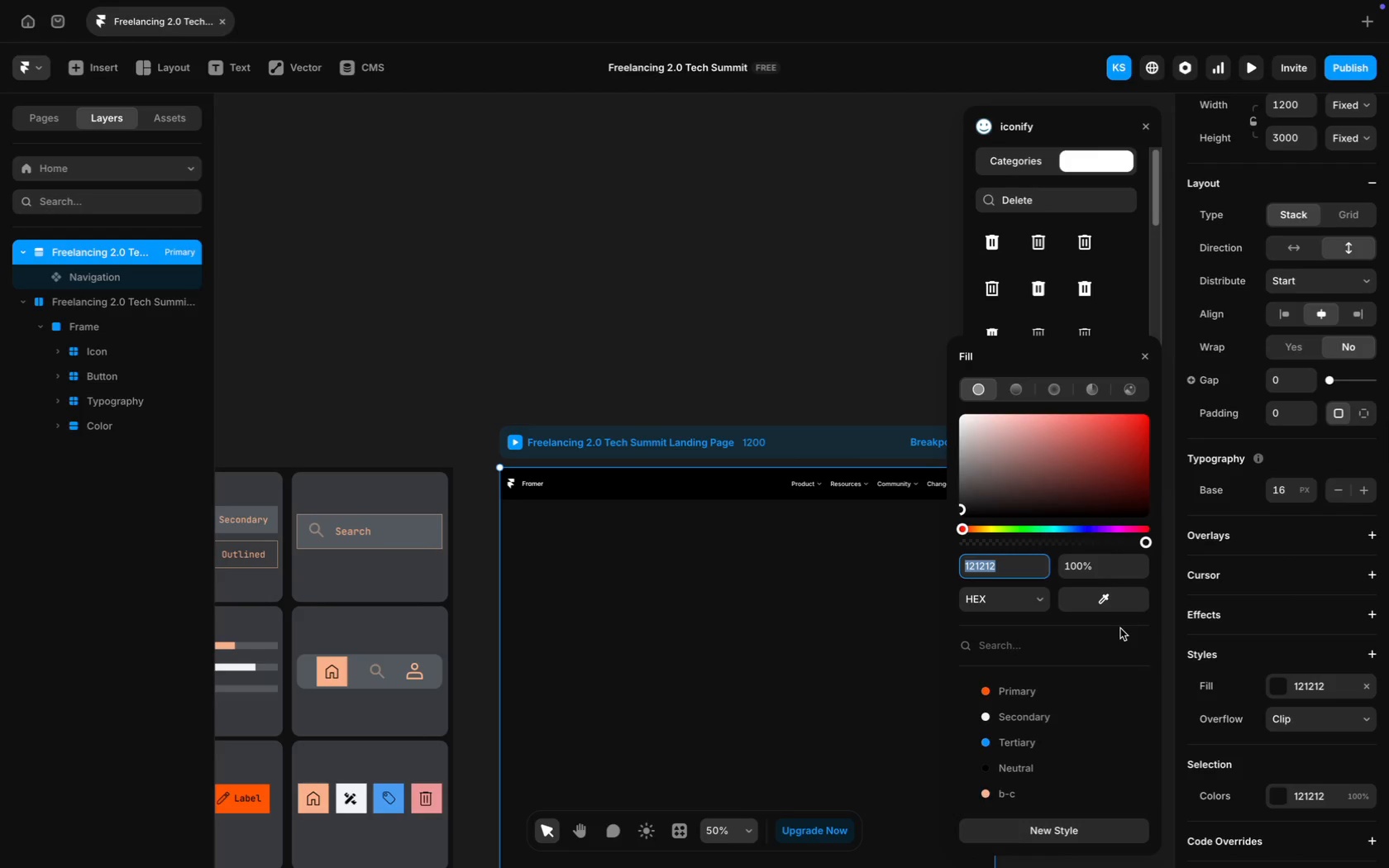 
key(Meta+C)
 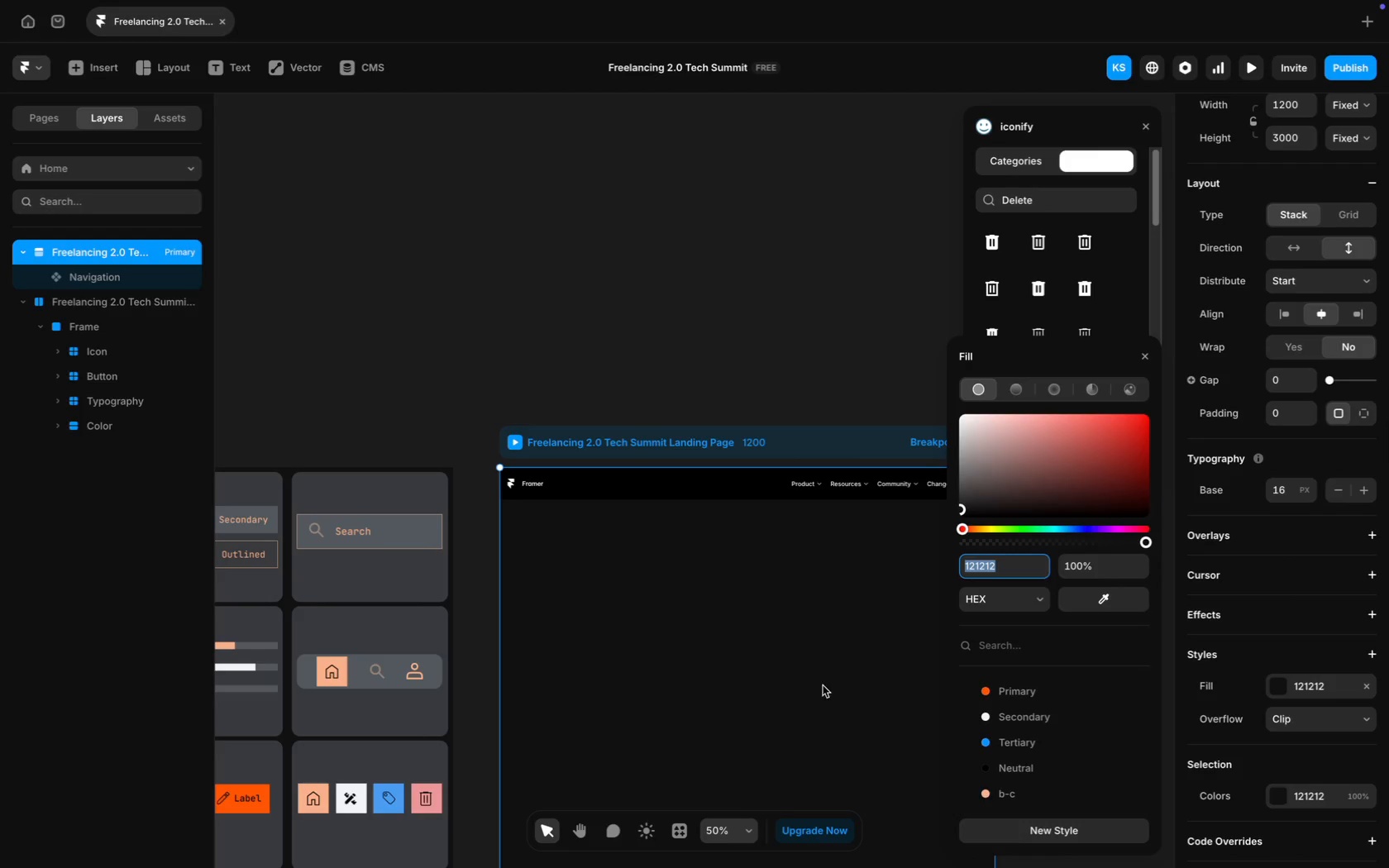 
left_click([823, 689])
 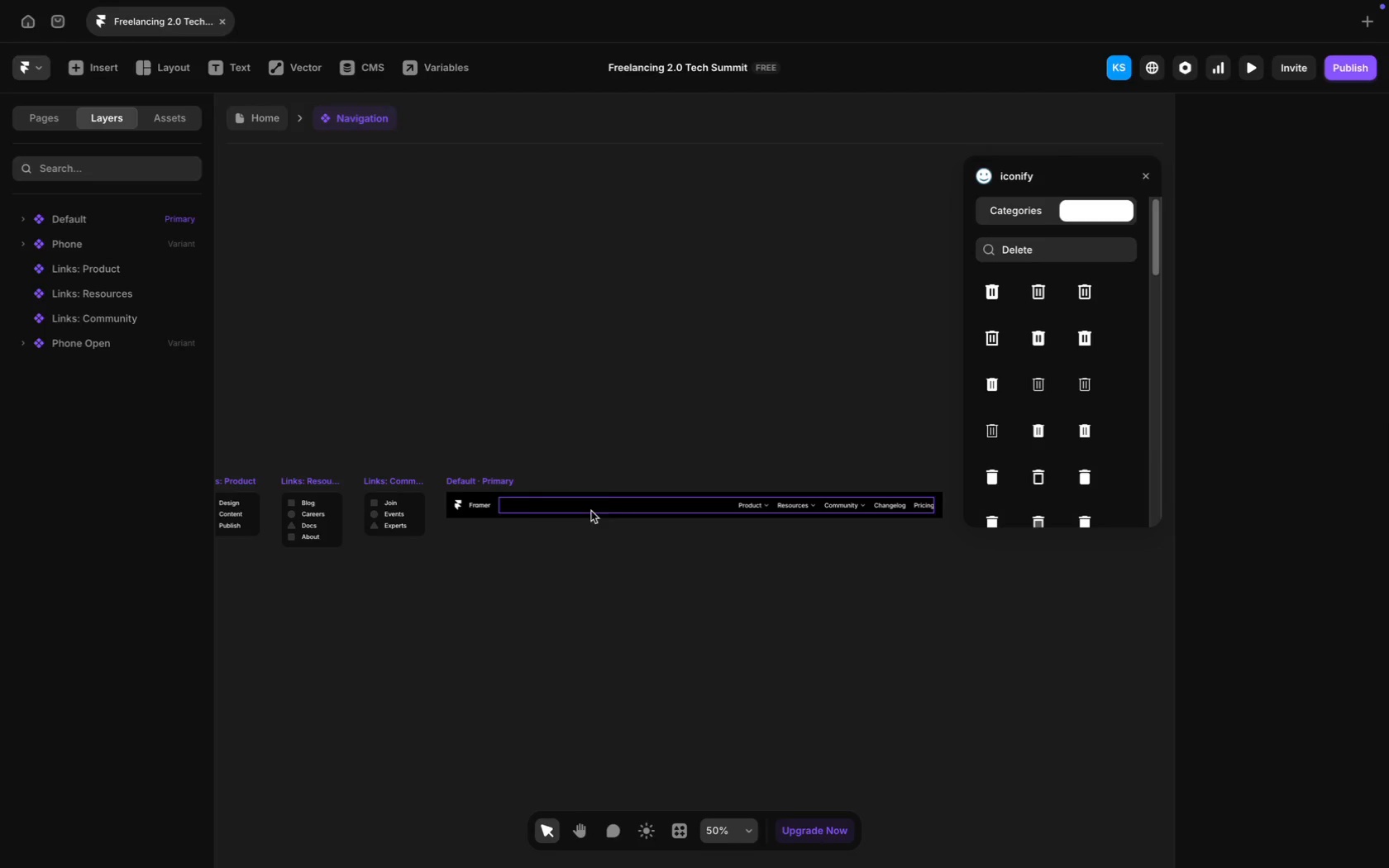 
wait(7.61)
 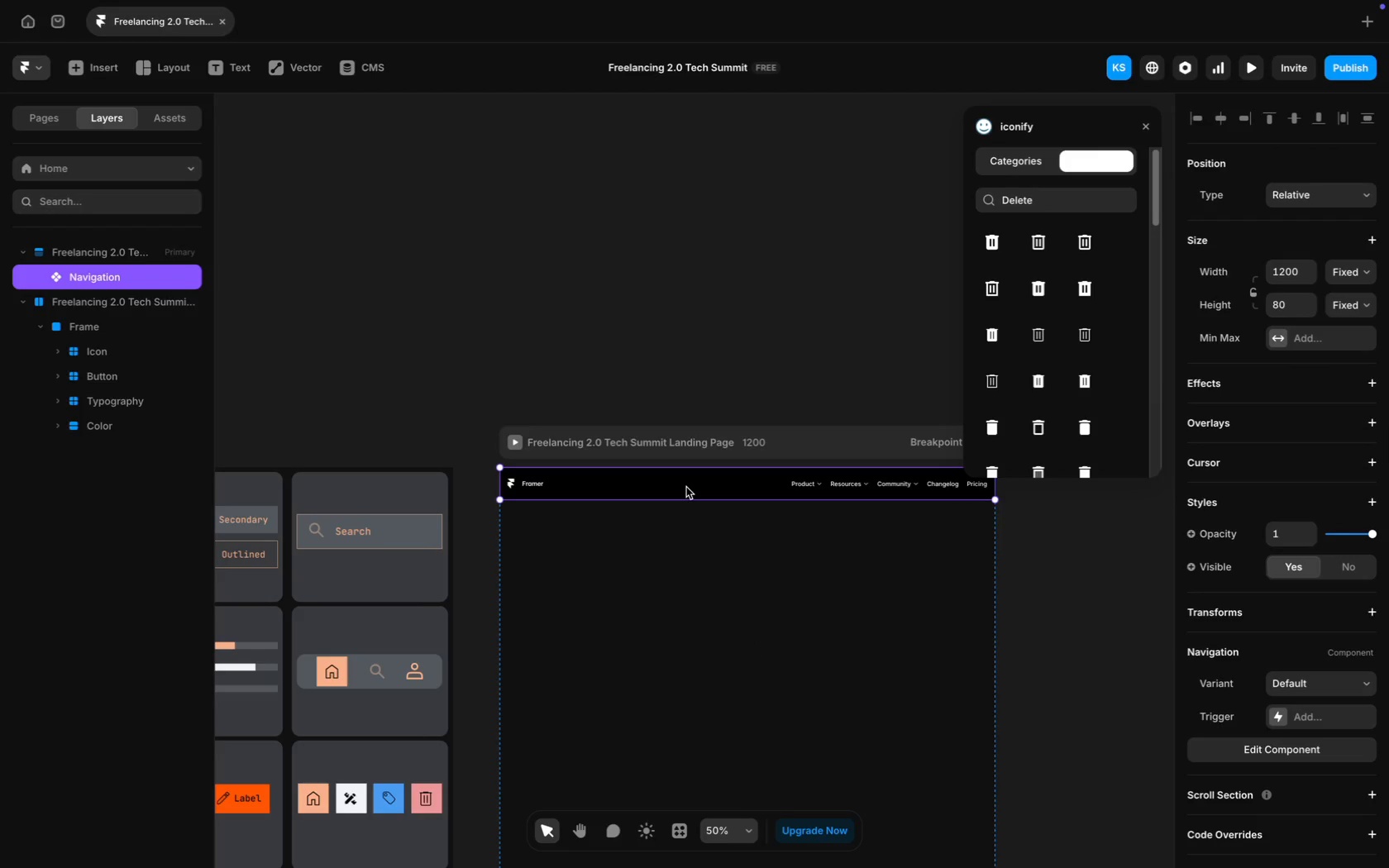 
scroll: coordinate [1369, 775], scroll_direction: down, amount: 53.0
 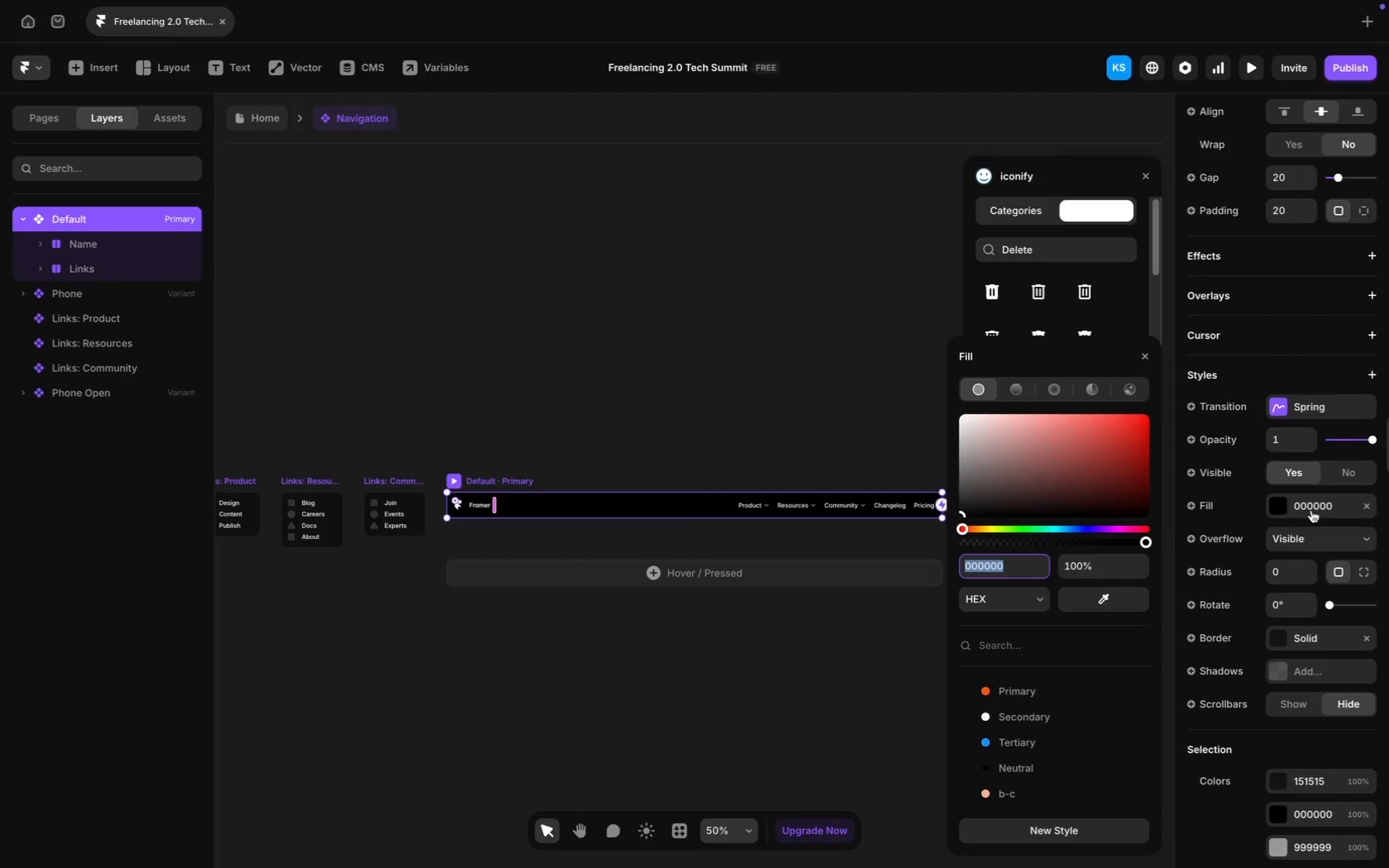 
key(Meta+V)
 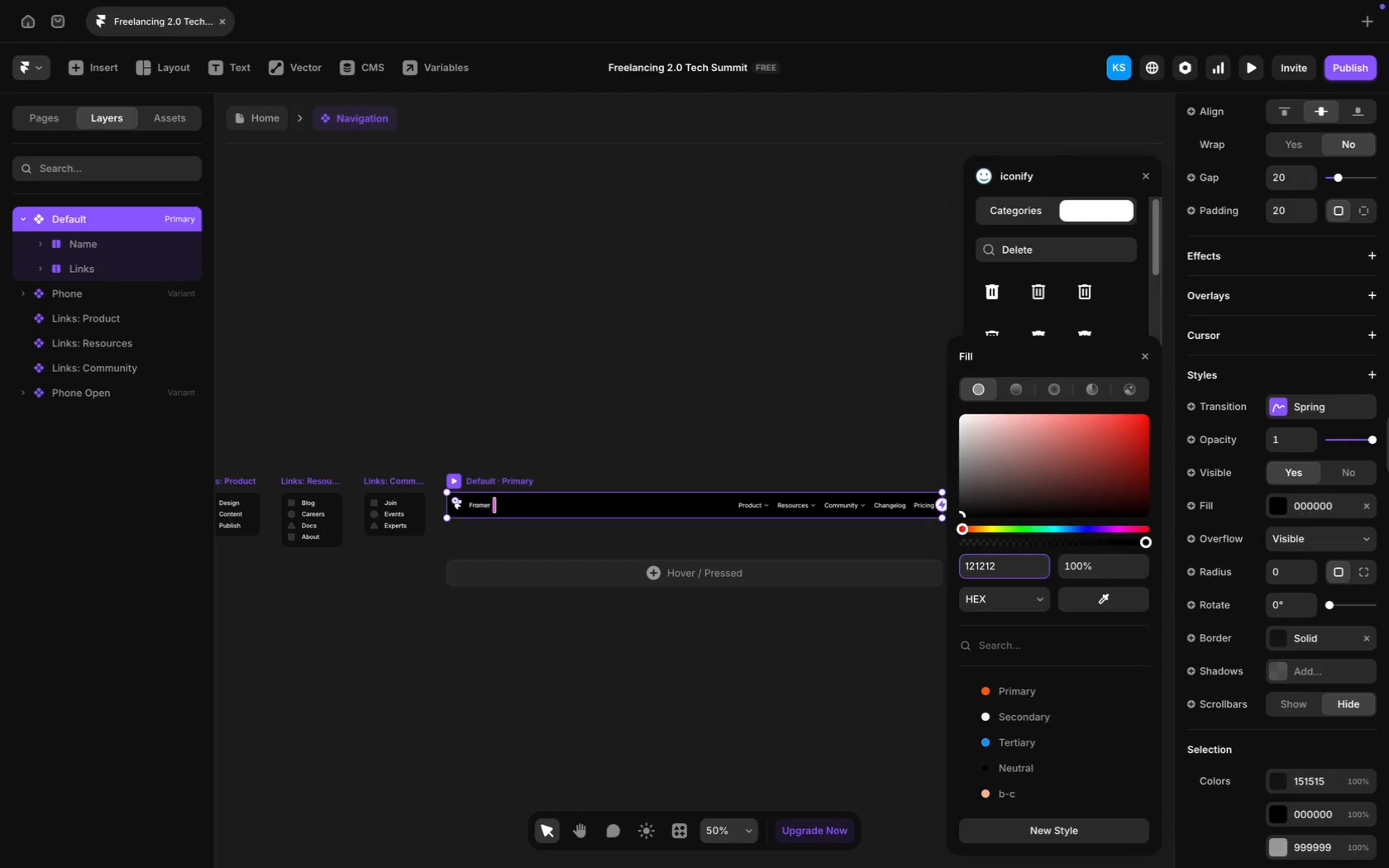 
key(Enter)
 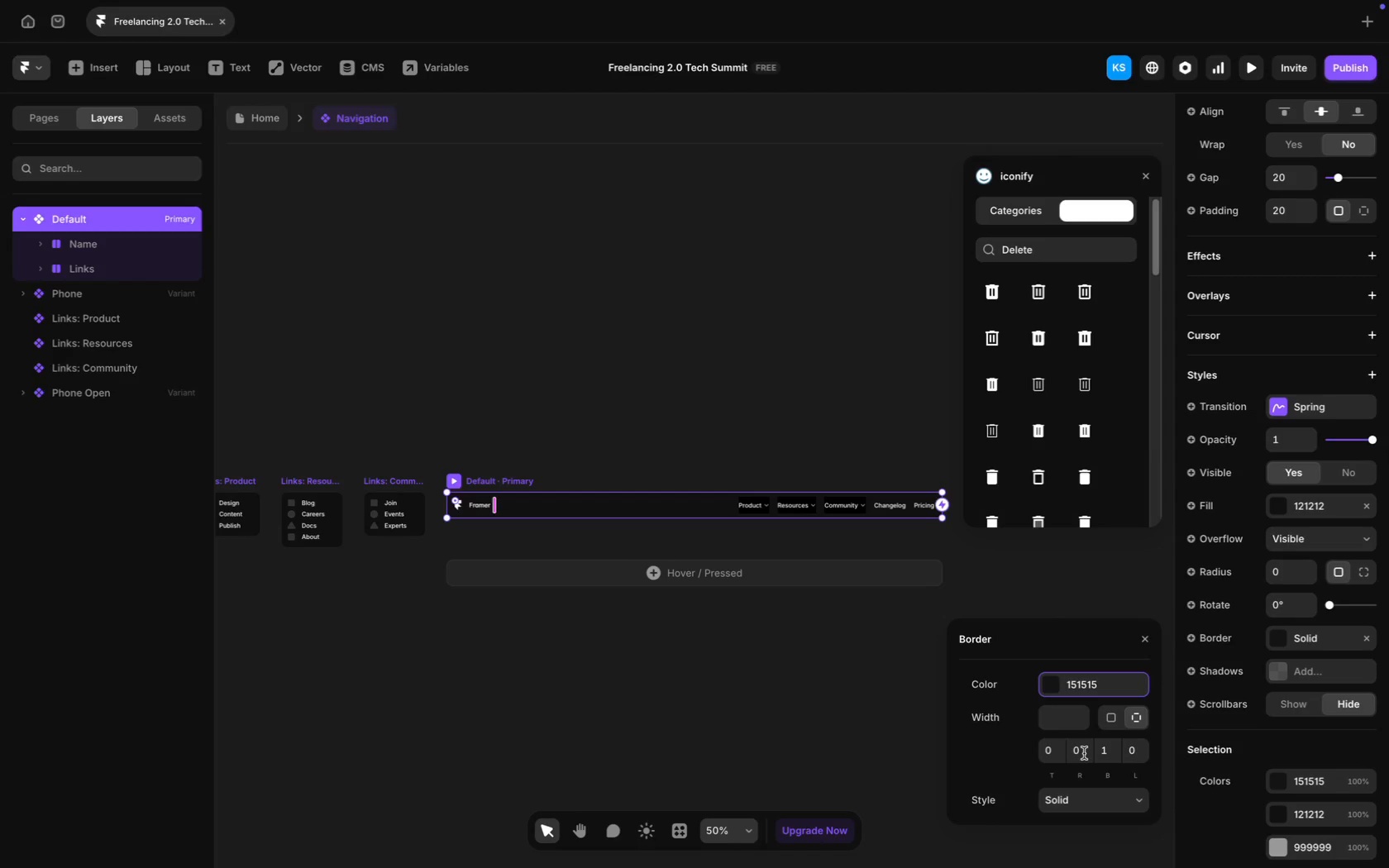 
wait(5.52)
 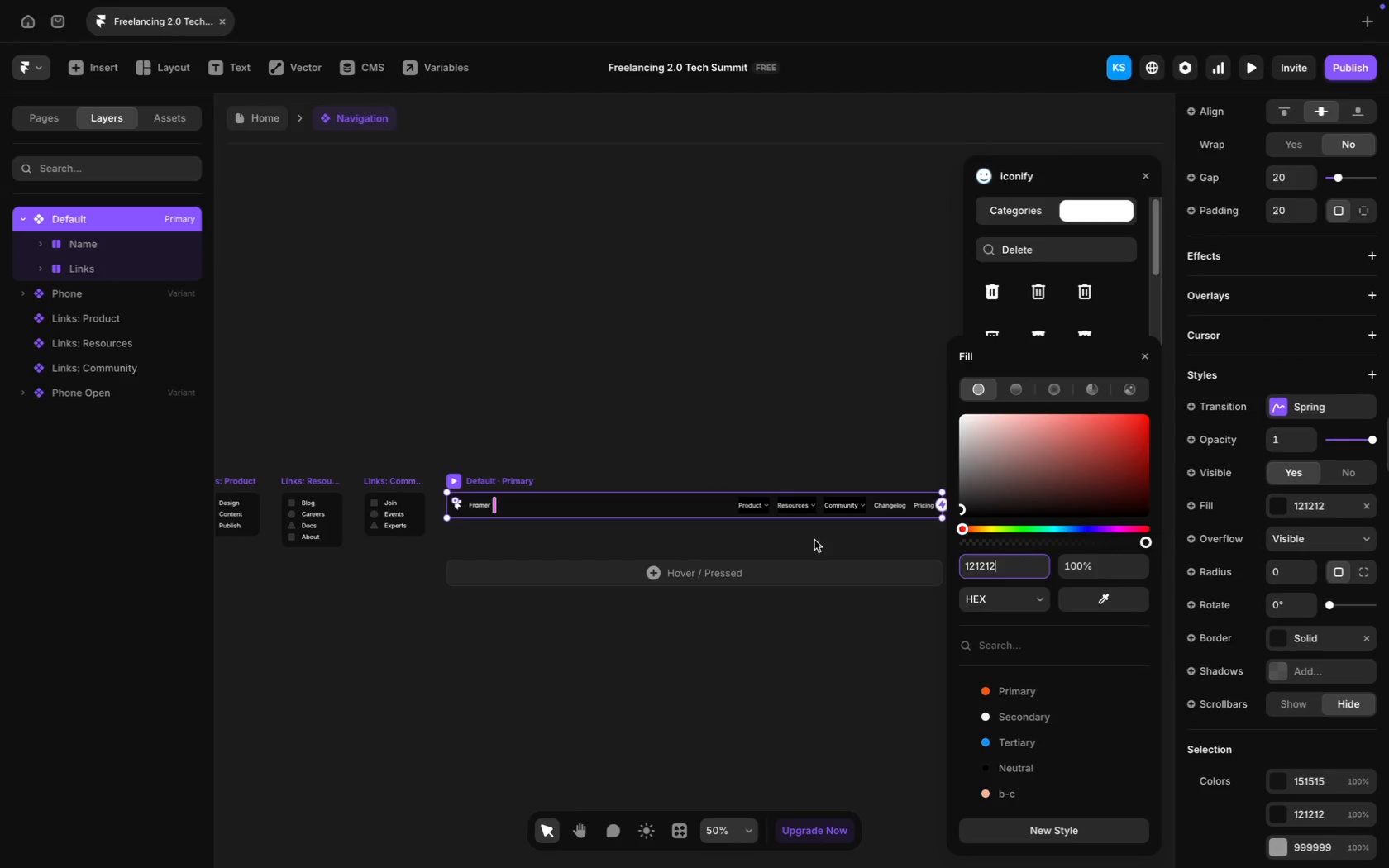 
left_click([1108, 748])
 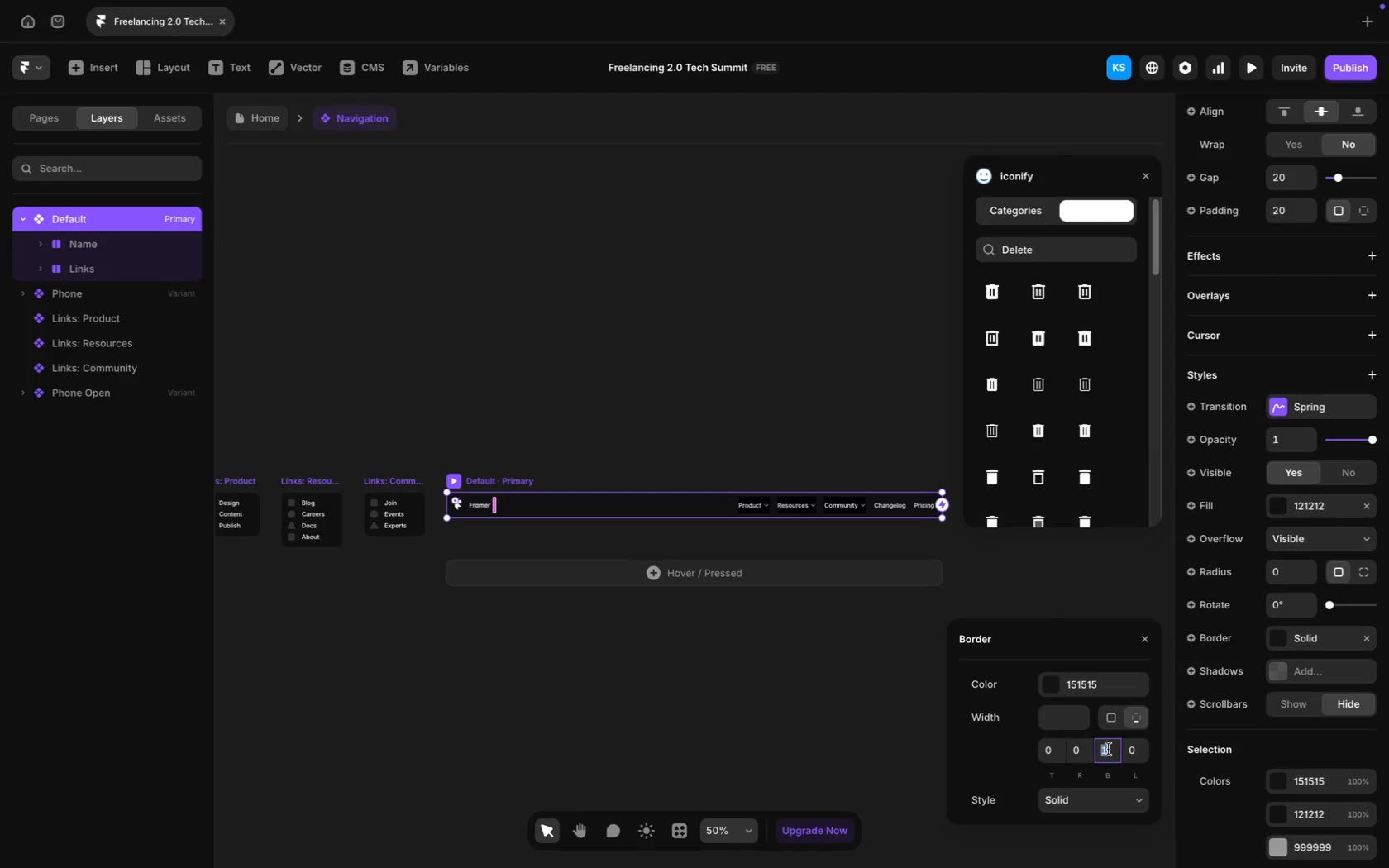 
left_click([1109, 751])
 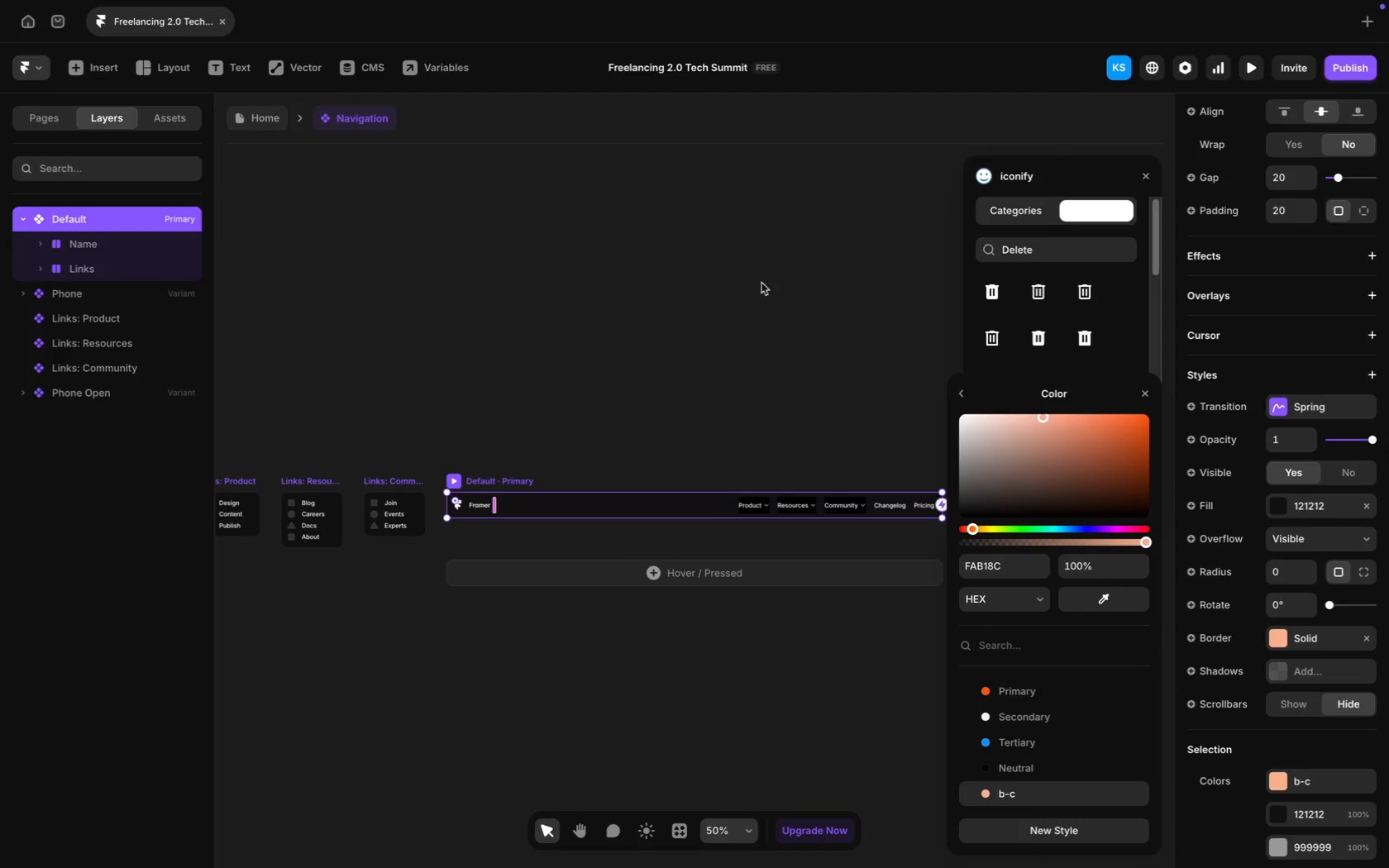 
wait(9.17)
 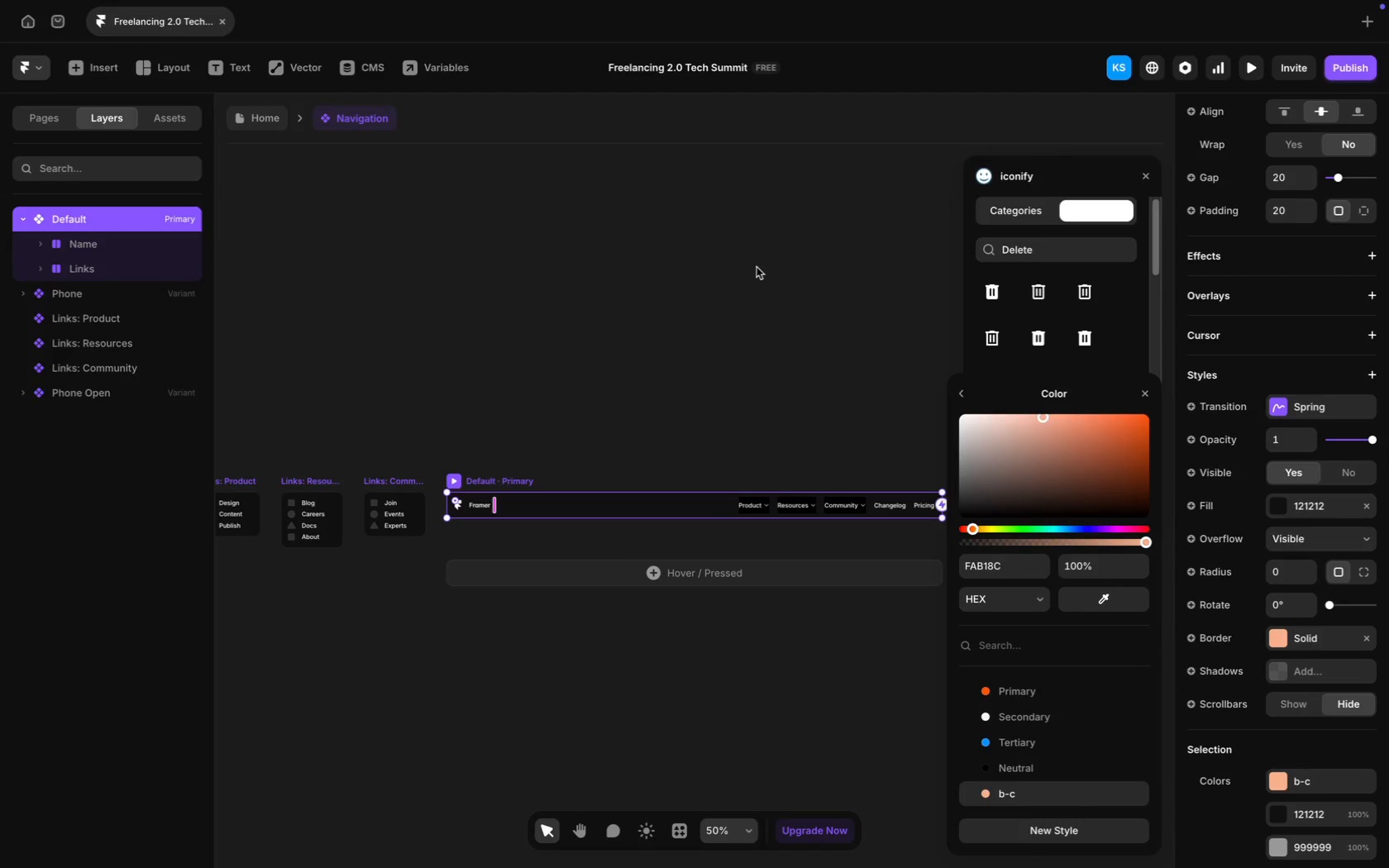 
key(Meta+Equal)
 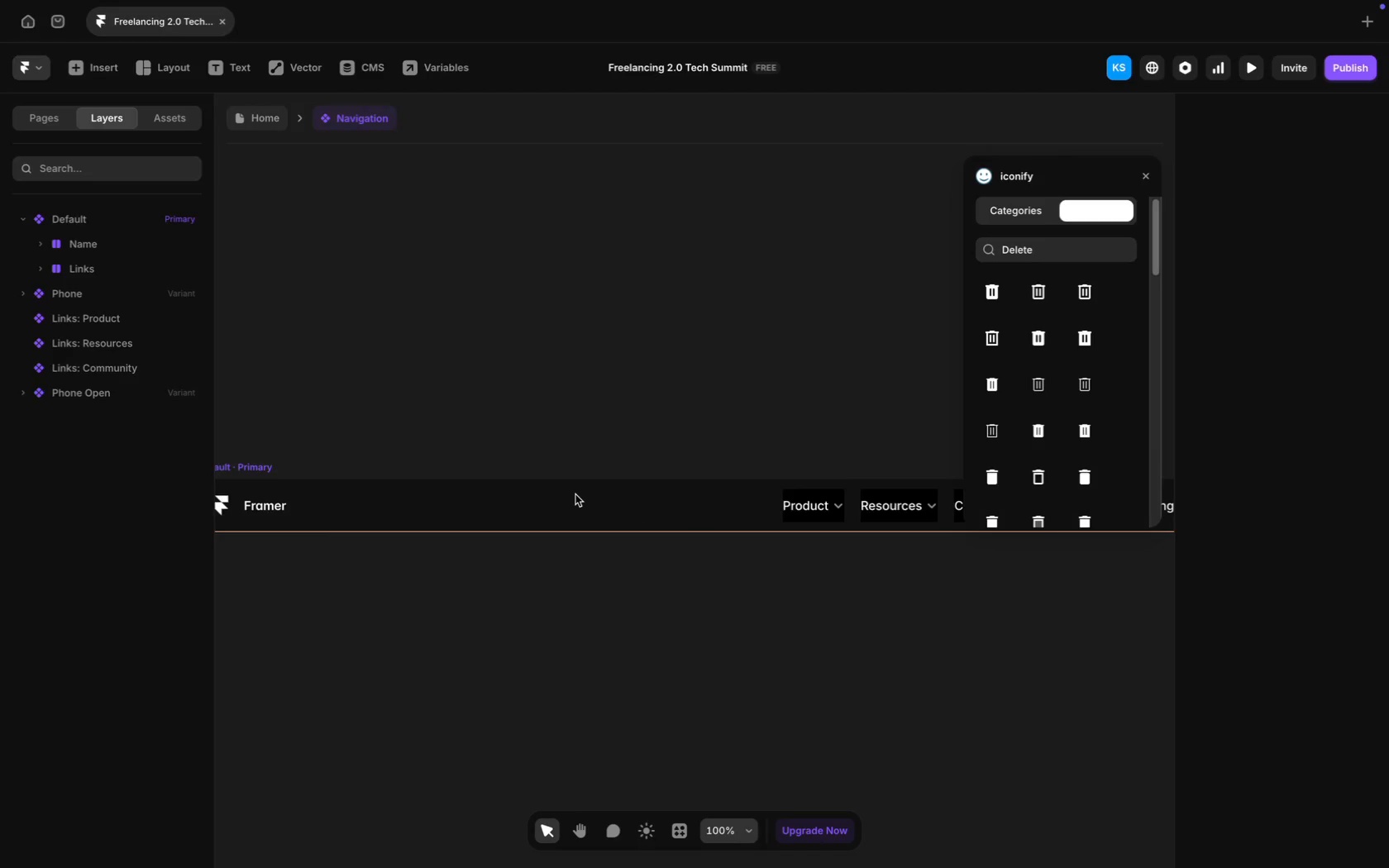 
scroll: coordinate [575, 494], scroll_direction: up, amount: 21.0
 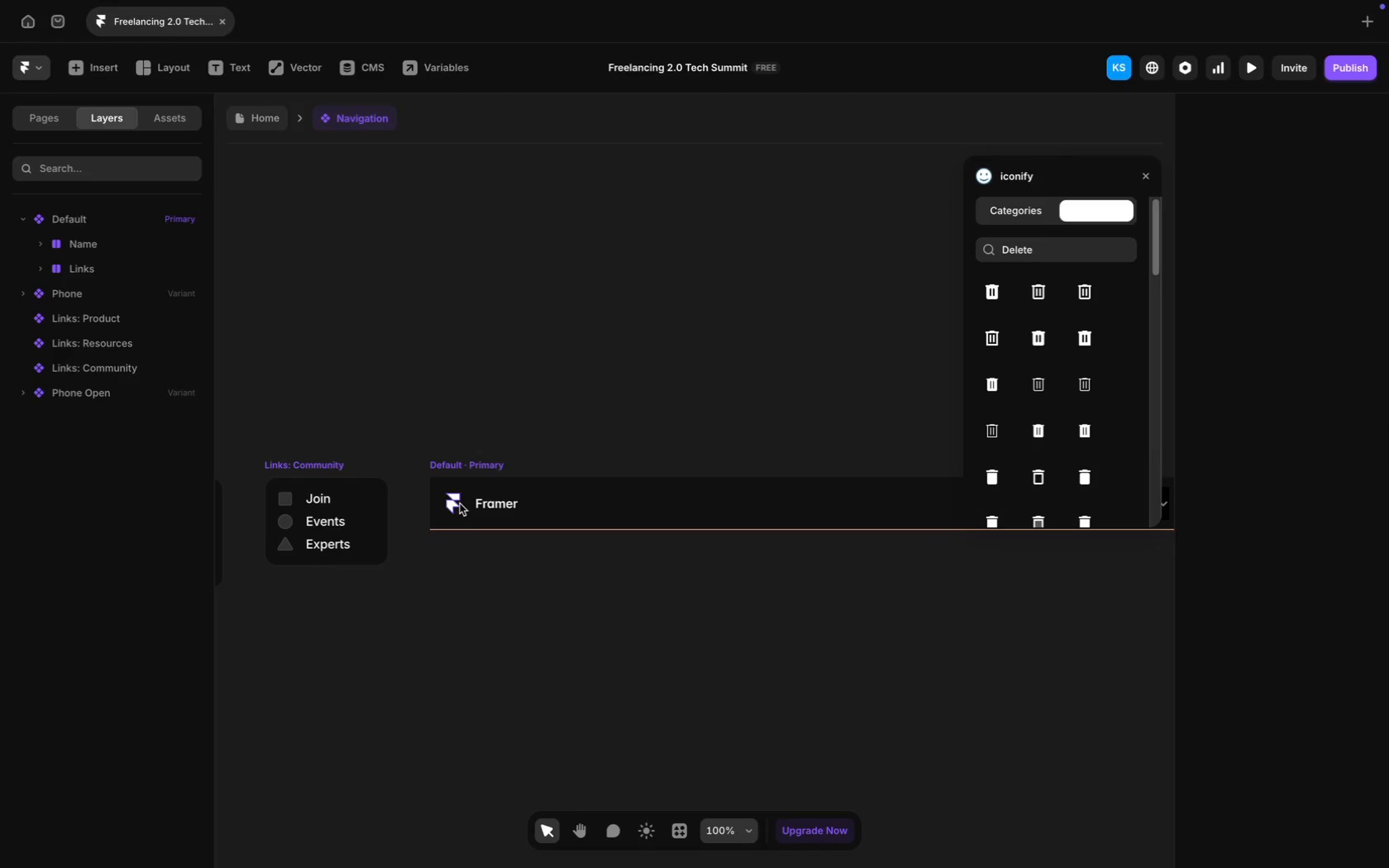 
left_click([488, 510])
 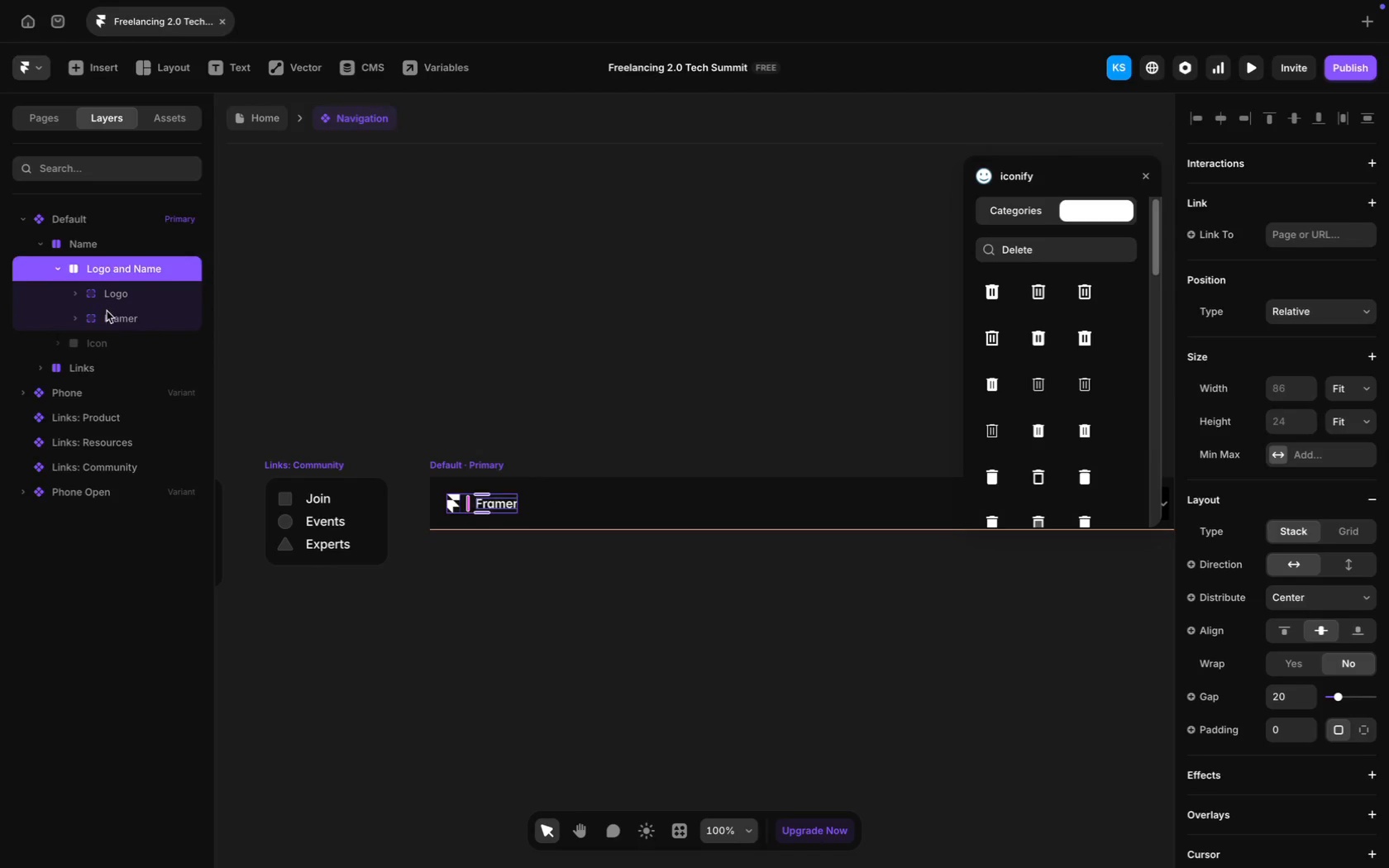 
key(Backspace)
 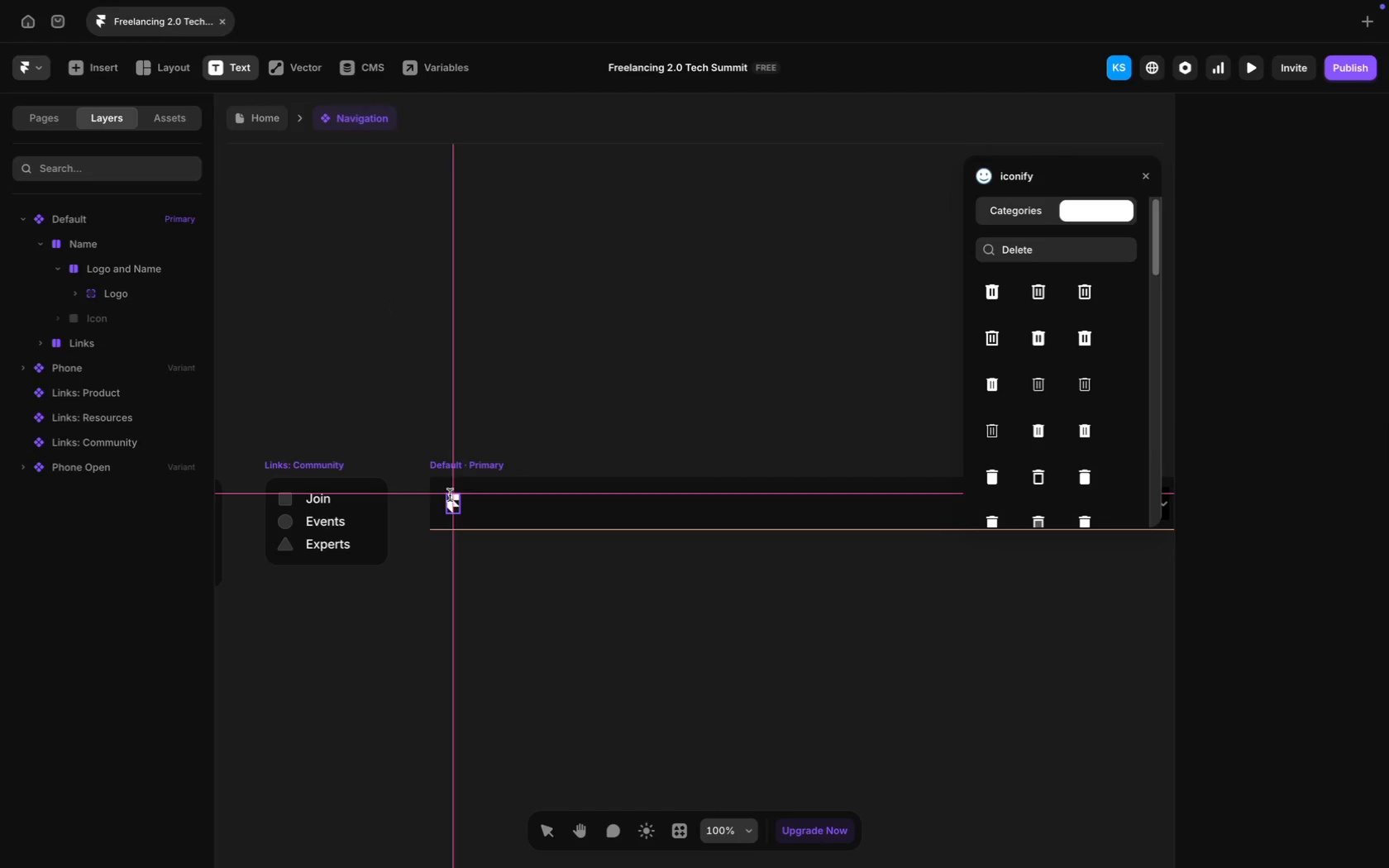 
left_click([444, 502])
 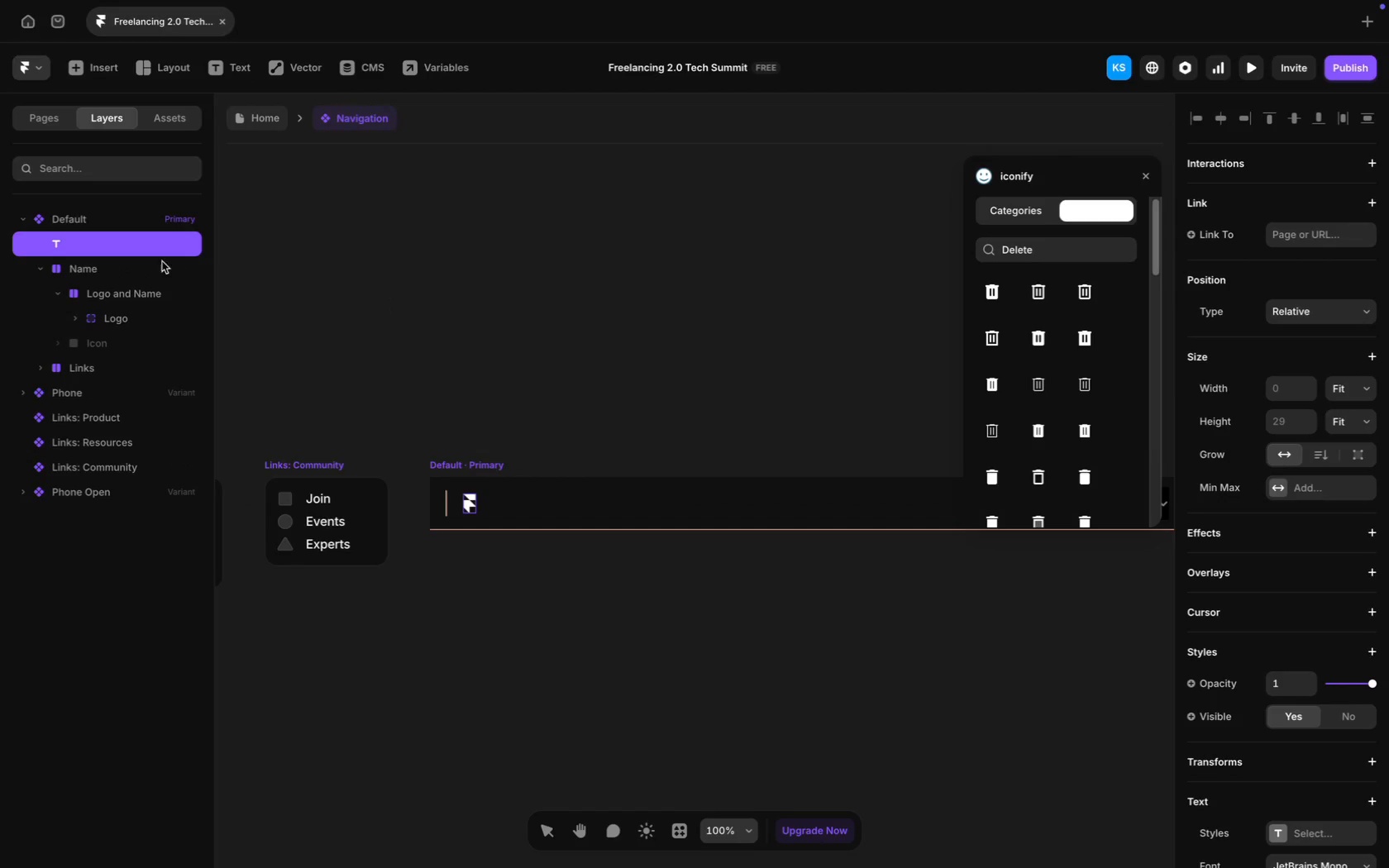 
left_click_drag(start_coordinate=[158, 240], to_coordinate=[173, 307])
 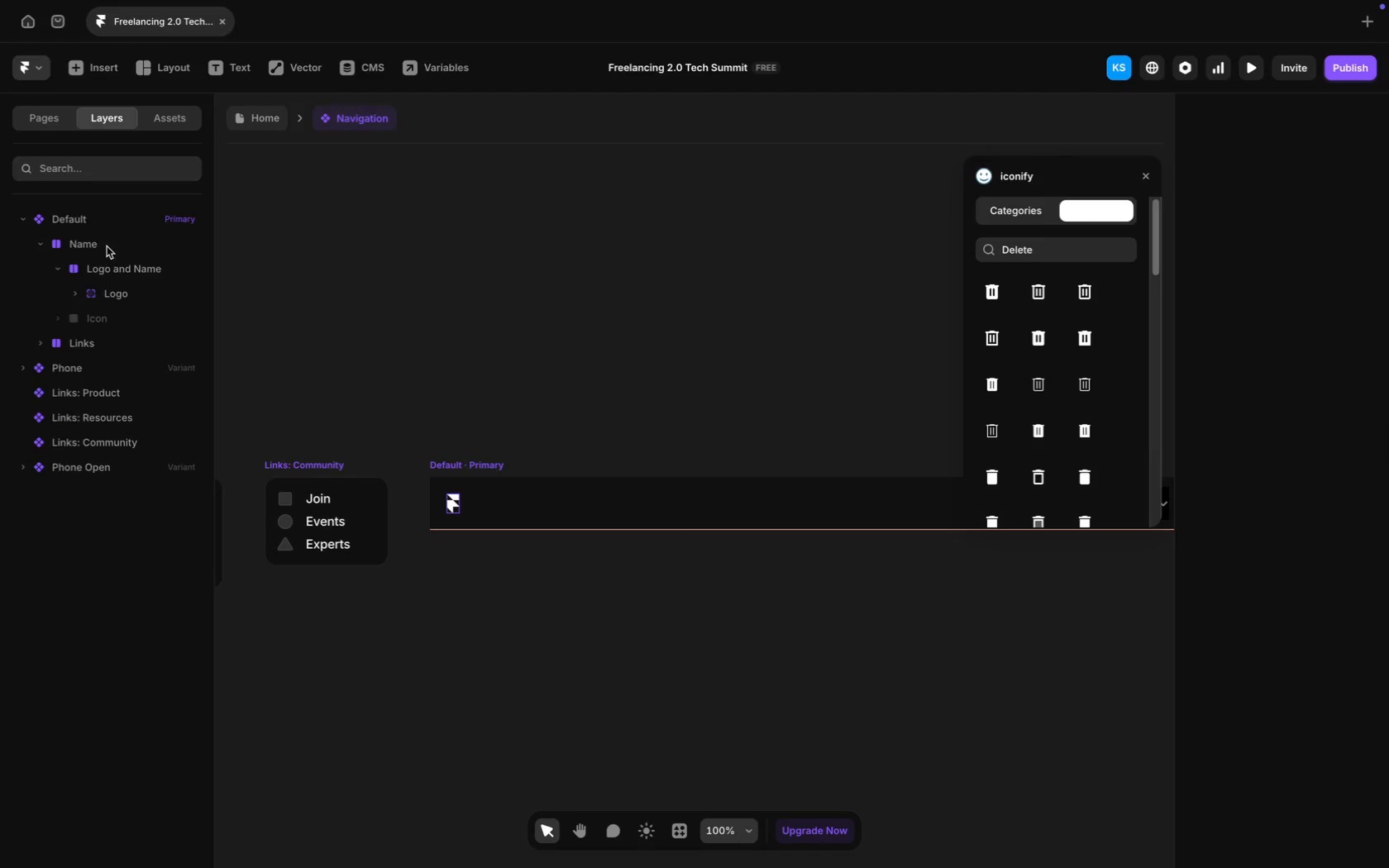 
wait(5.18)
 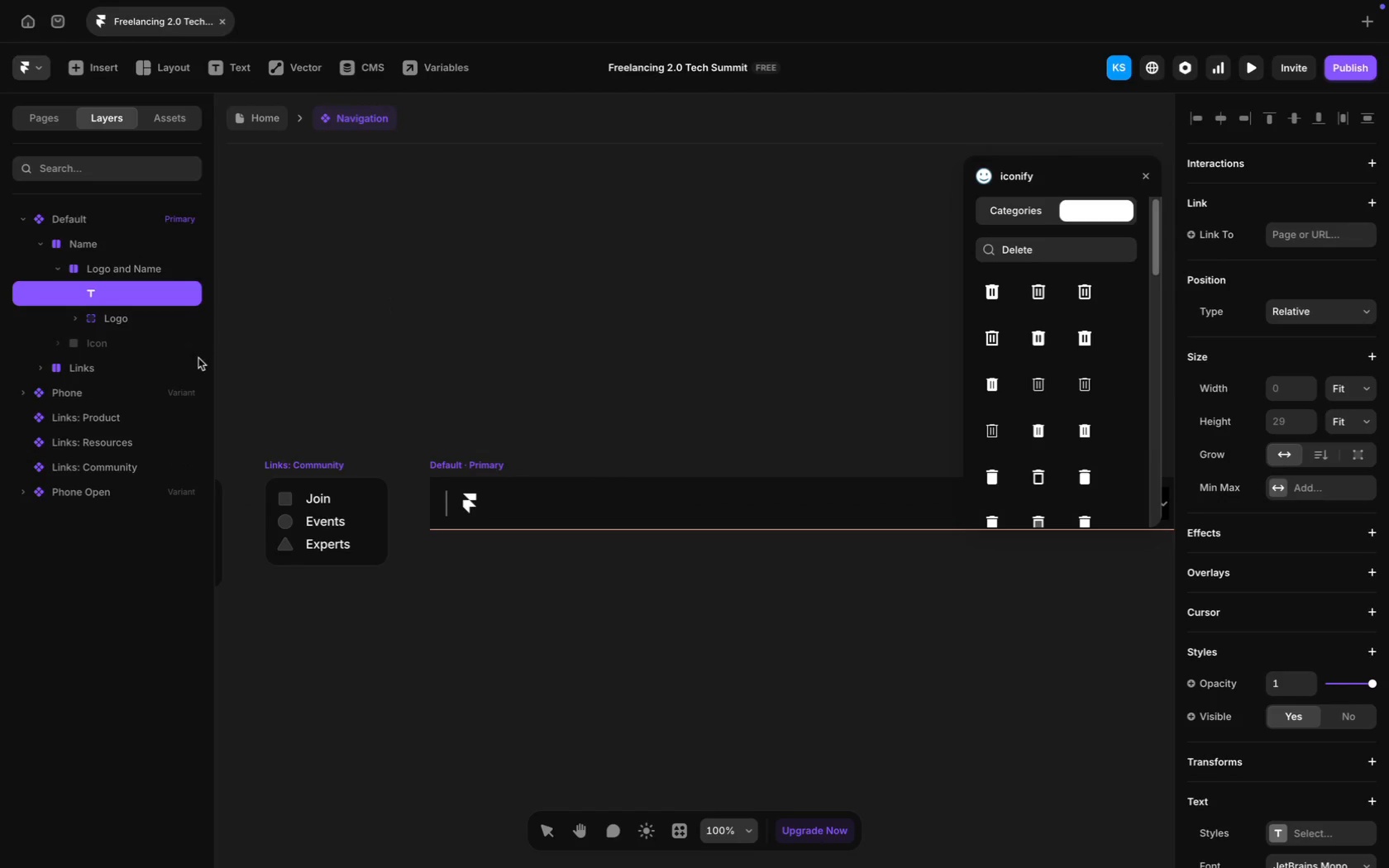 
left_click([232, 64])
 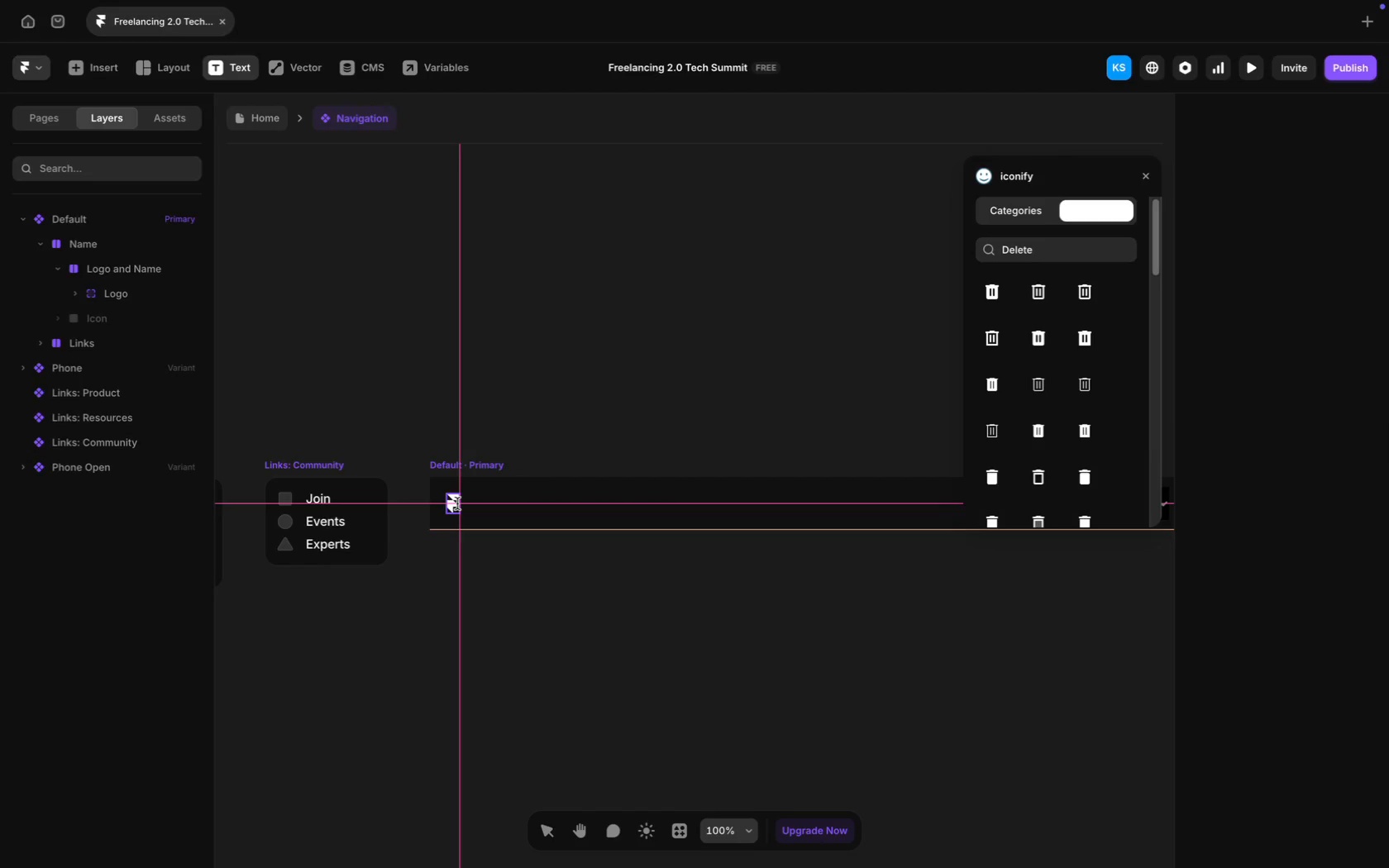 
left_click([457, 503])
 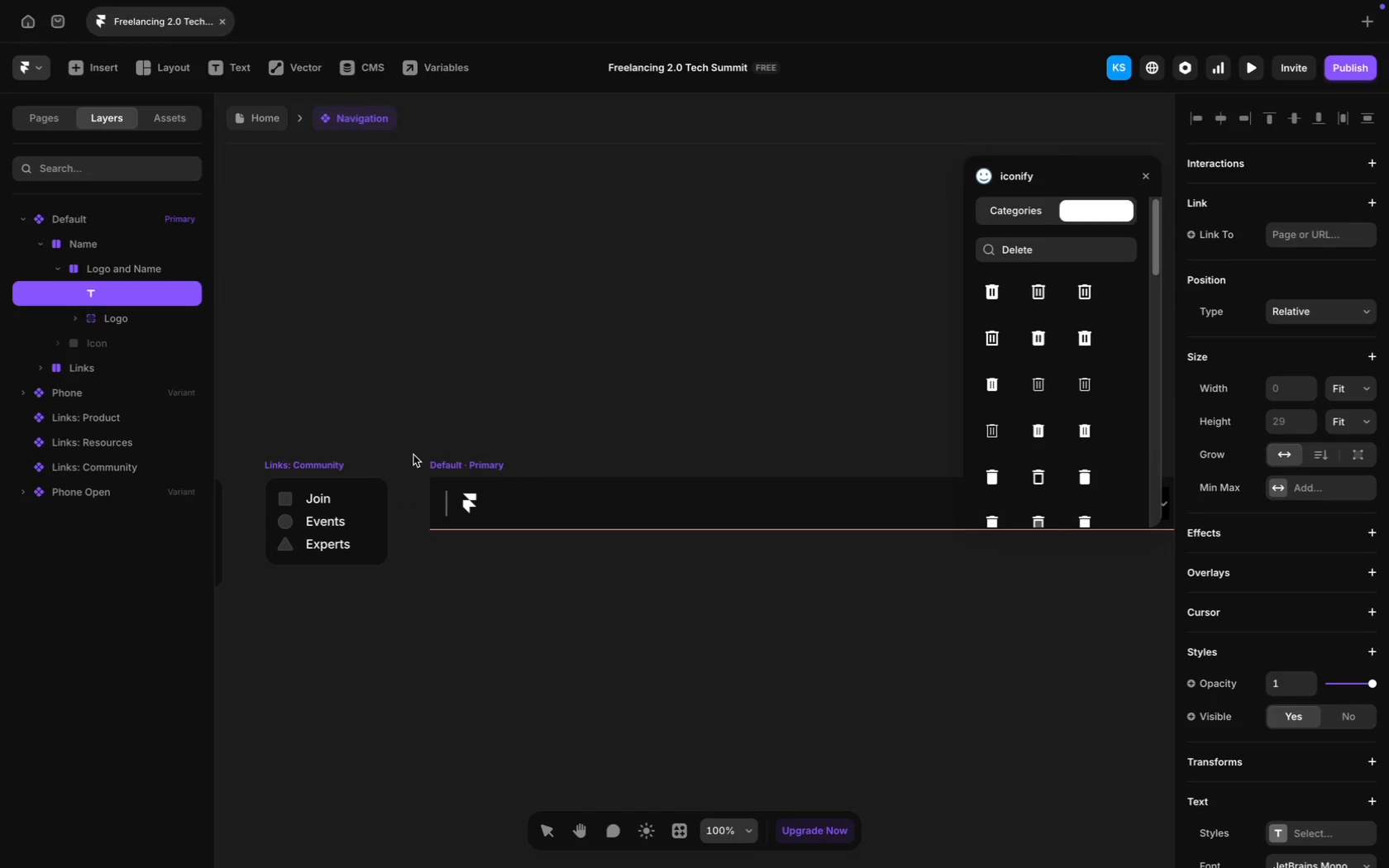 
type(FREELANCING 2.0)
 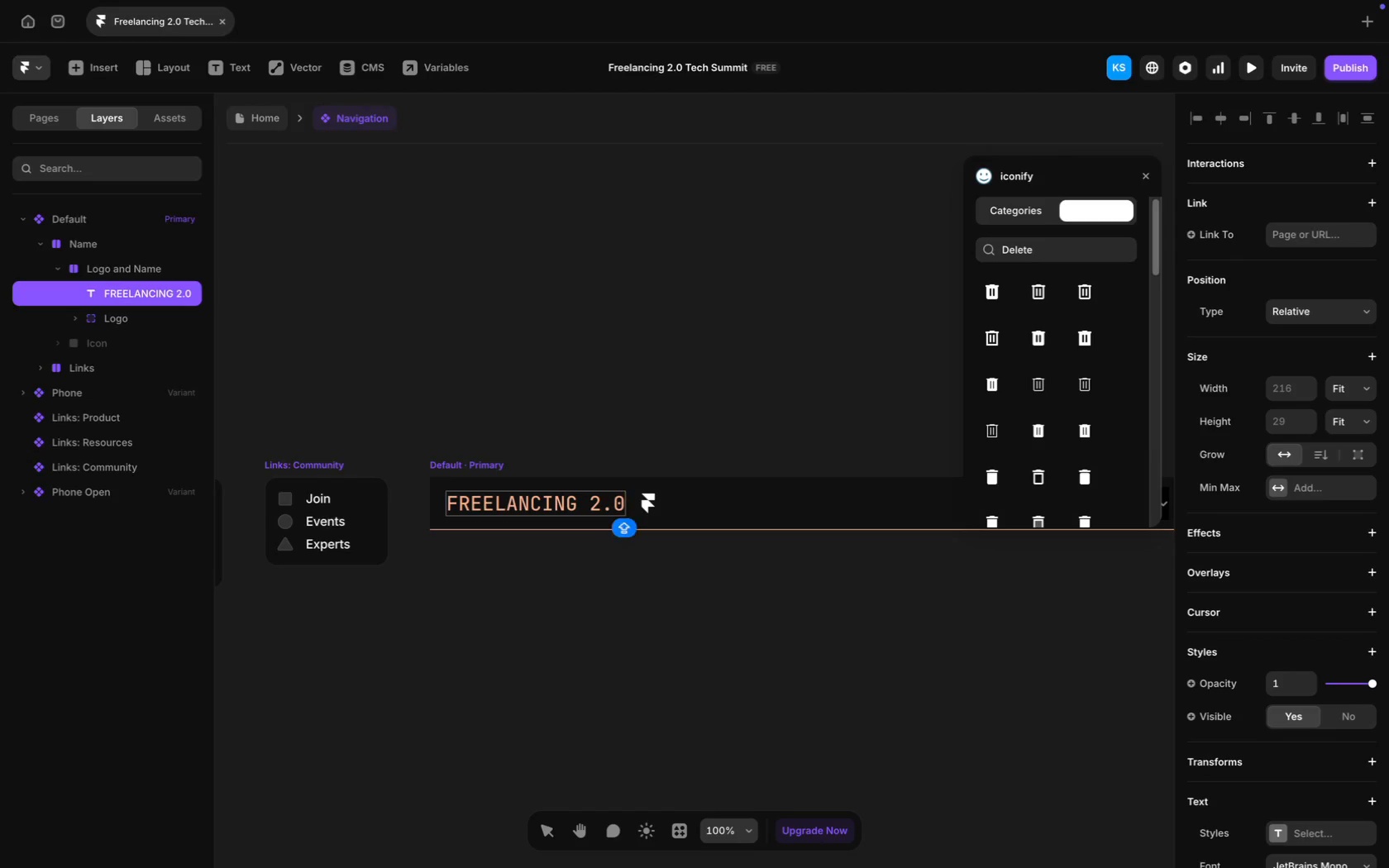 
hold_key(key=CommandLeft, duration=0.35)
 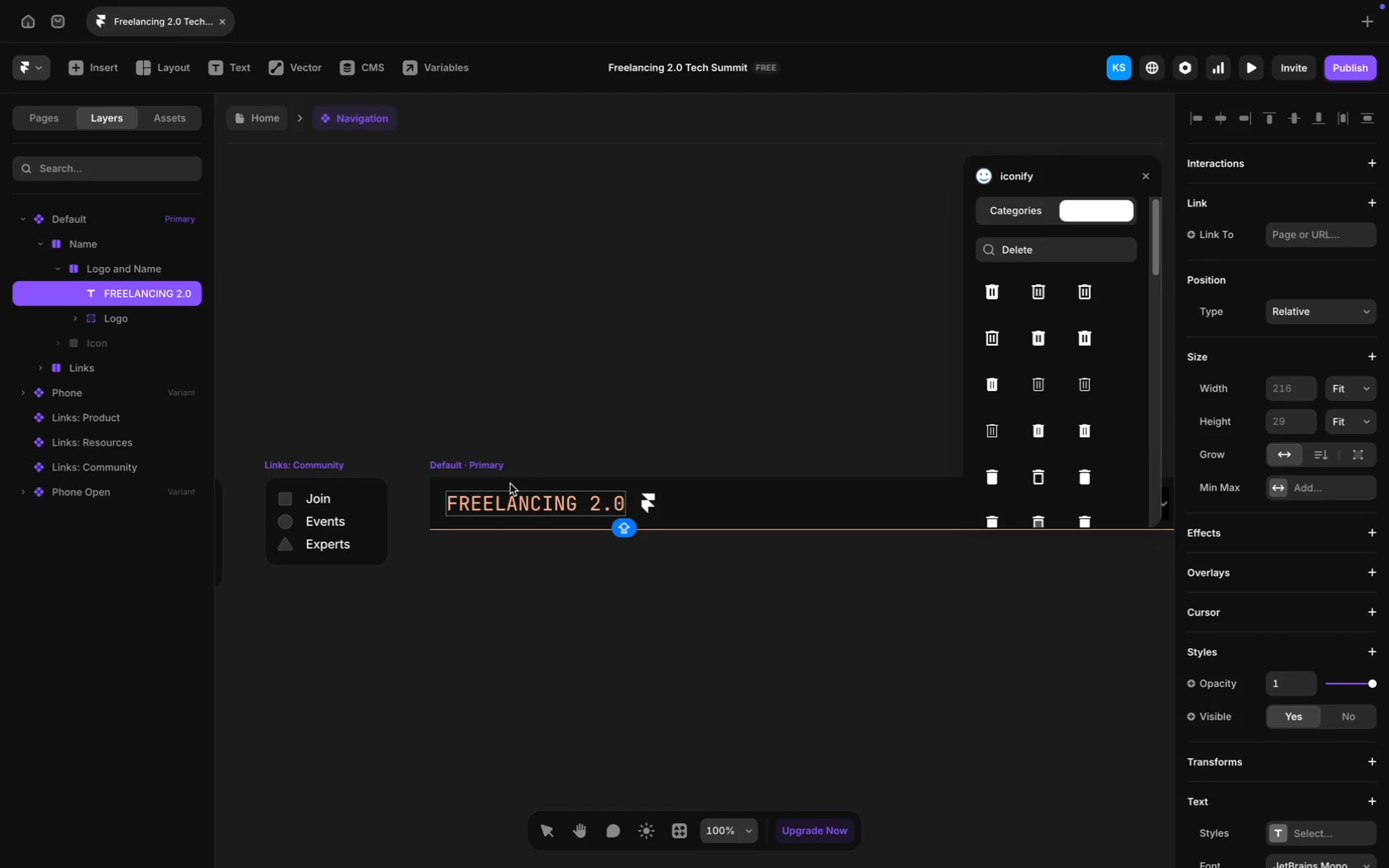 
key(Meta+A)
 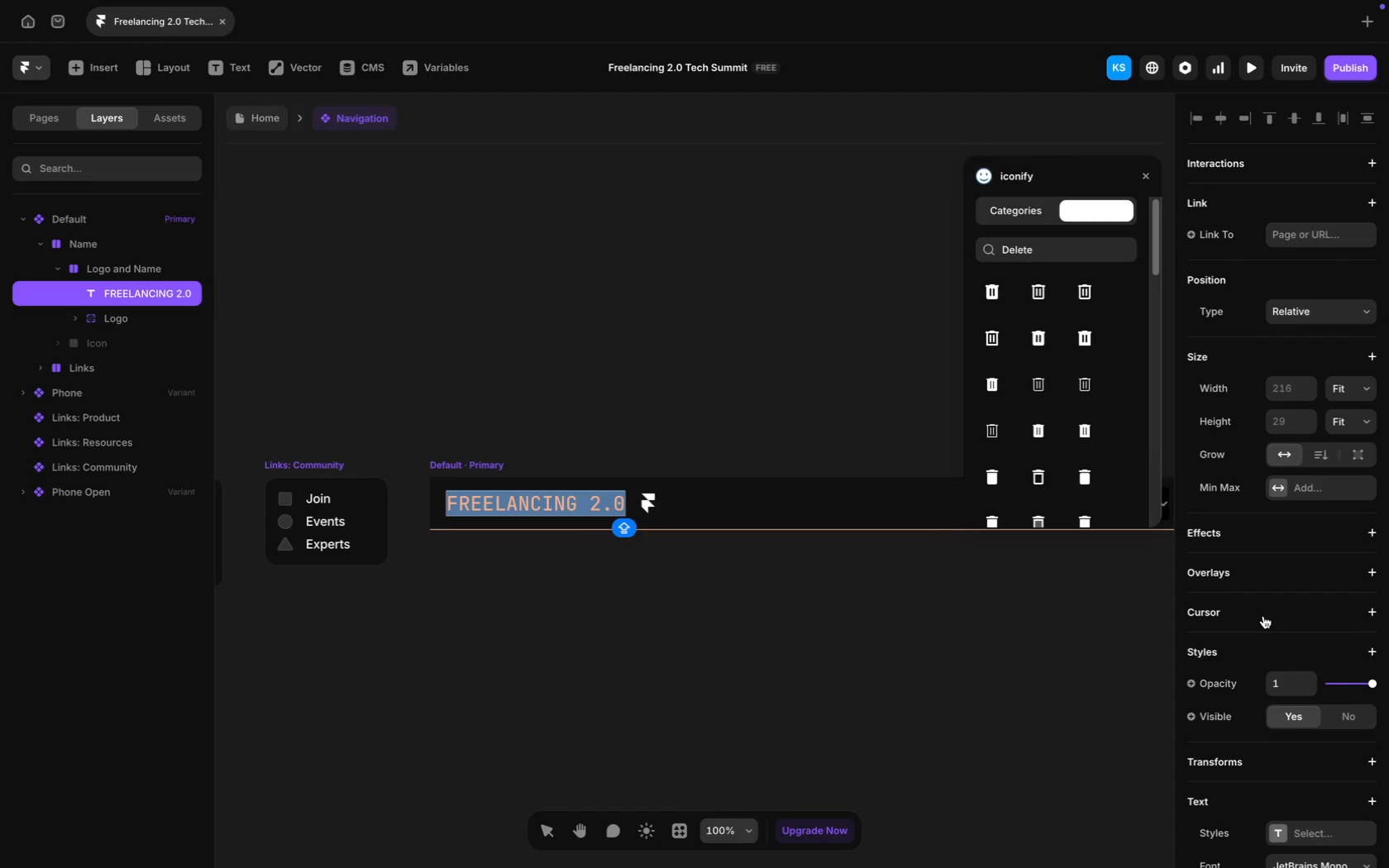 
scroll: coordinate [1307, 540], scroll_direction: down, amount: 48.0
 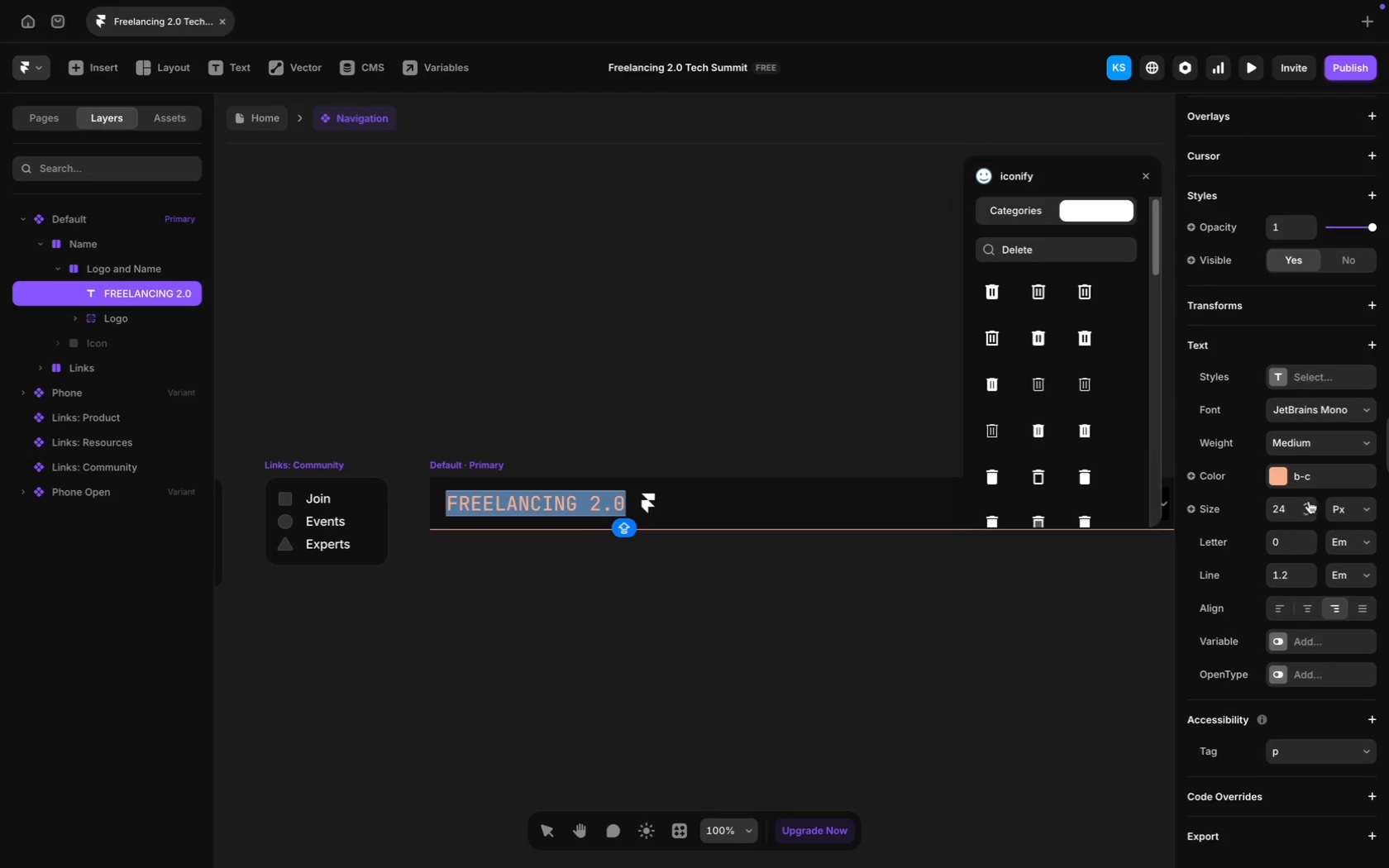 
scroll: coordinate [1309, 501], scroll_direction: up, amount: 8.0
 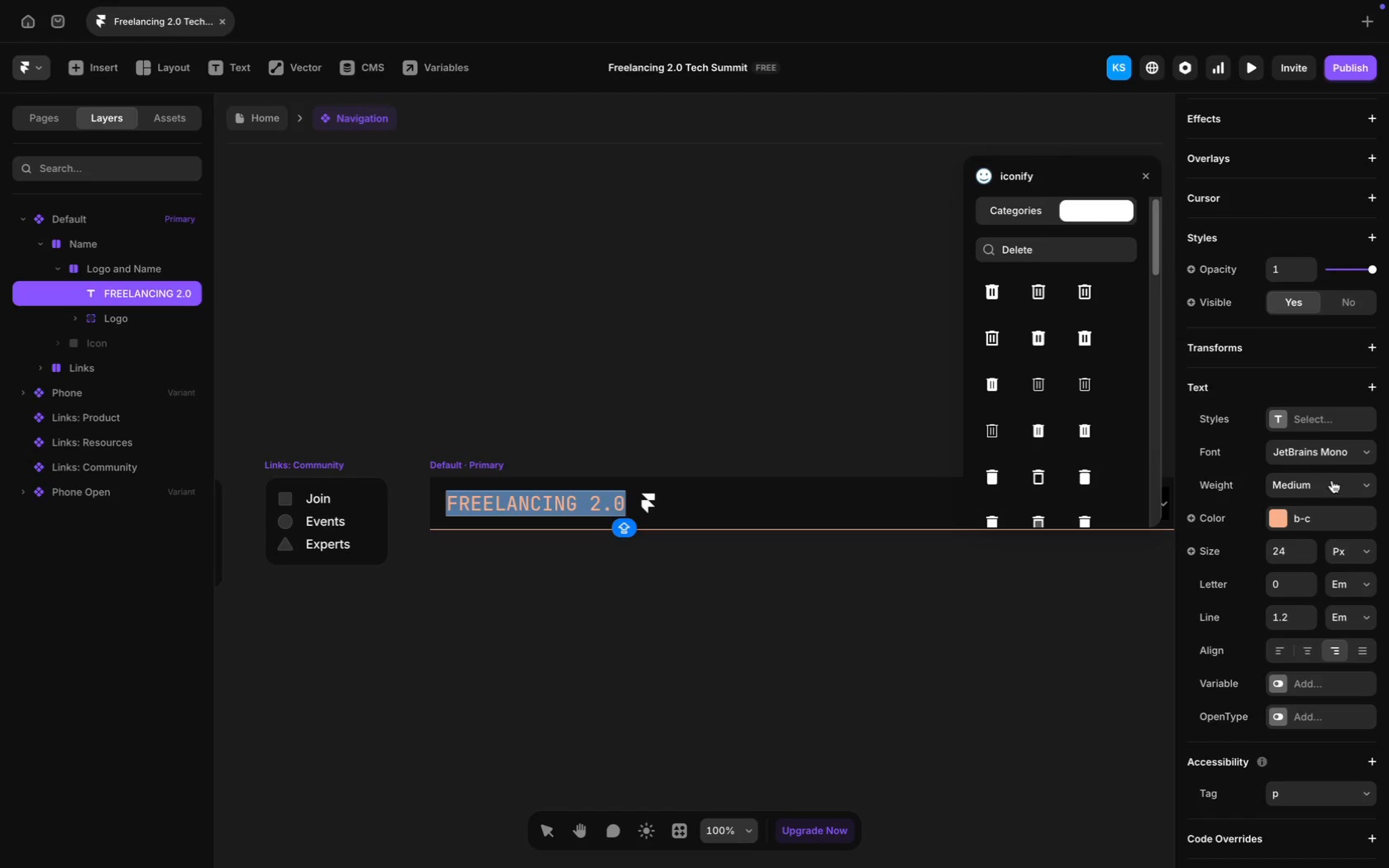 
wait(7.53)
 